 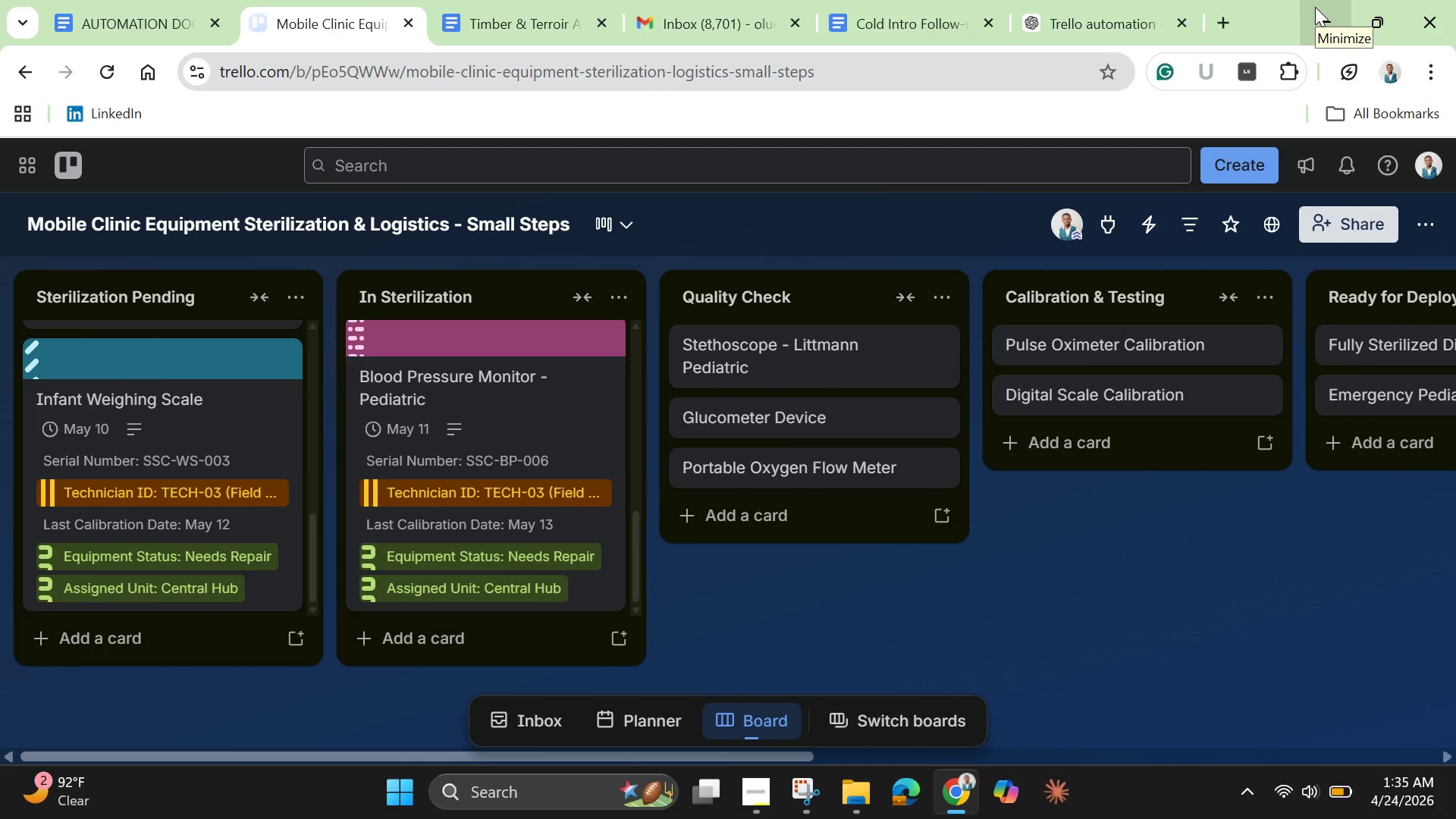 
key(Shift+R)
 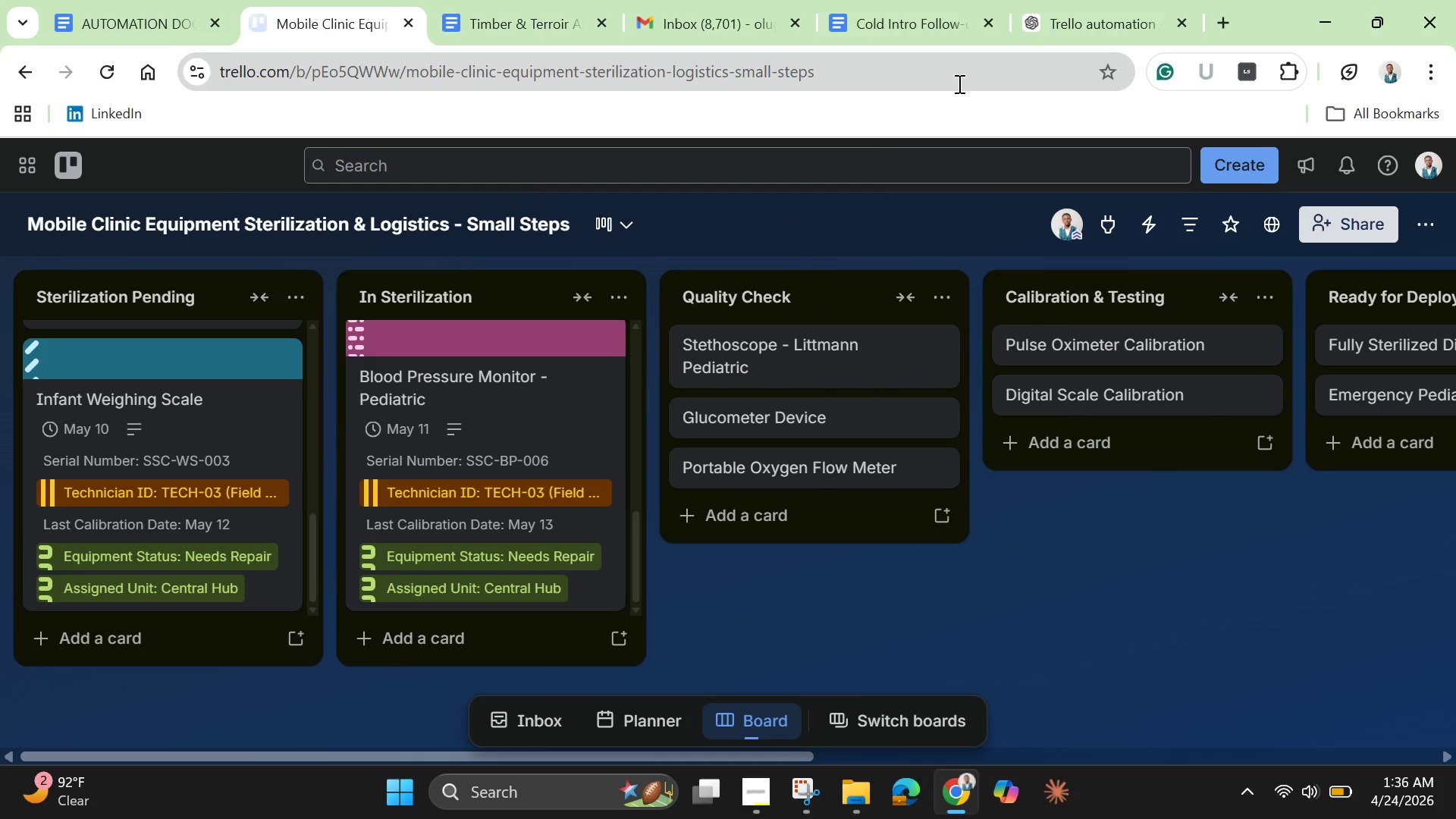 
left_click([821, 347])
 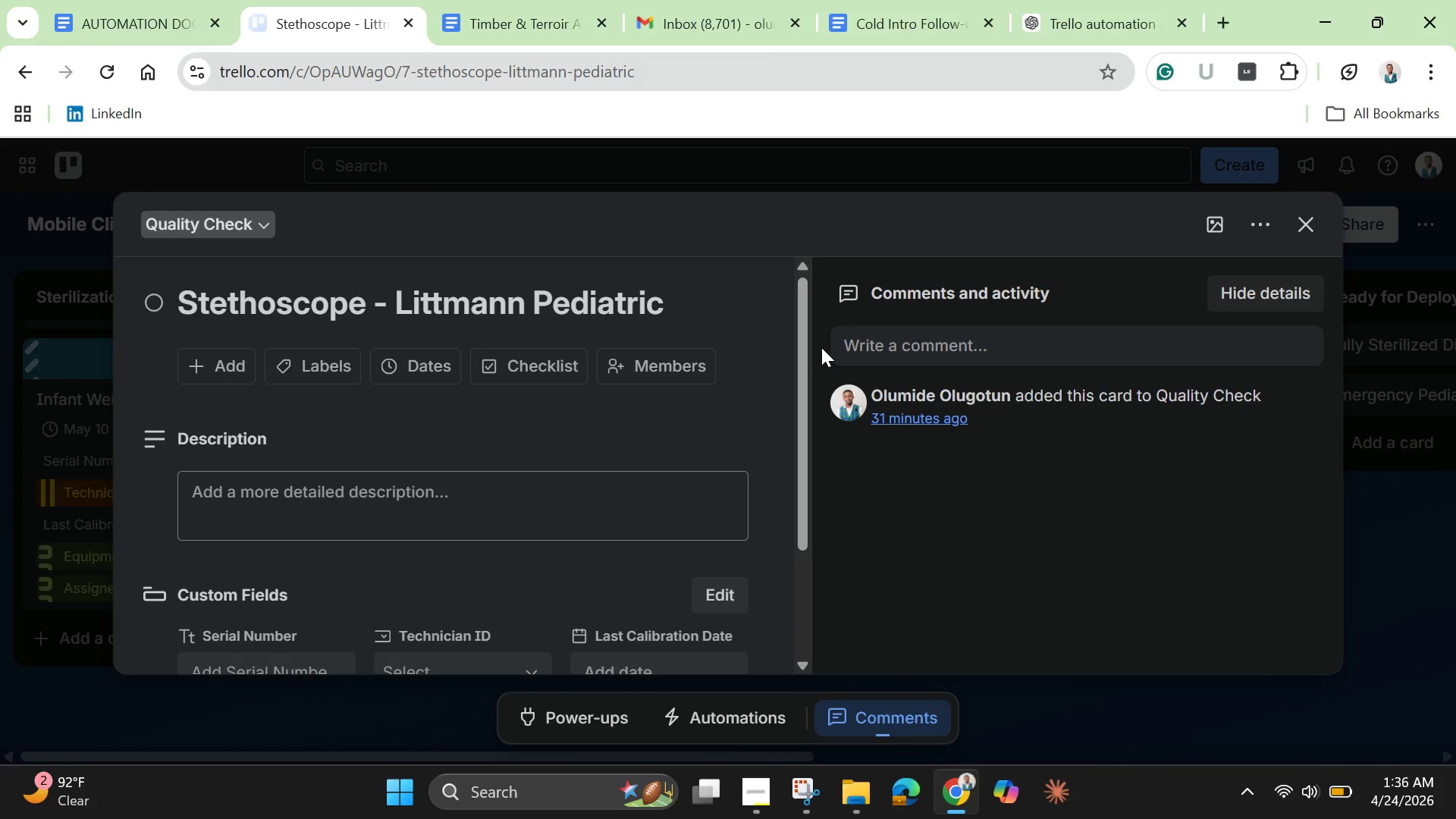 
wait(10.28)
 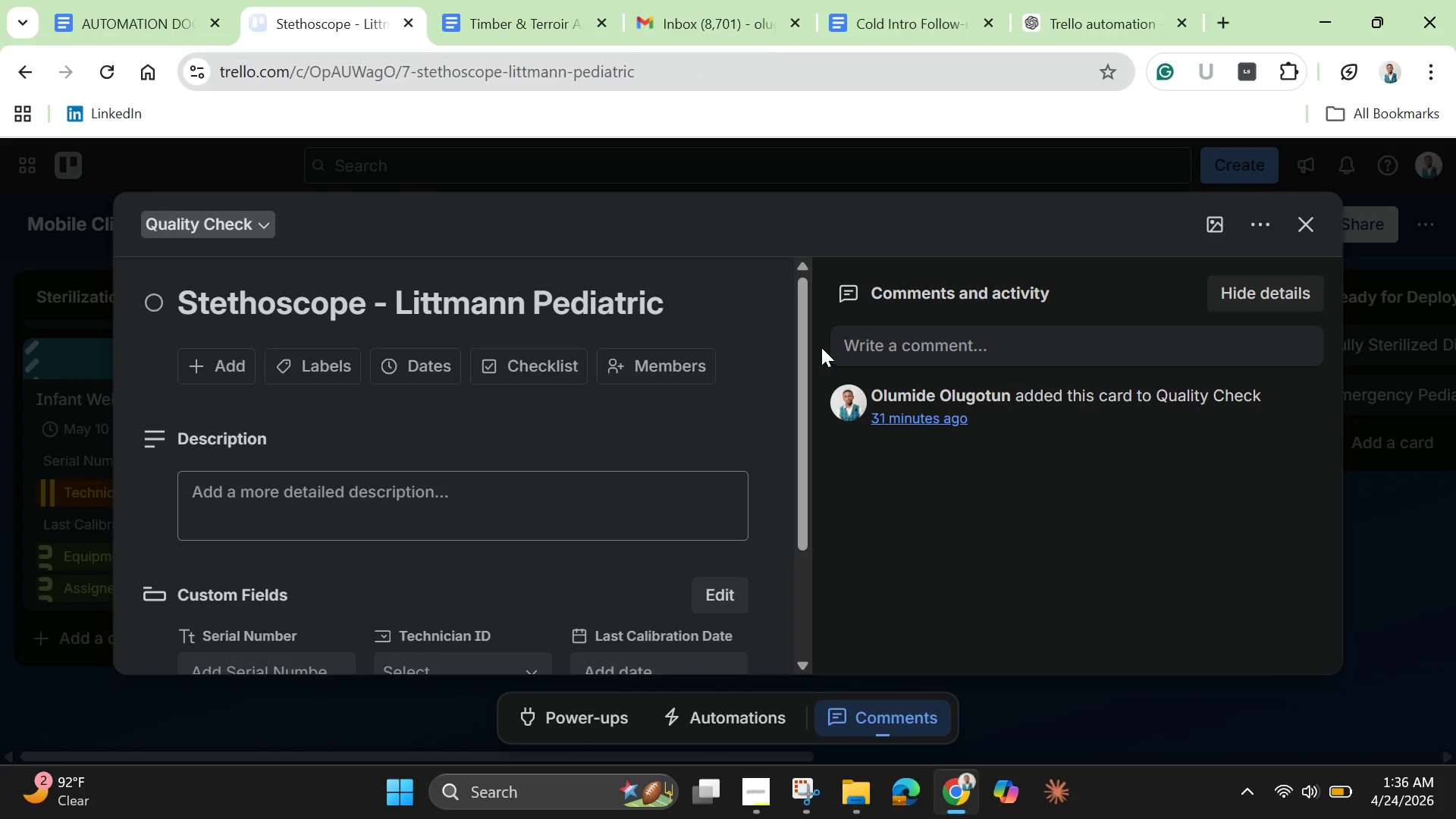 
left_click([422, 369])
 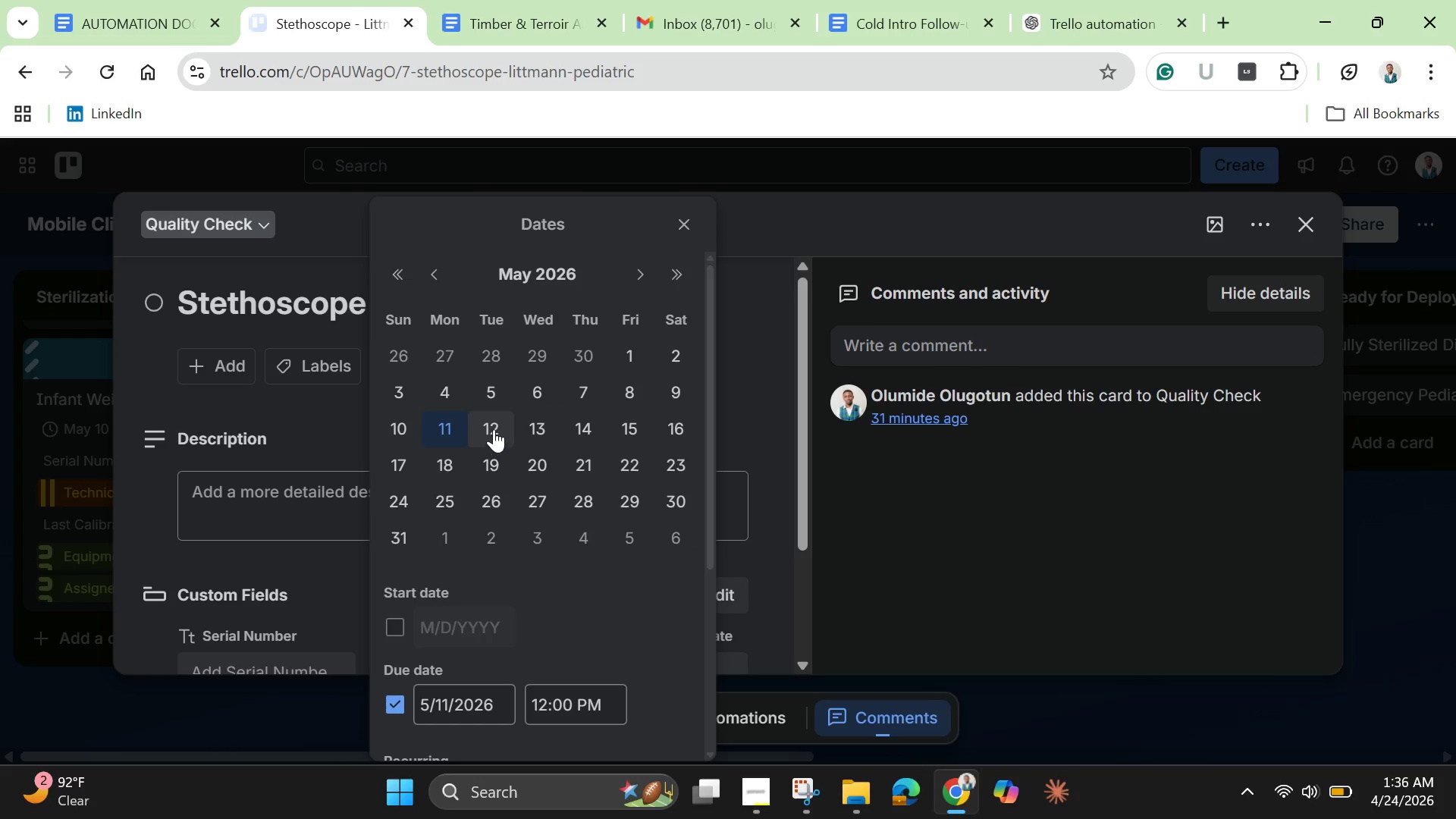 
left_click([494, 428])
 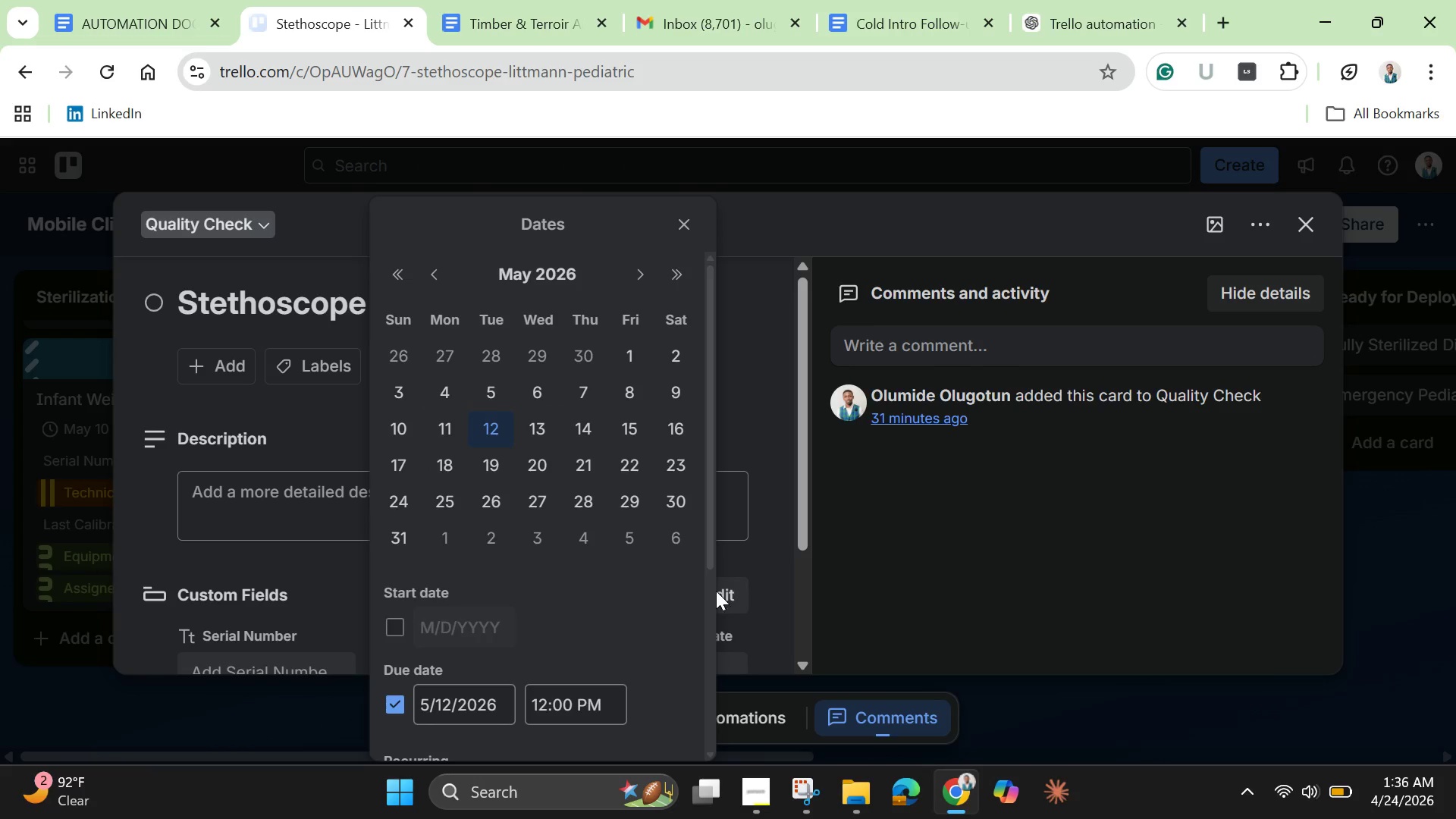 
left_click_drag(start_coordinate=[710, 550], to_coordinate=[715, 671])
 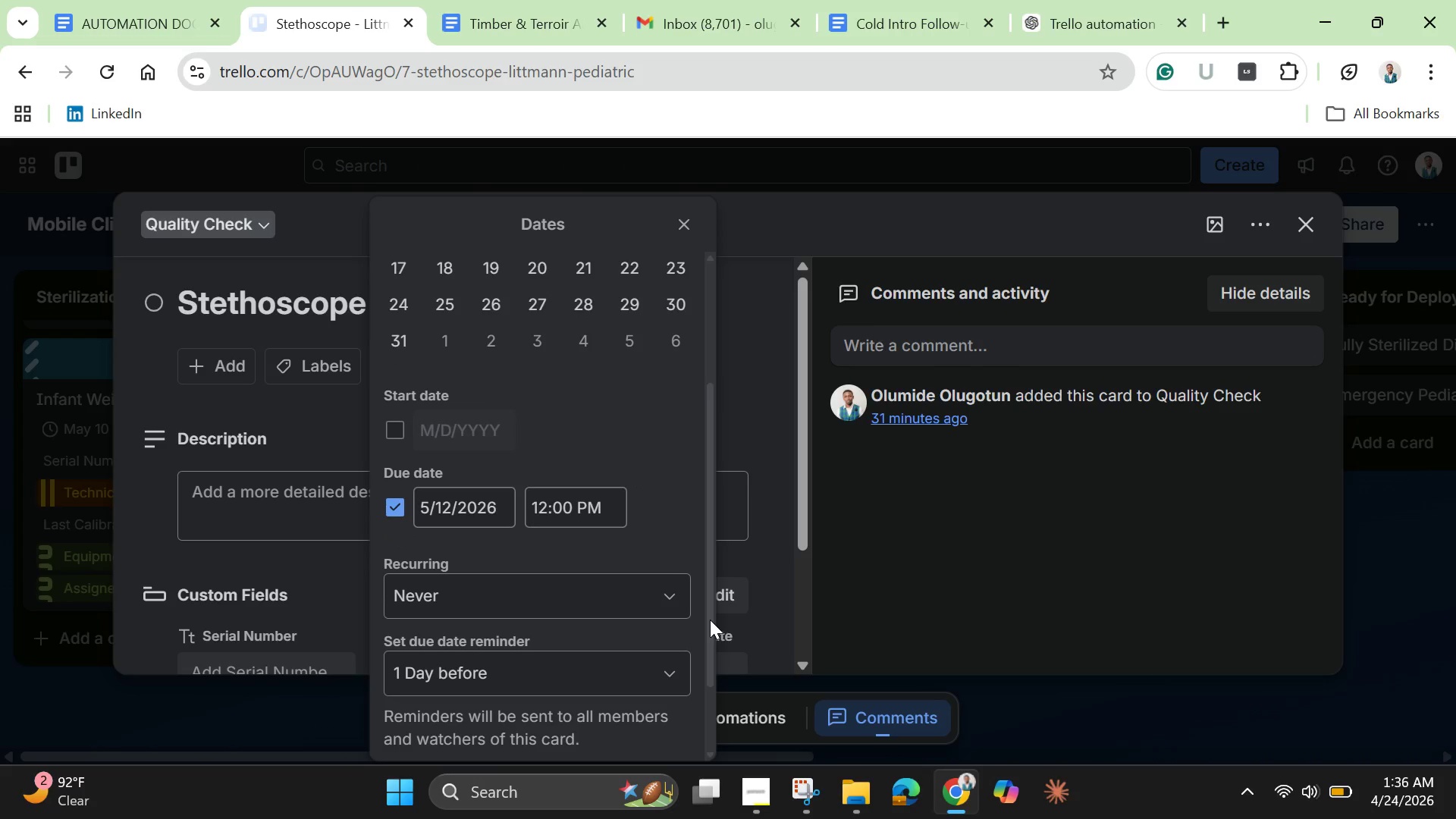 
left_click_drag(start_coordinate=[710, 620], to_coordinate=[710, 687])
 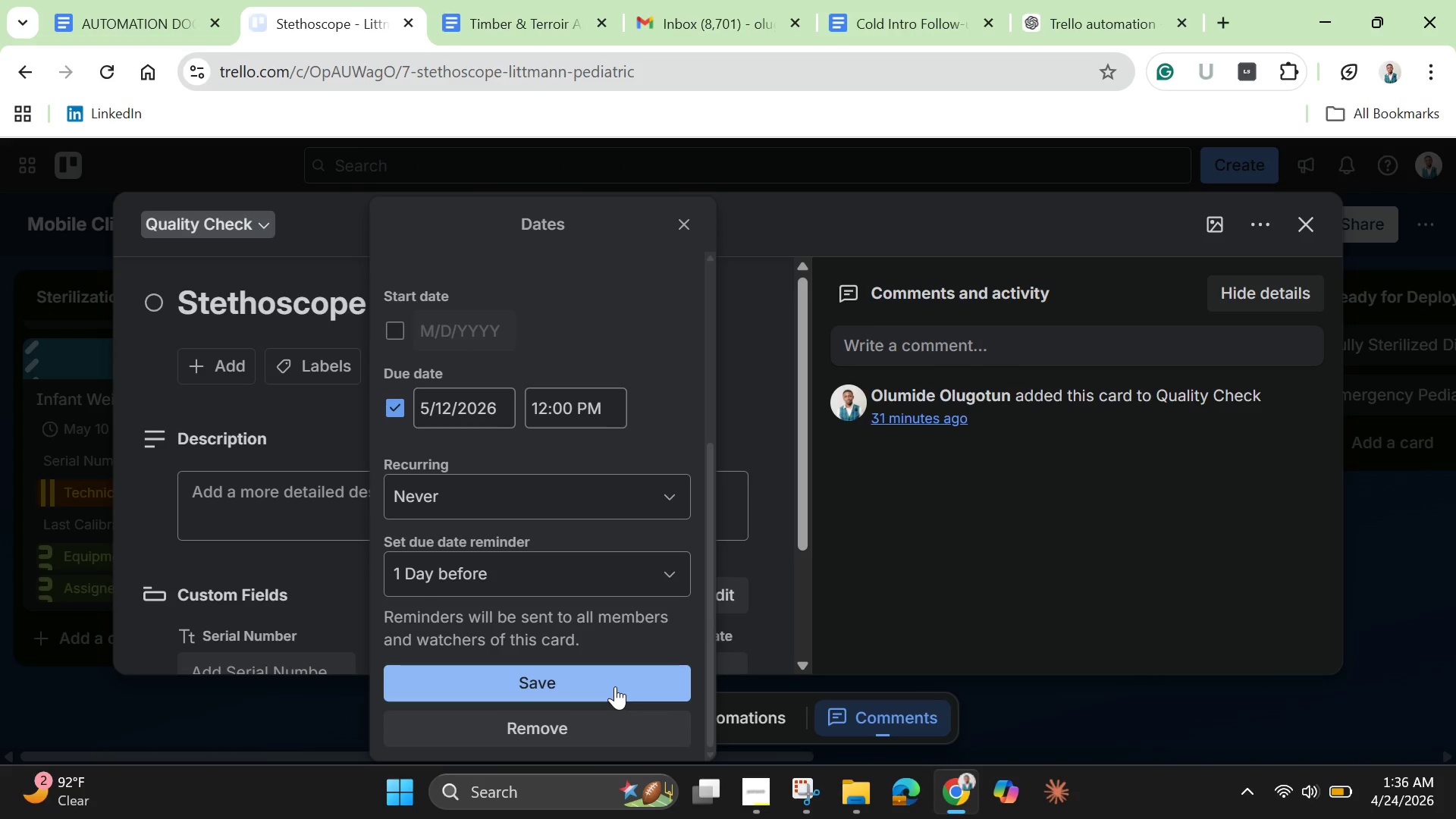 
left_click([615, 686])
 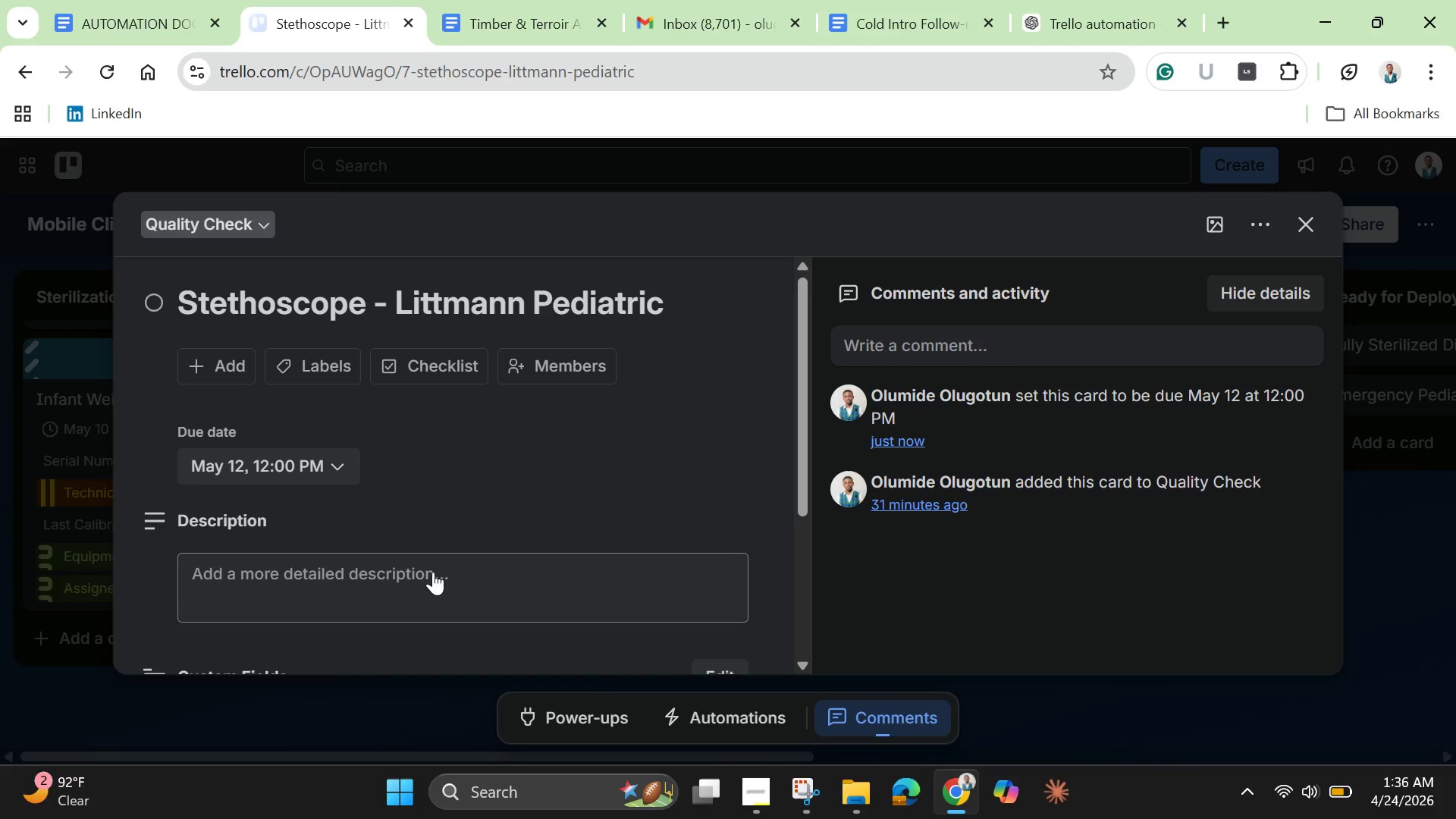 
left_click([430, 573])
 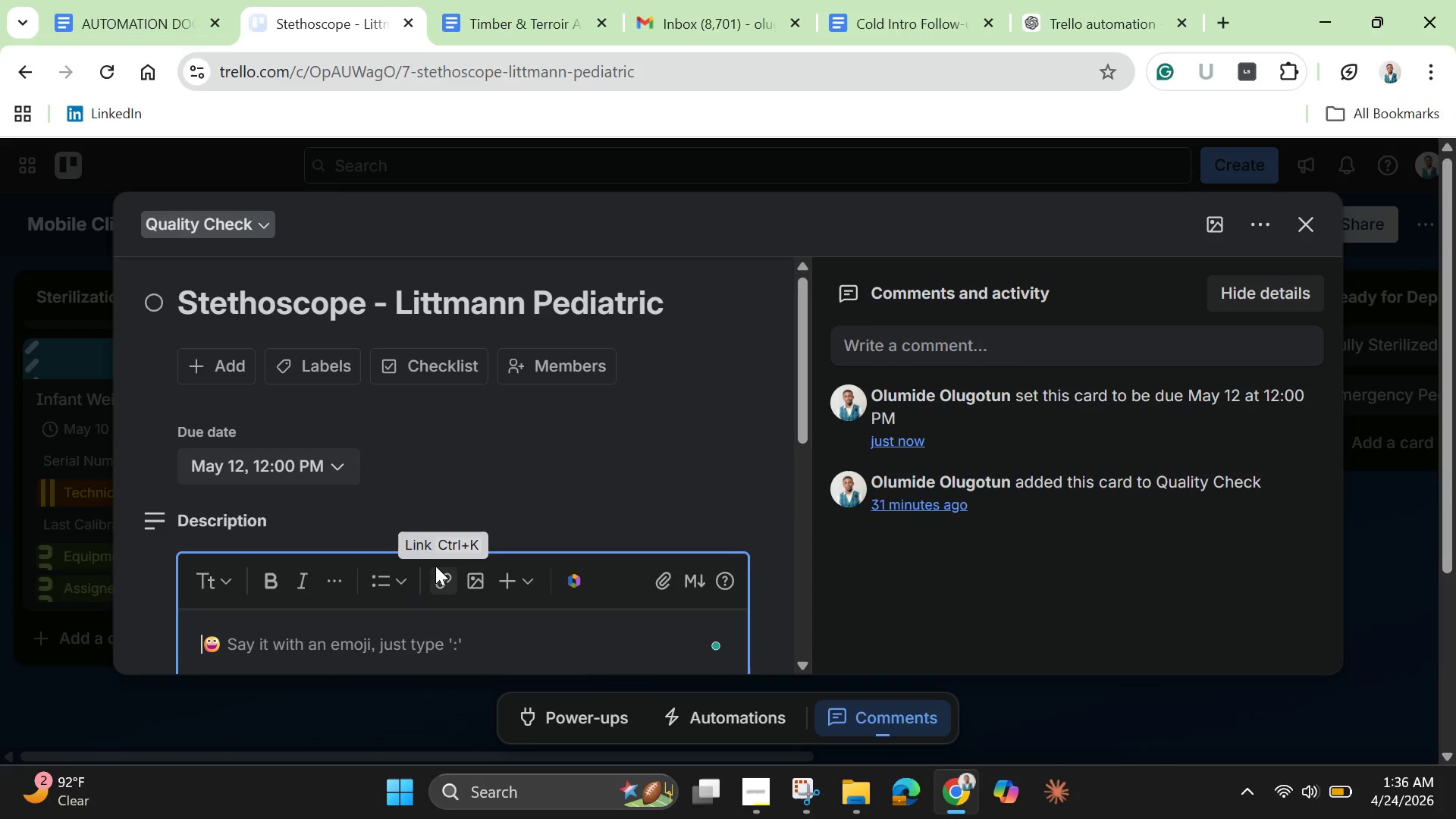 
type(Rou)
 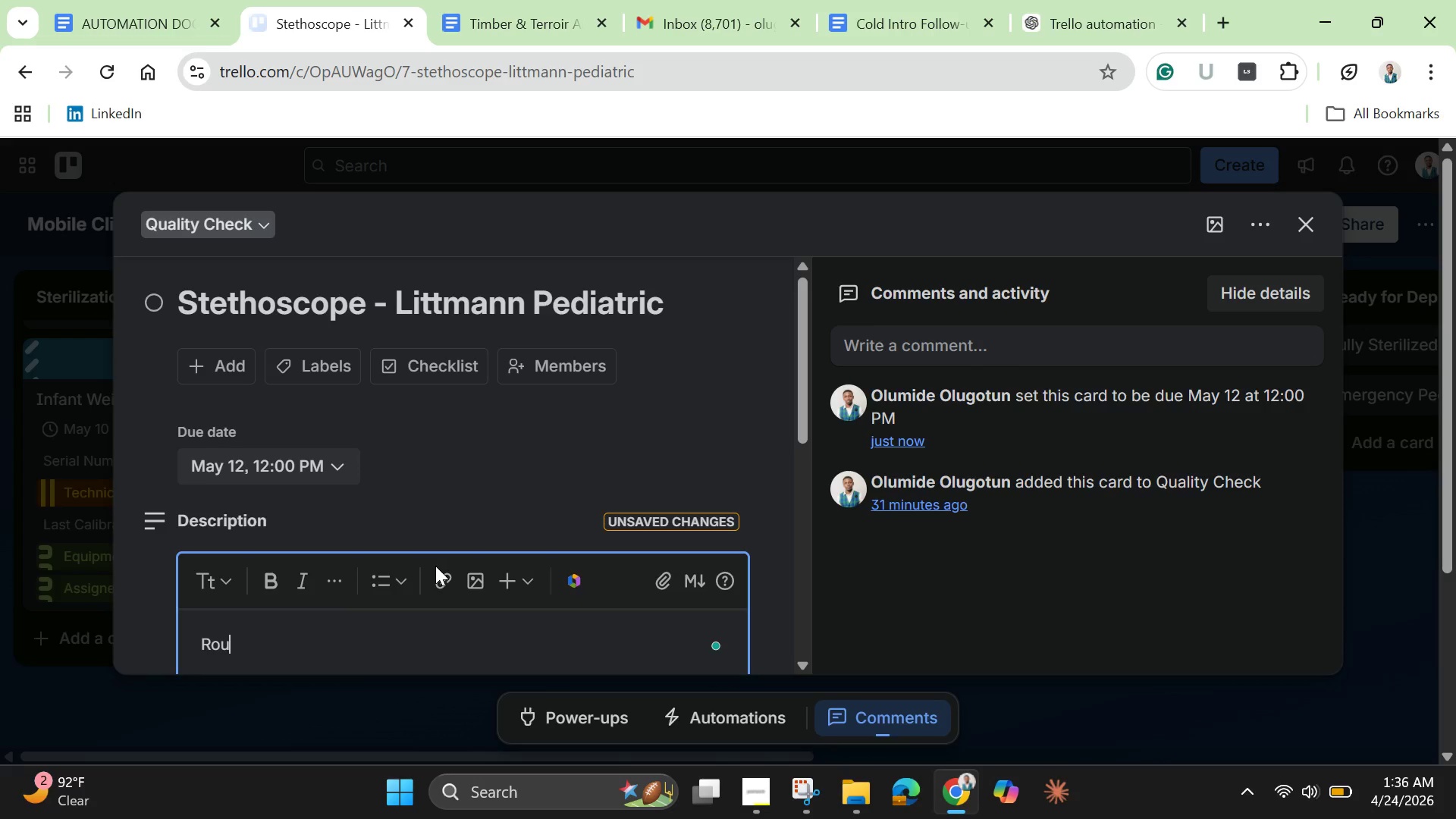 
wait(9.27)
 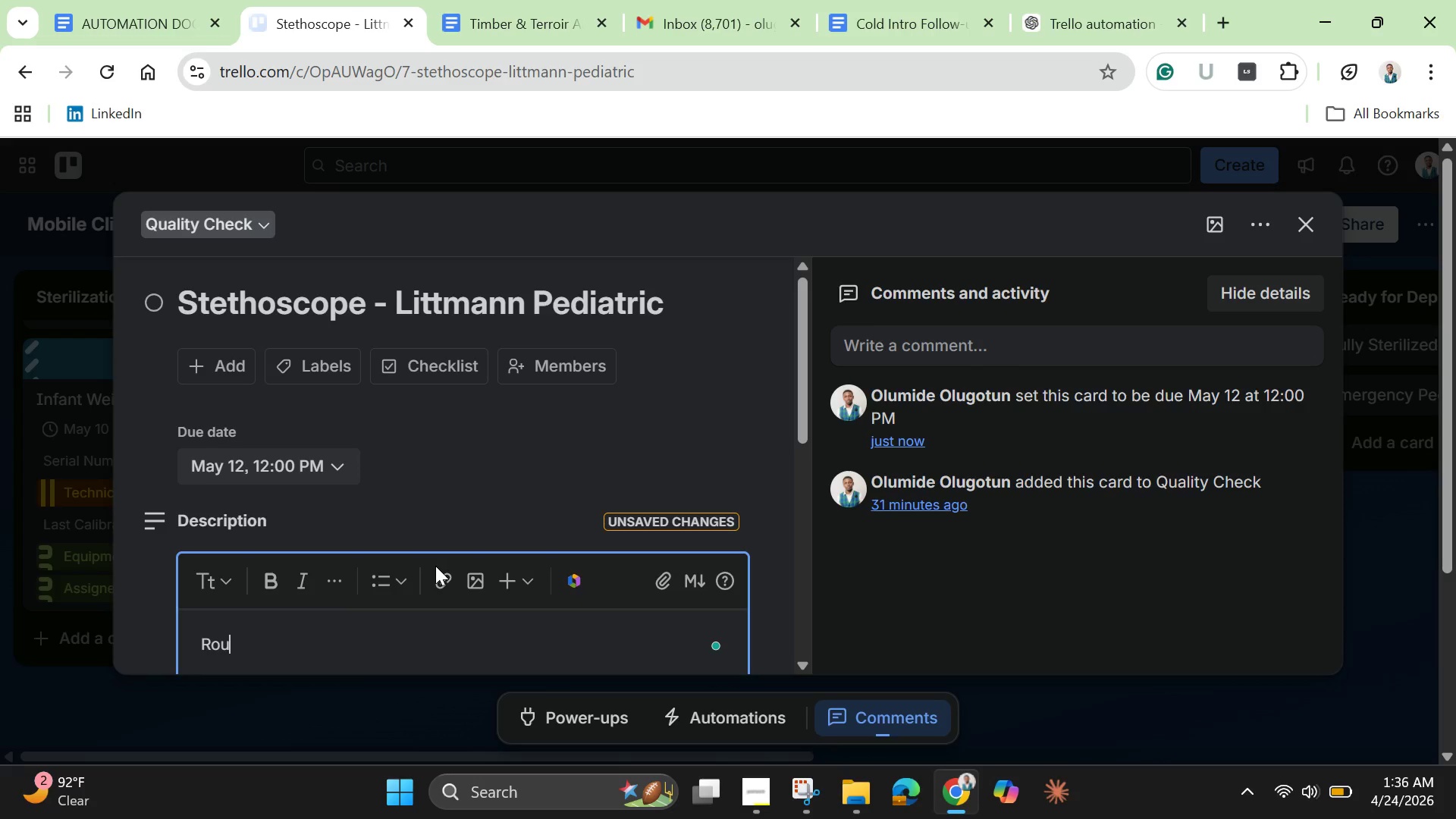 
type(tine quality inspection completed )
 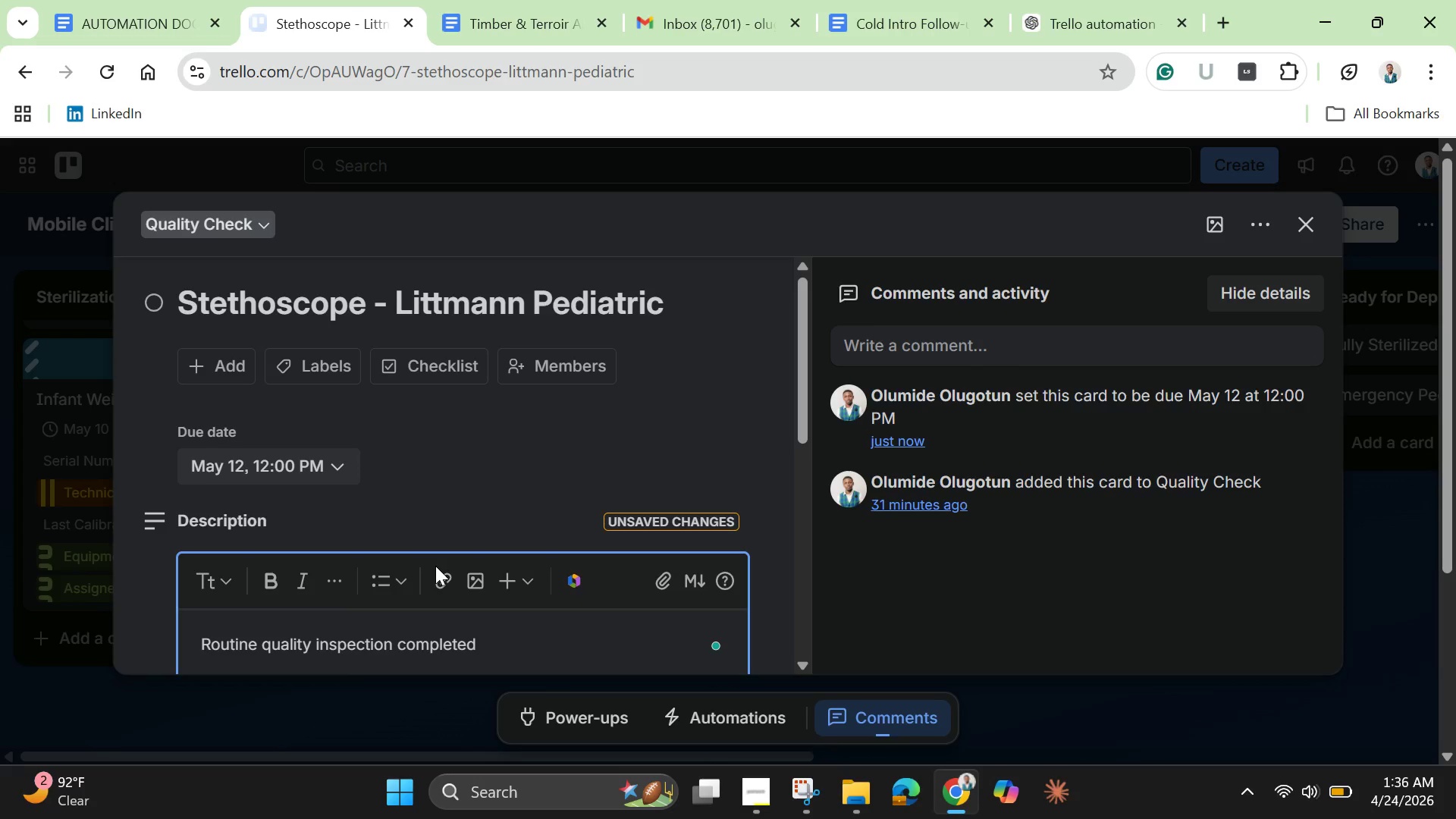 
wait(5.41)
 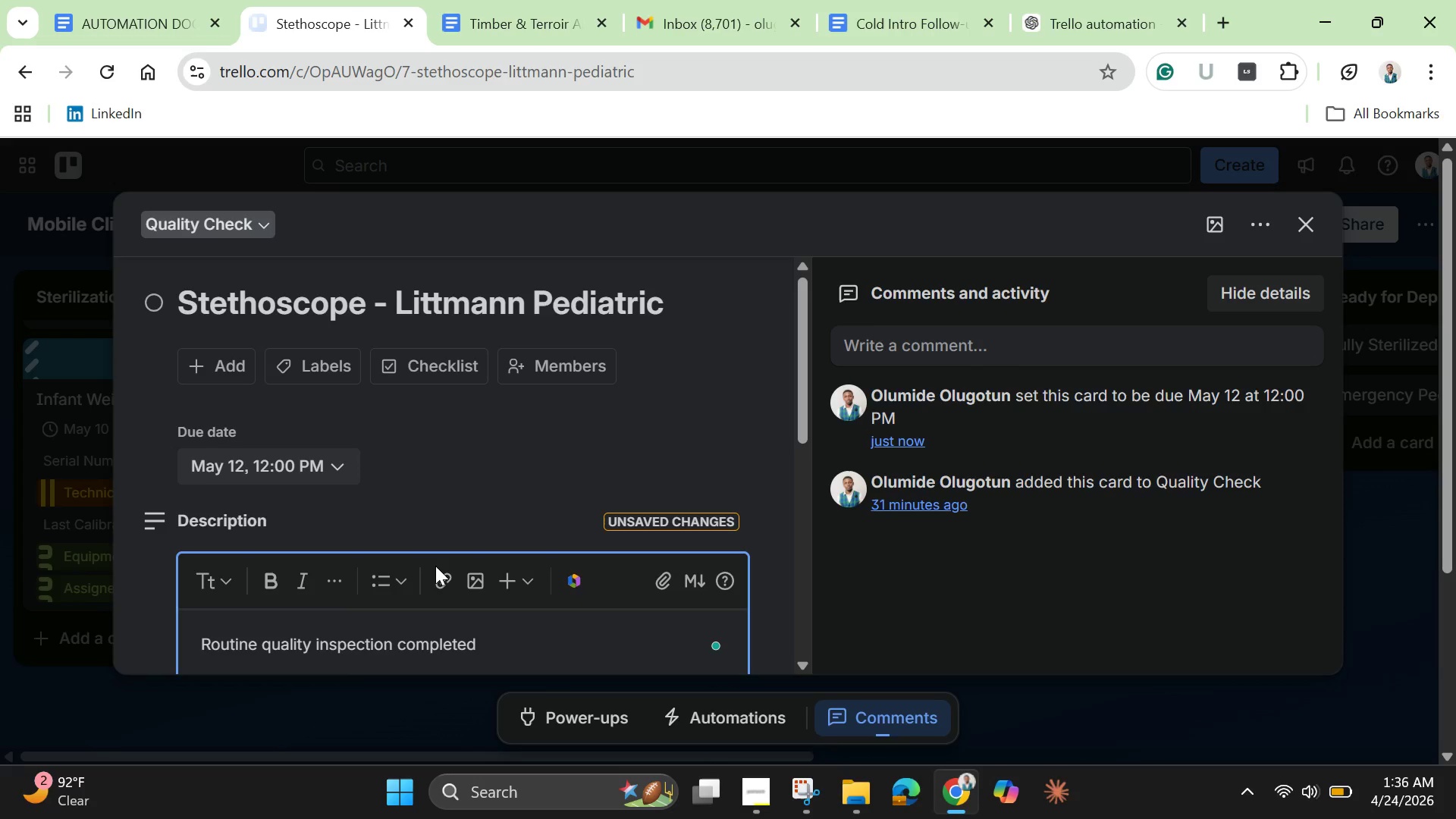 
type(to verify sterilization integrity )
 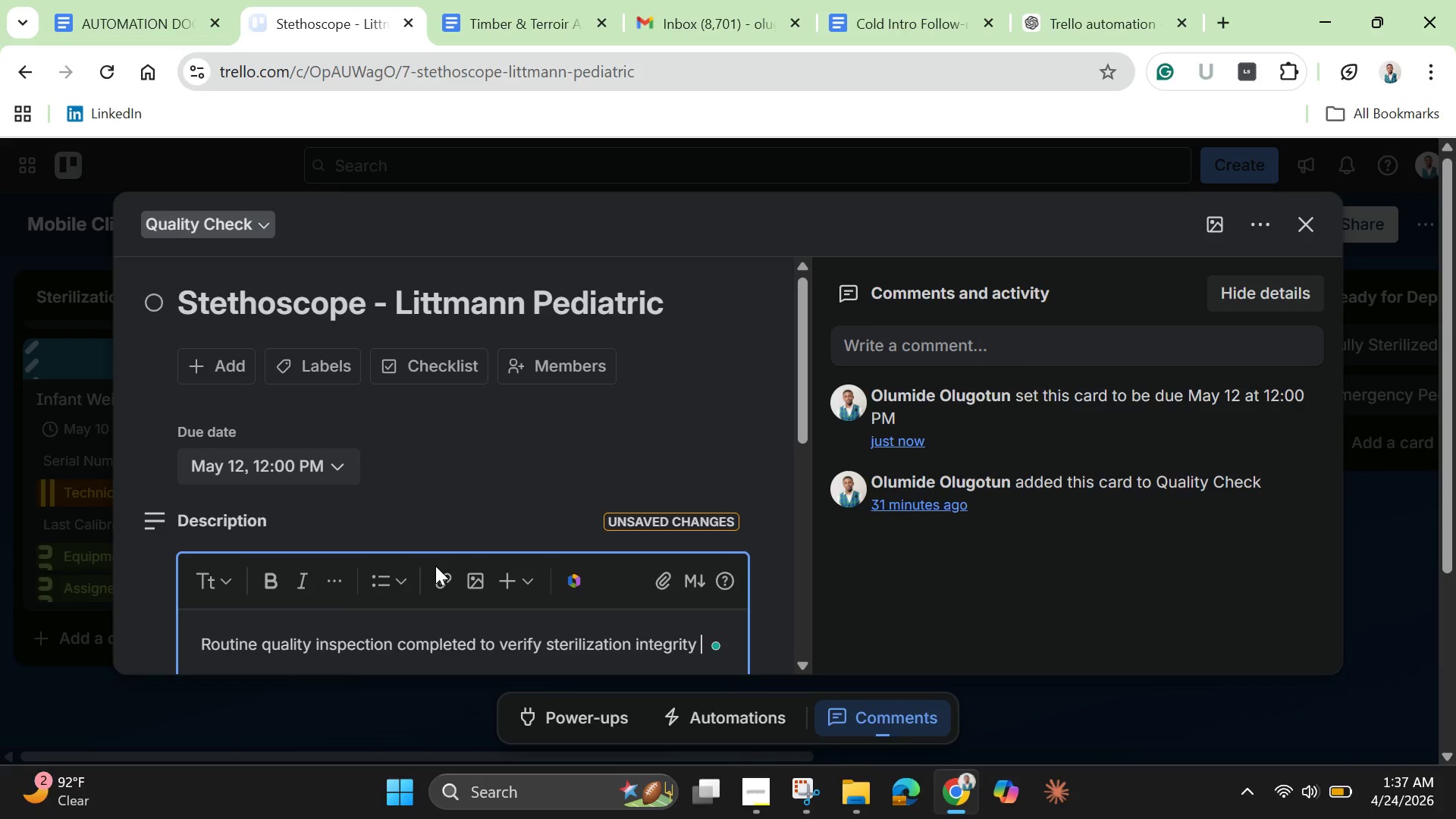 
type(and opertaional readiness. )
 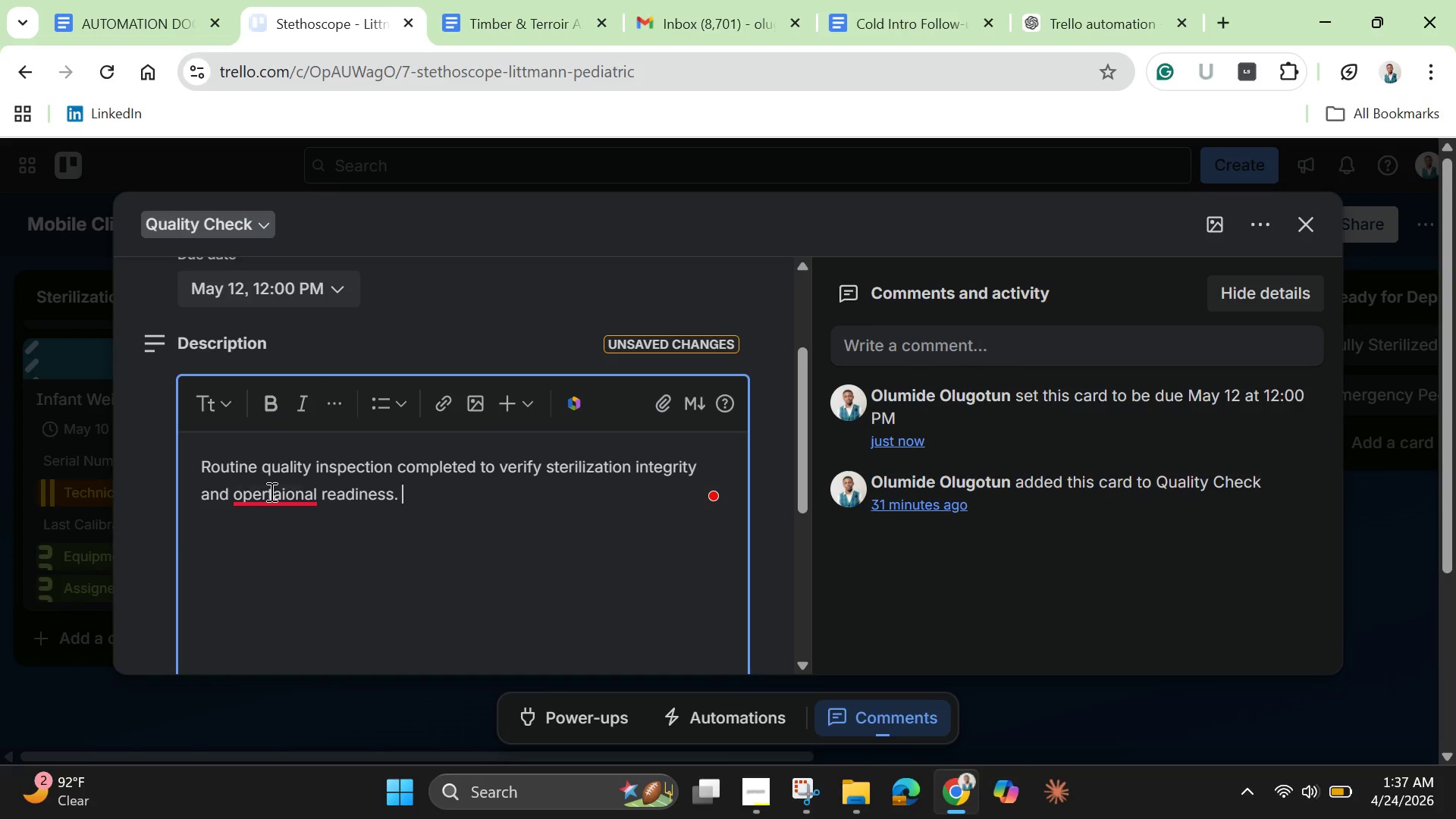 
wait(5.94)
 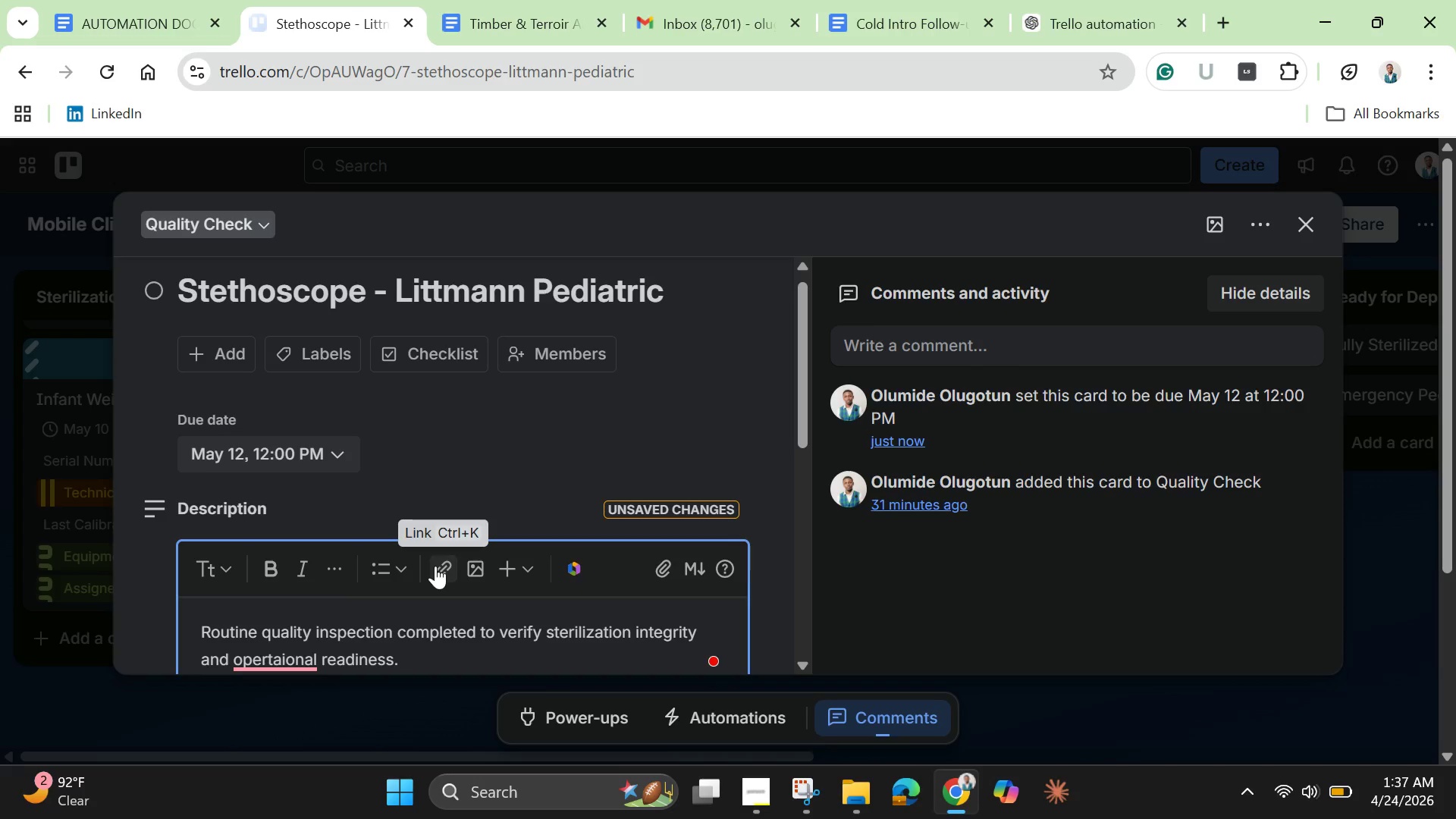 
left_click([303, 551])
 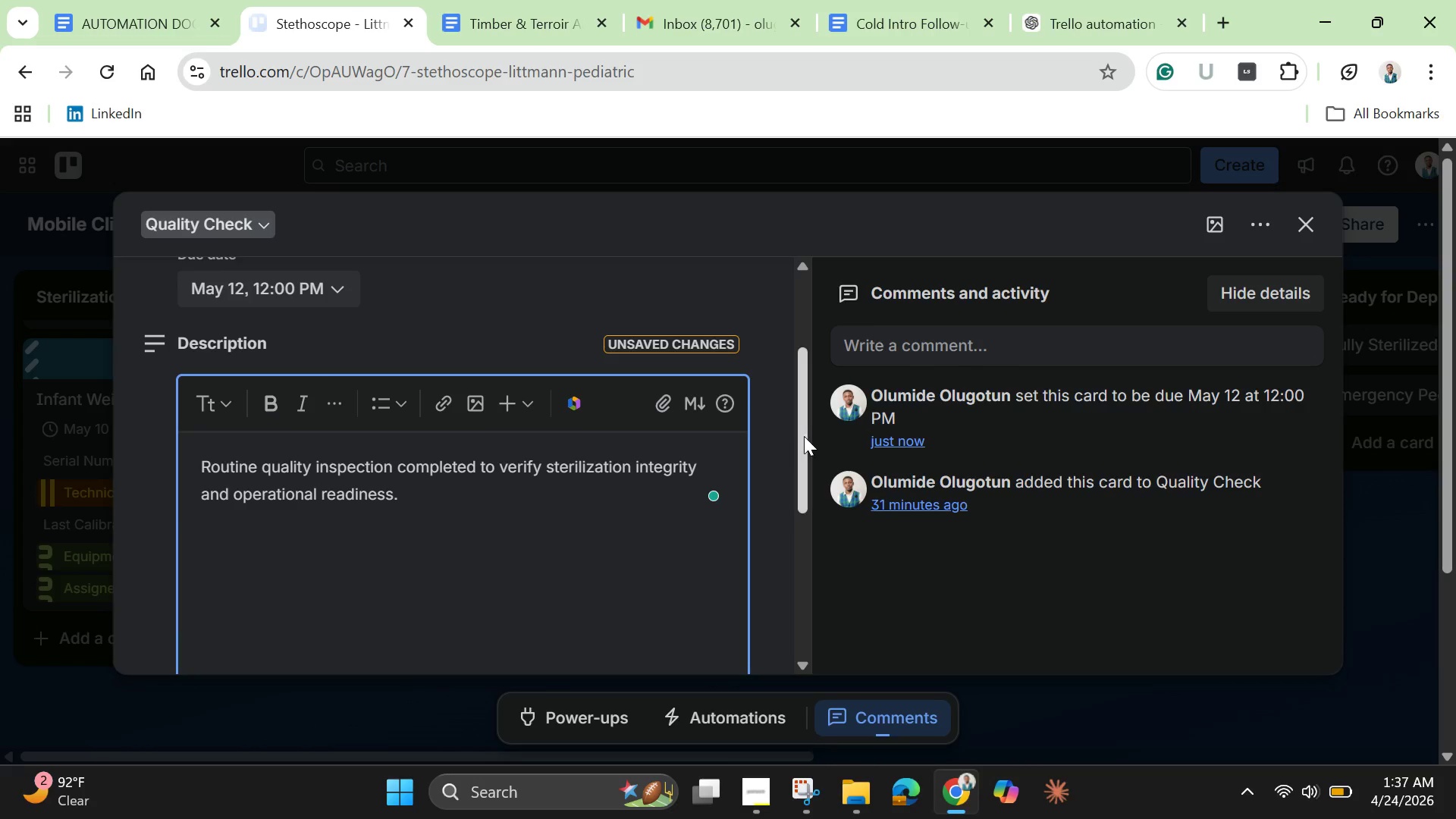 
left_click_drag(start_coordinate=[805, 438], to_coordinate=[811, 501])
 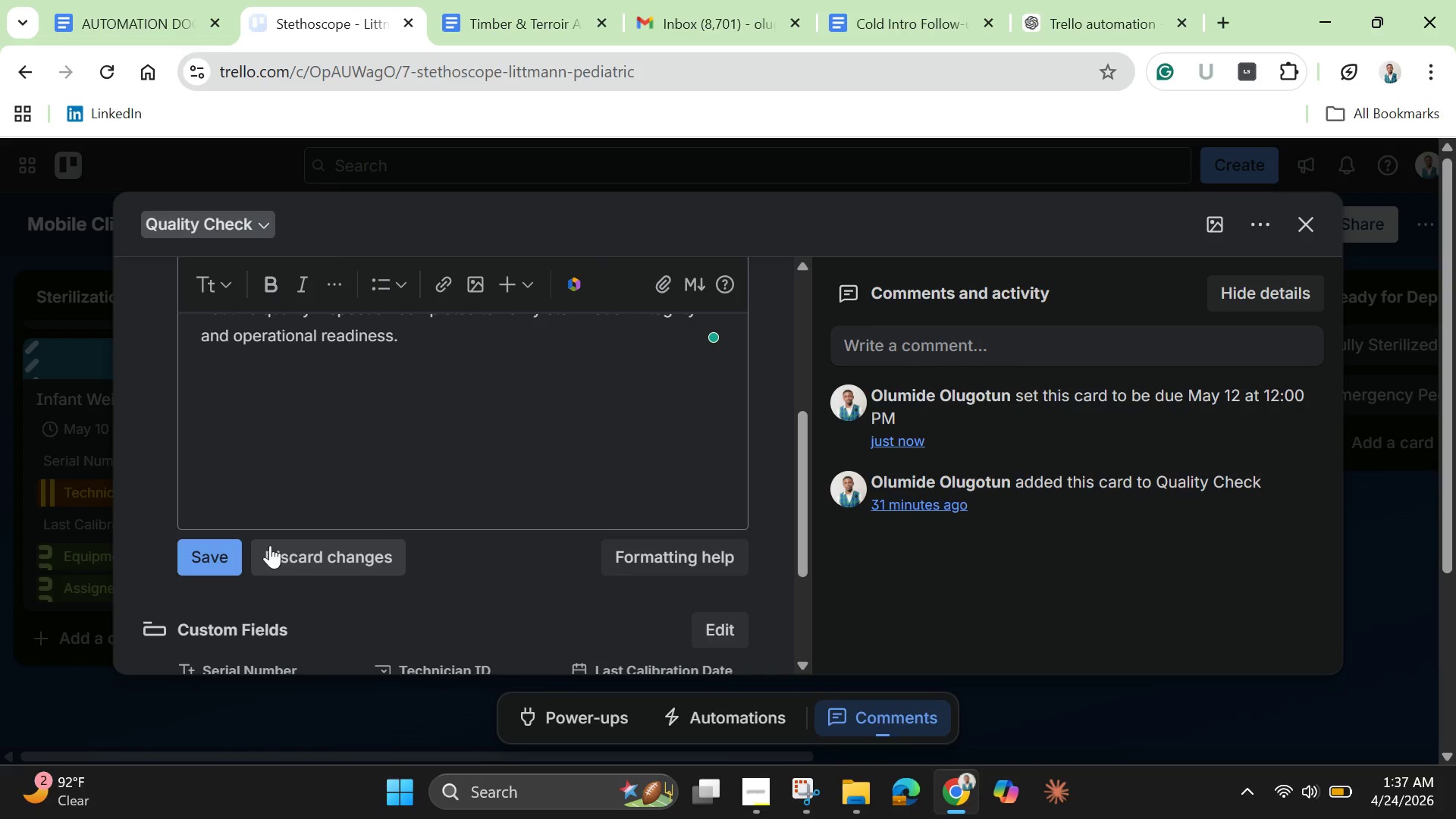 
mouse_move([253, 532])
 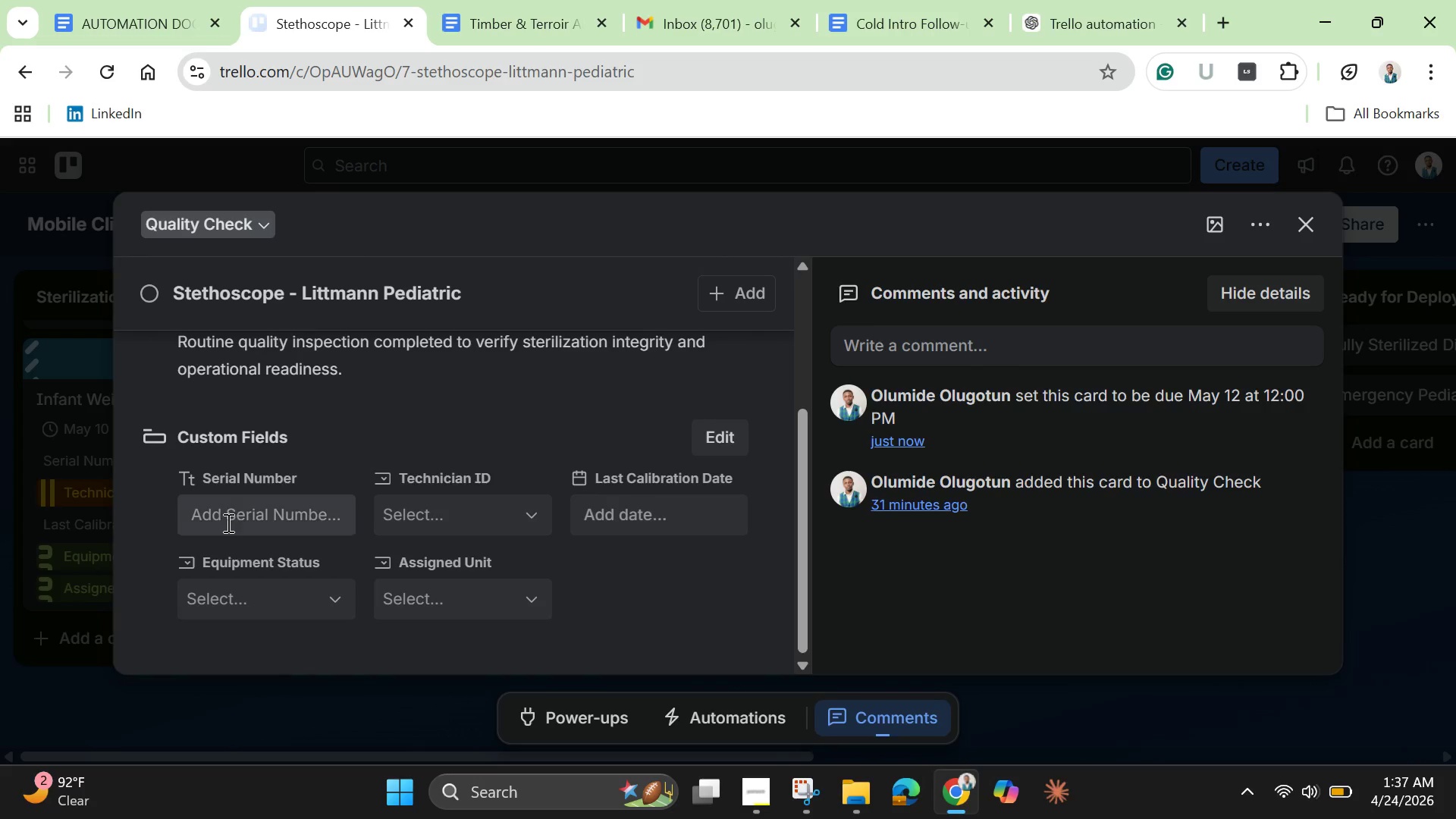 
left_click([241, 514])
 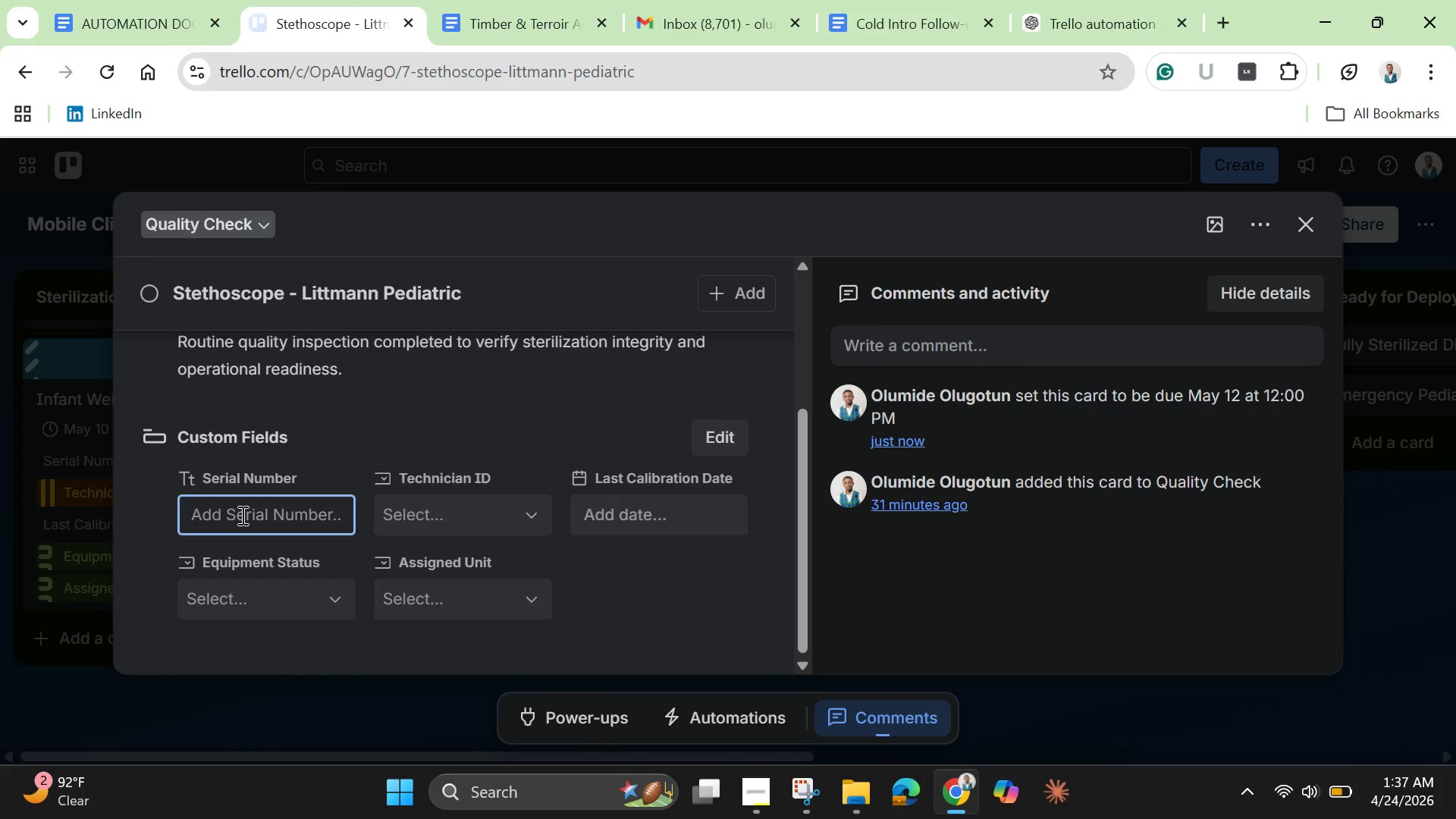 
key(Control+V)
 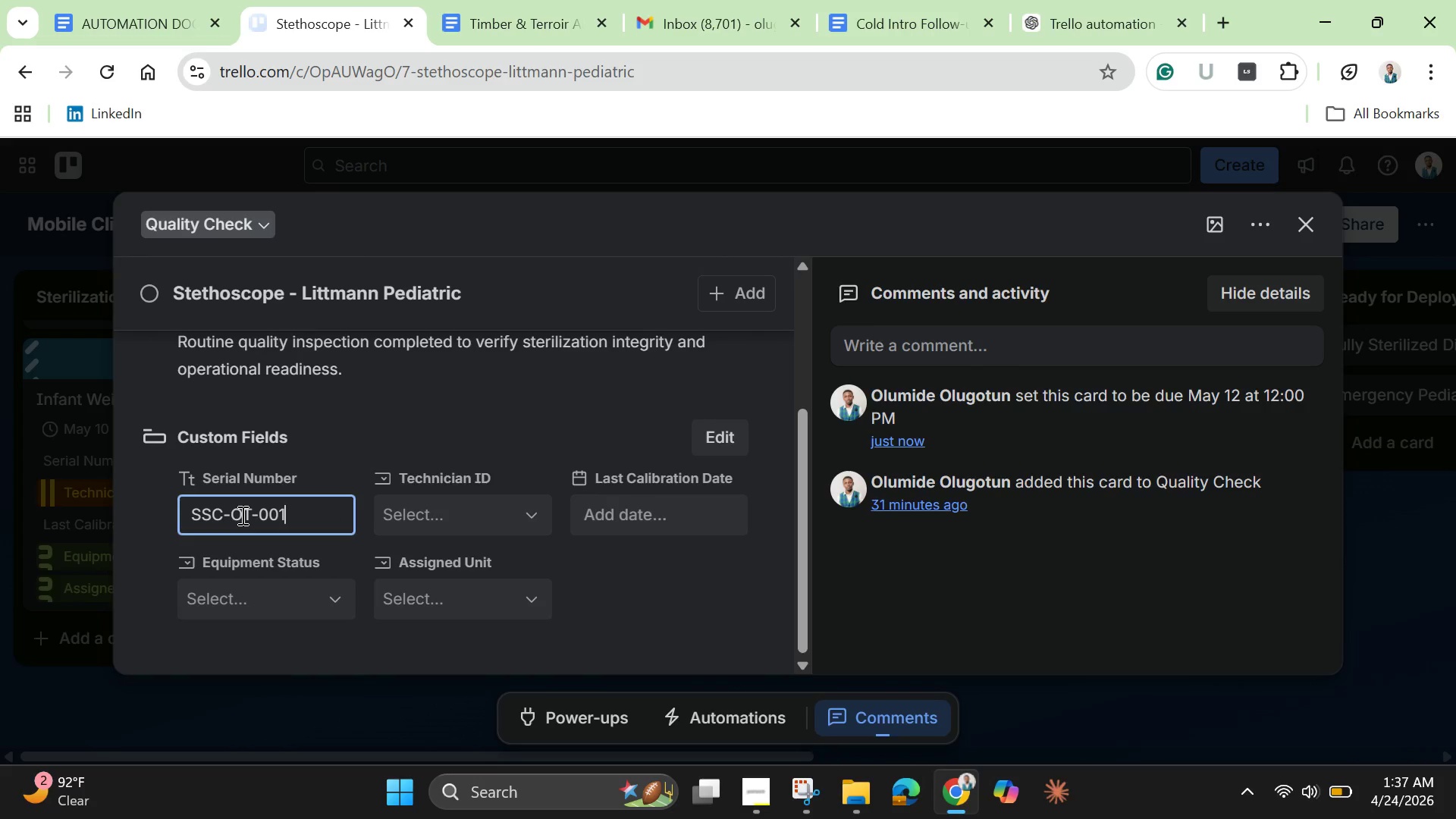 
key(Backspace)
 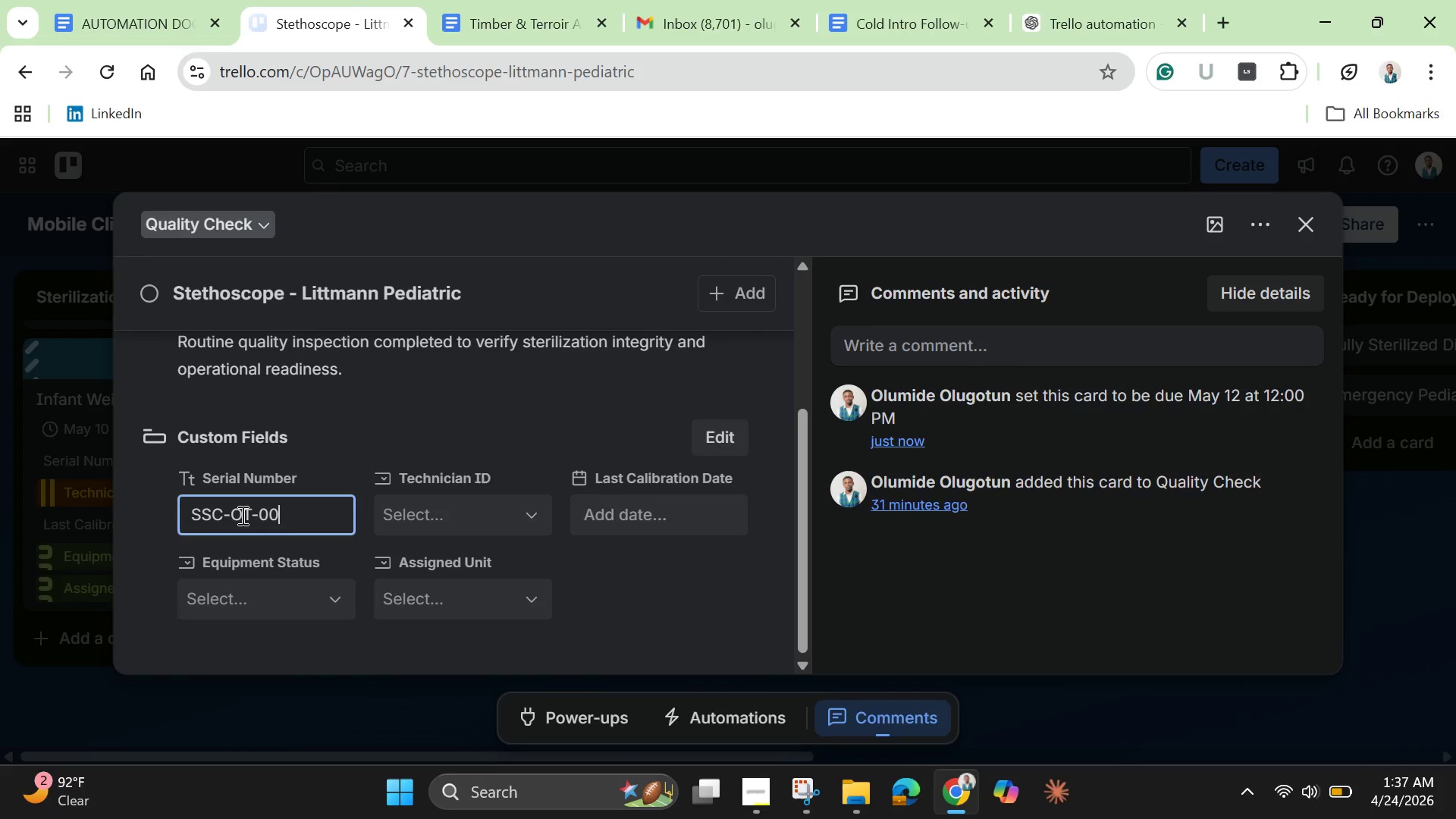 
key(7)
 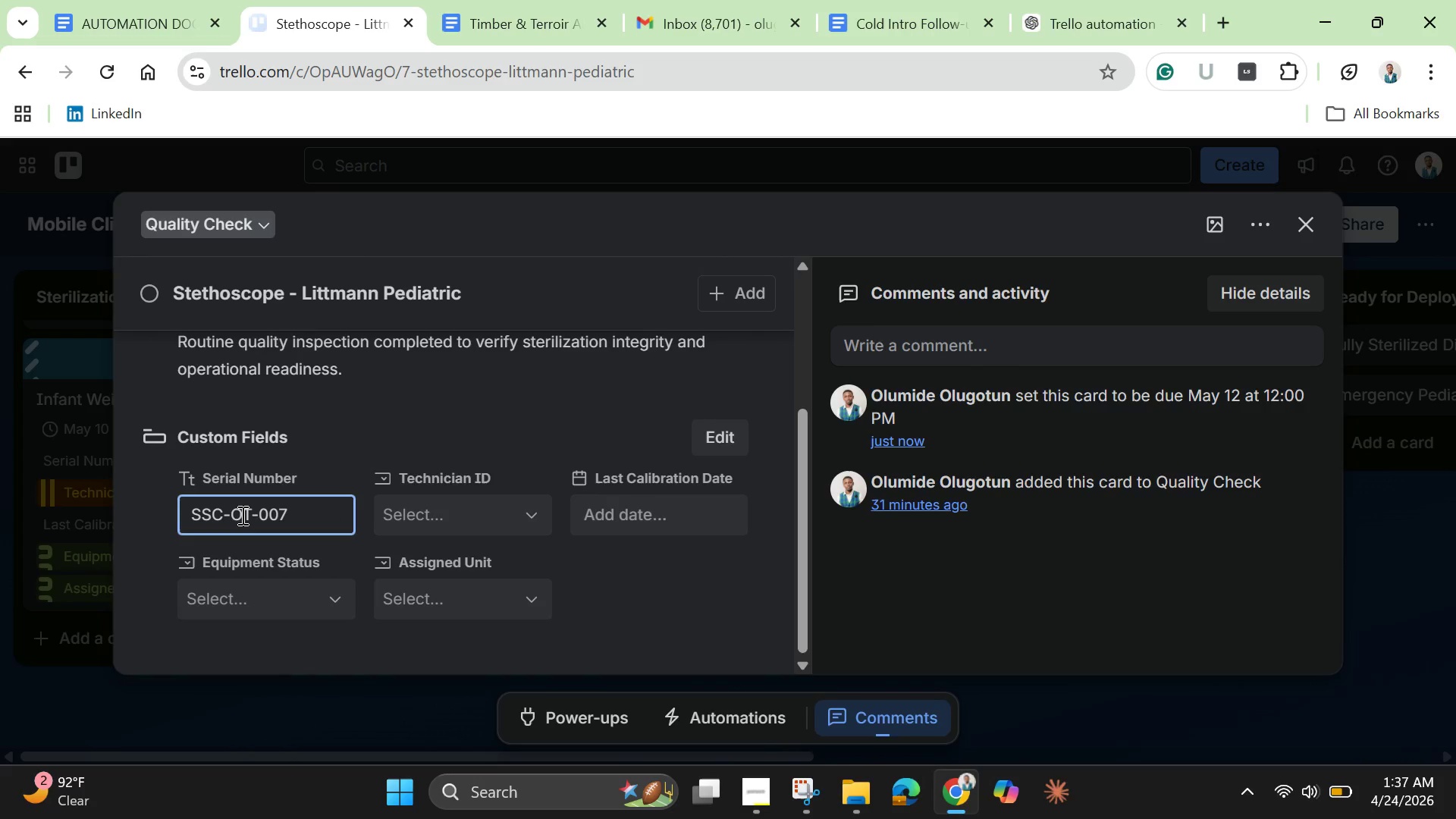 
key(Control+ControlRight)
 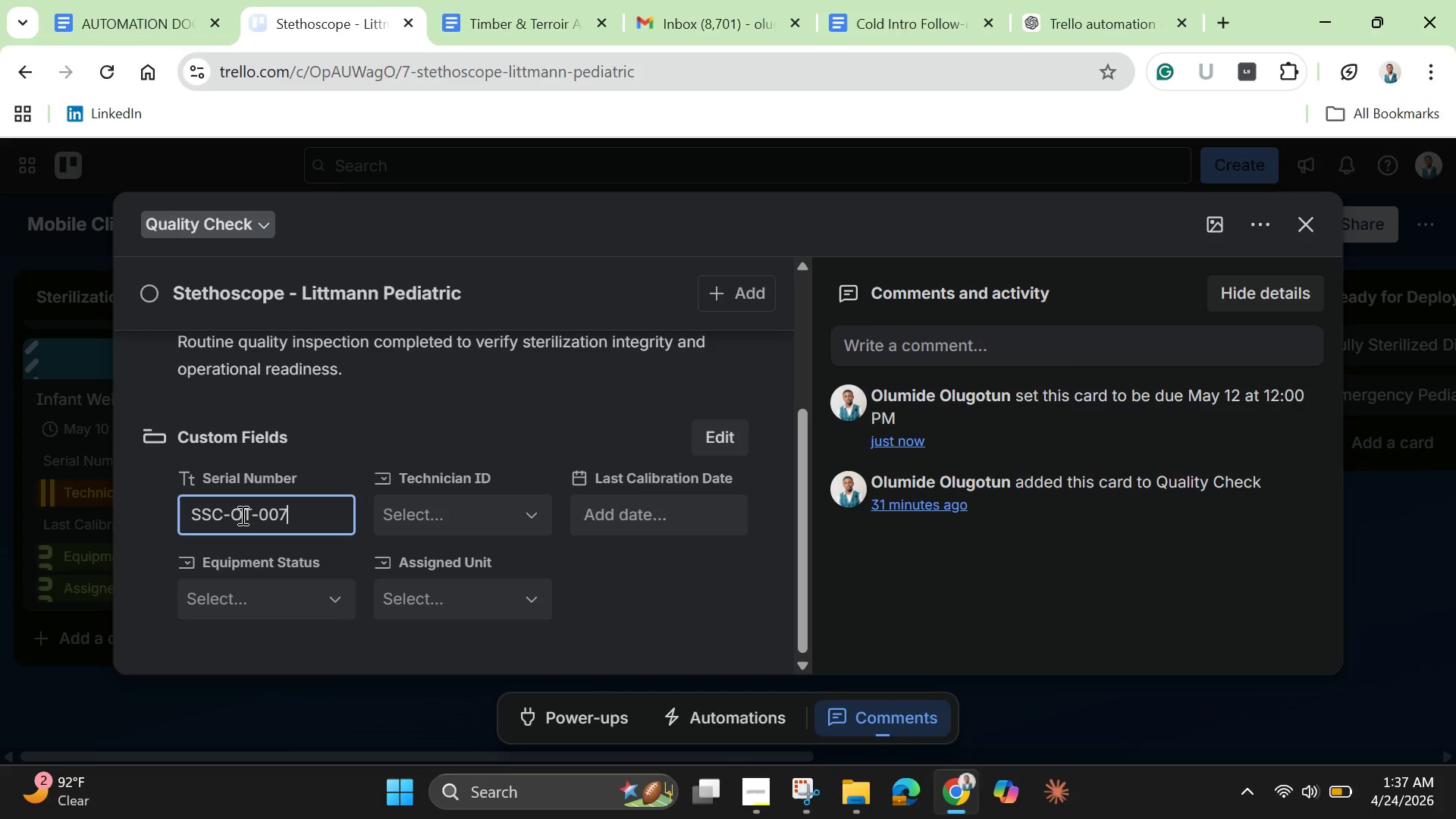 
key(Control+ControlRight)
 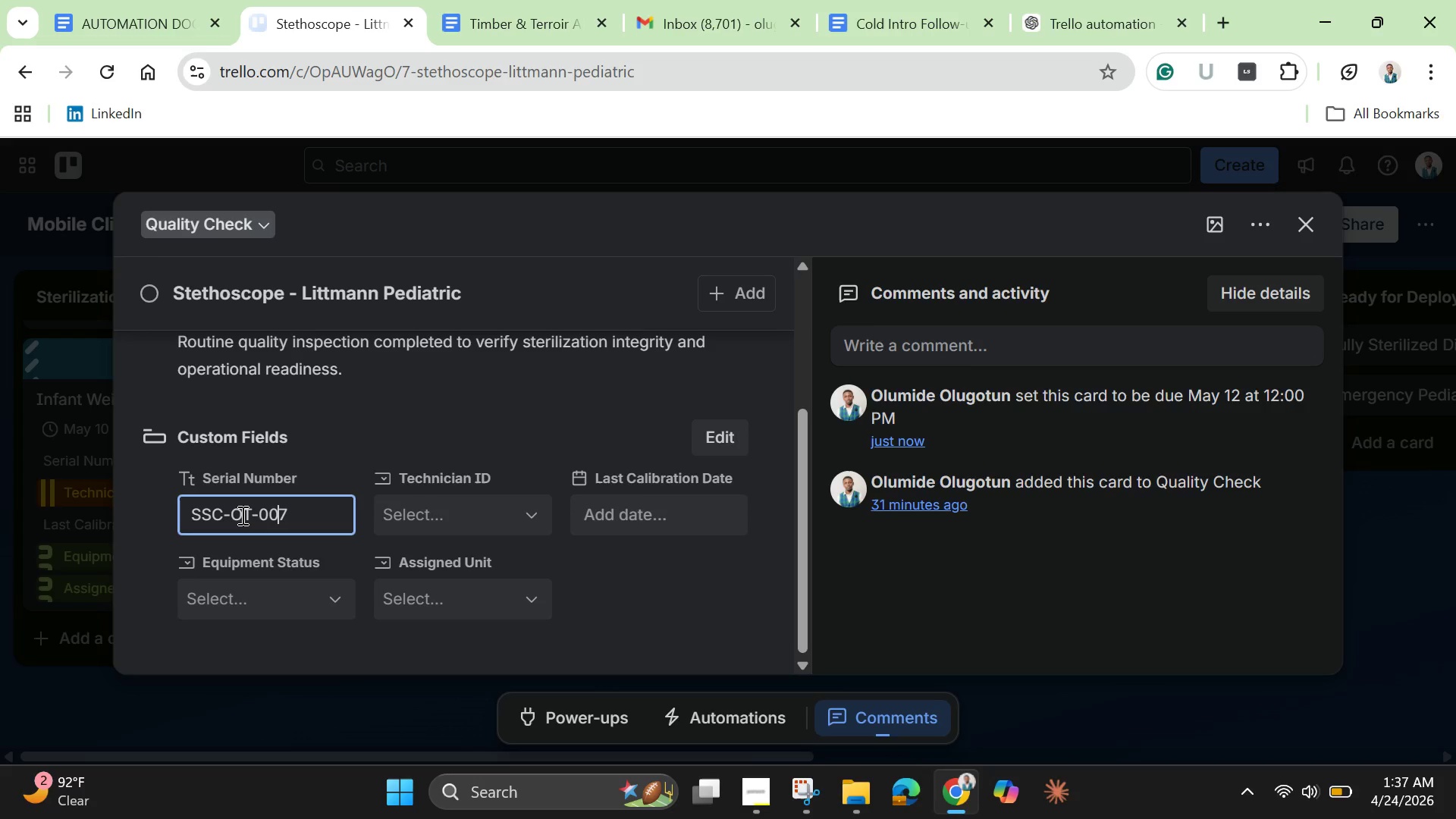 
key(ArrowLeft)
 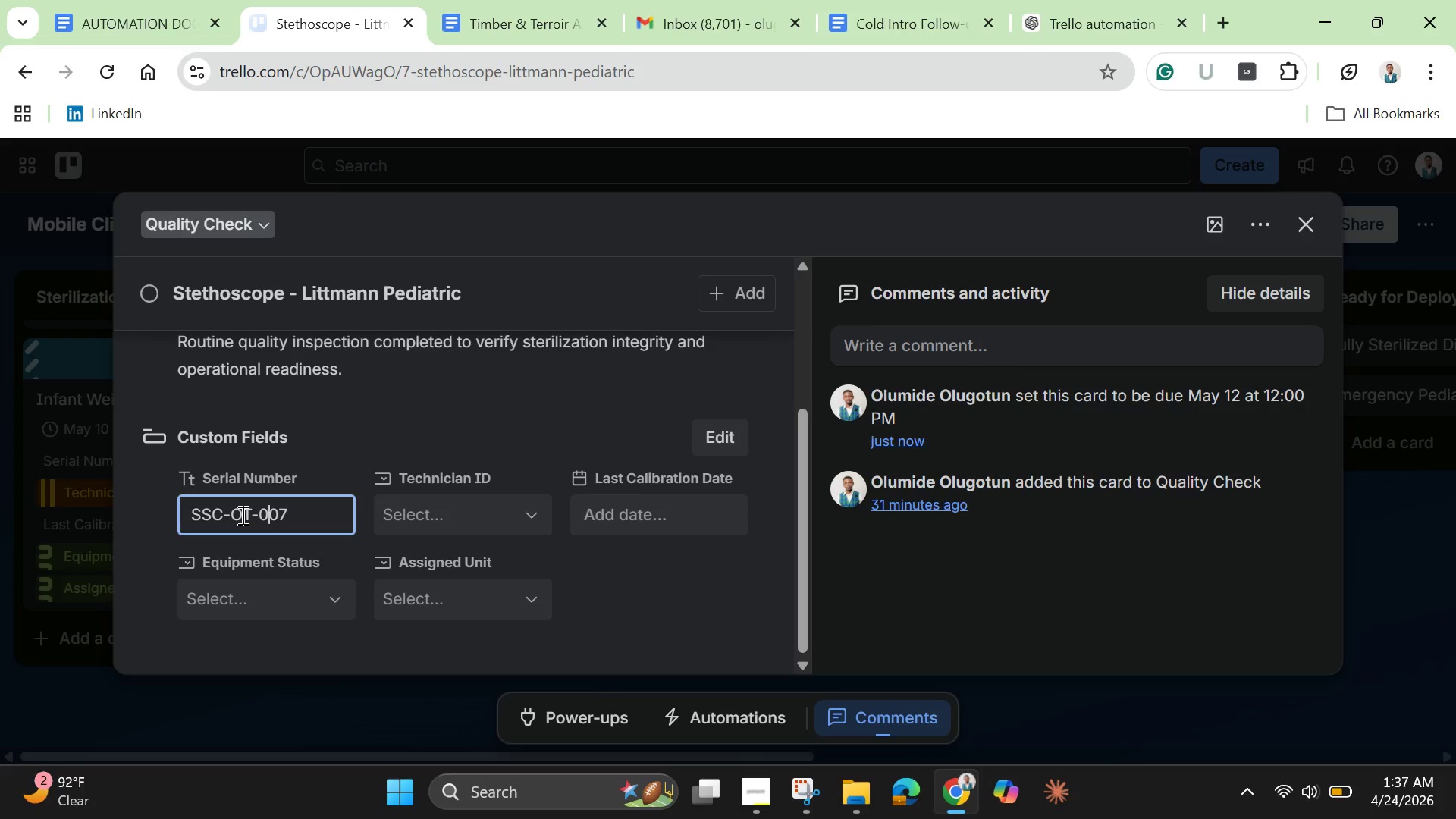 
key(ArrowLeft)
 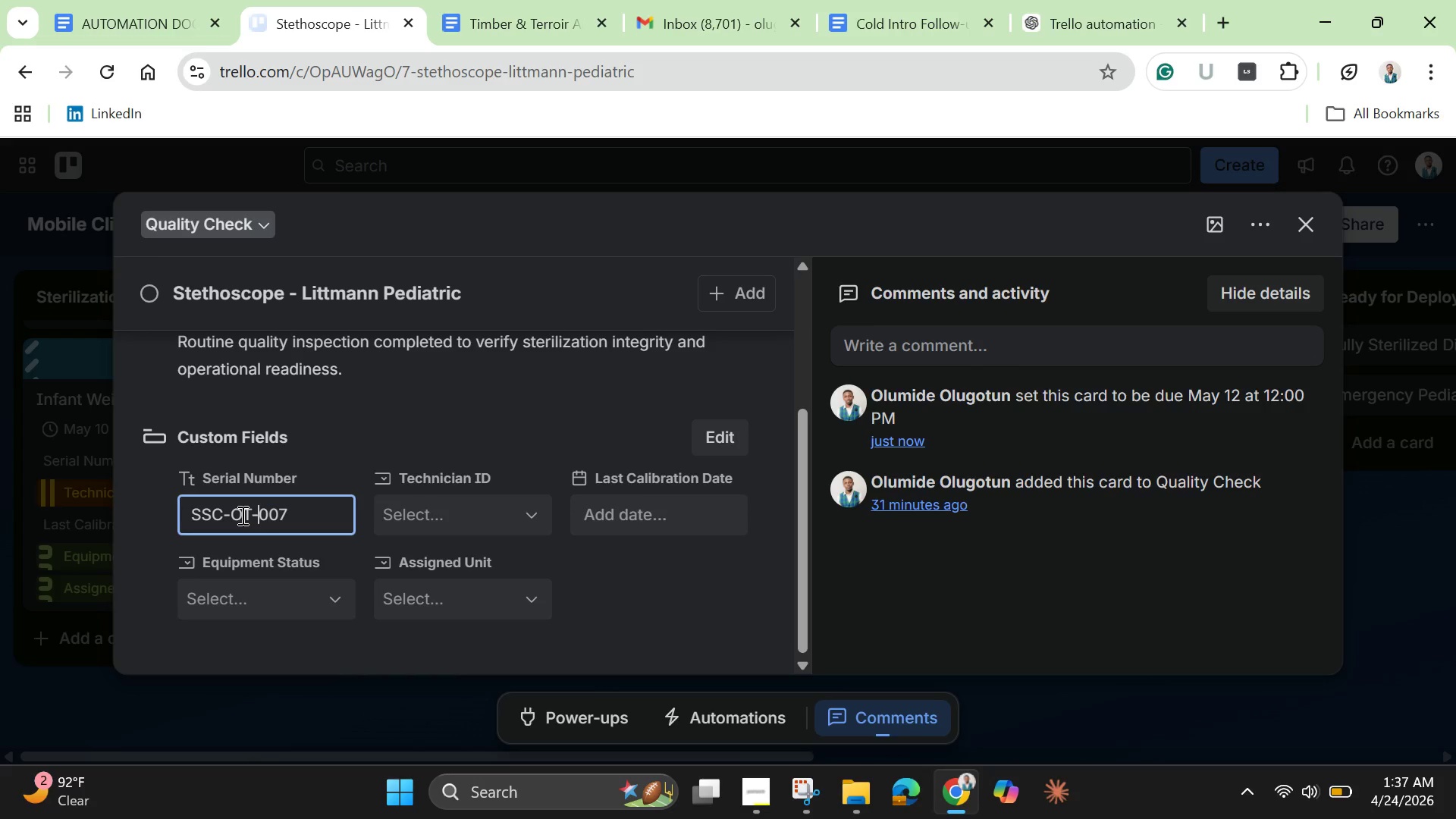 
key(ArrowLeft)
 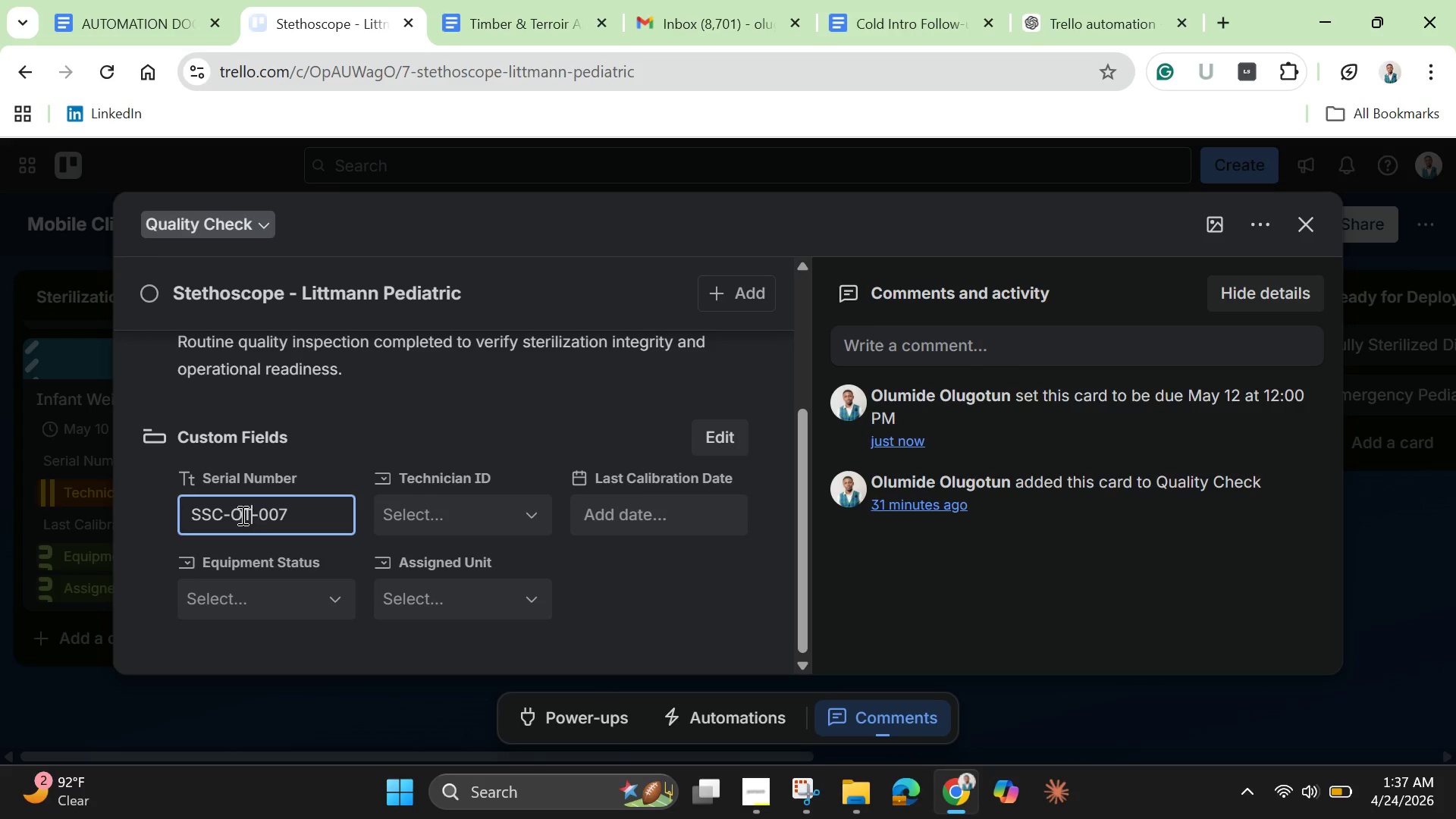 
key(ArrowLeft)
 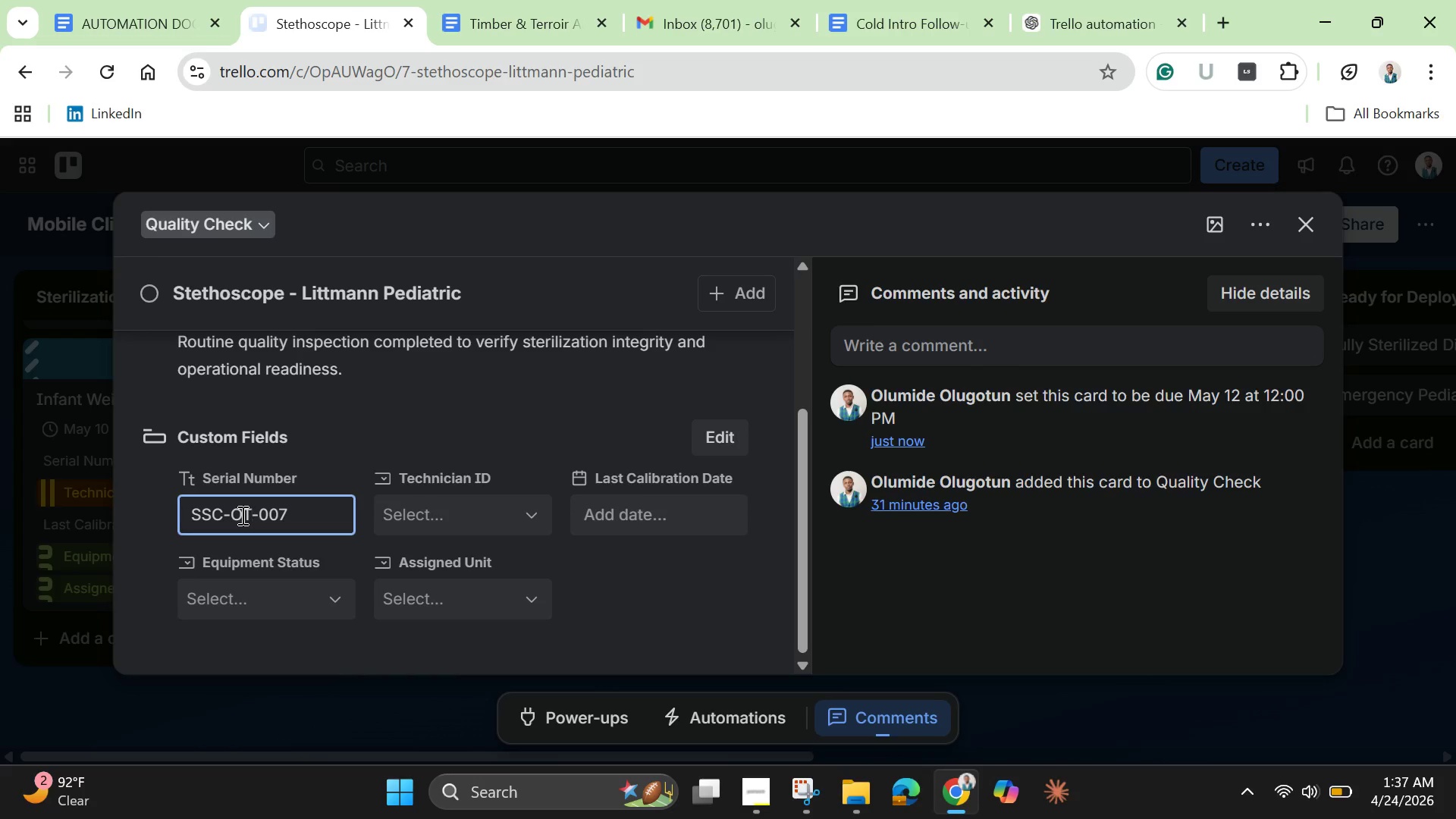 
key(Backspace)
key(Backspace)
type(ST)
 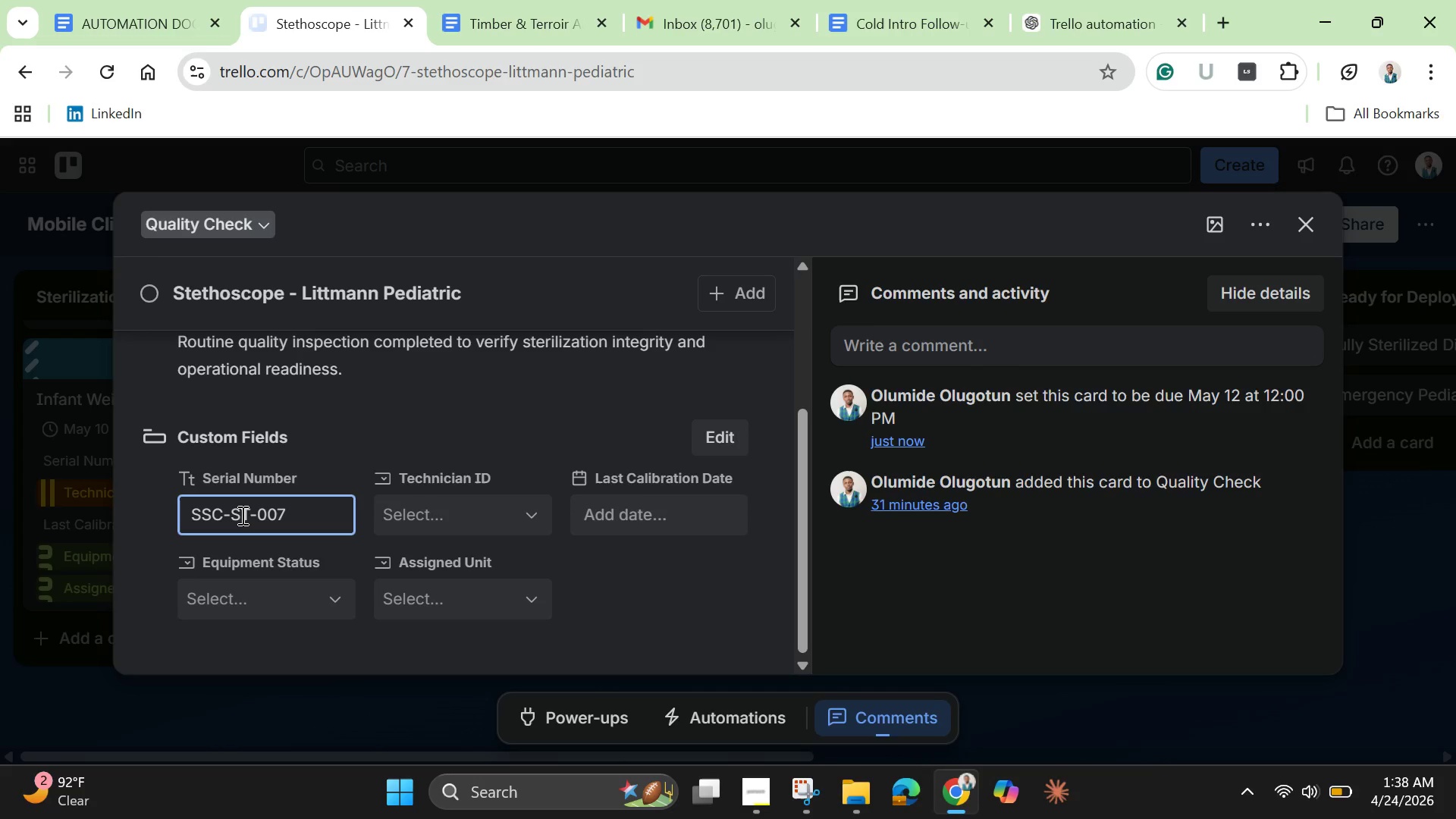 
left_click([241, 515])
 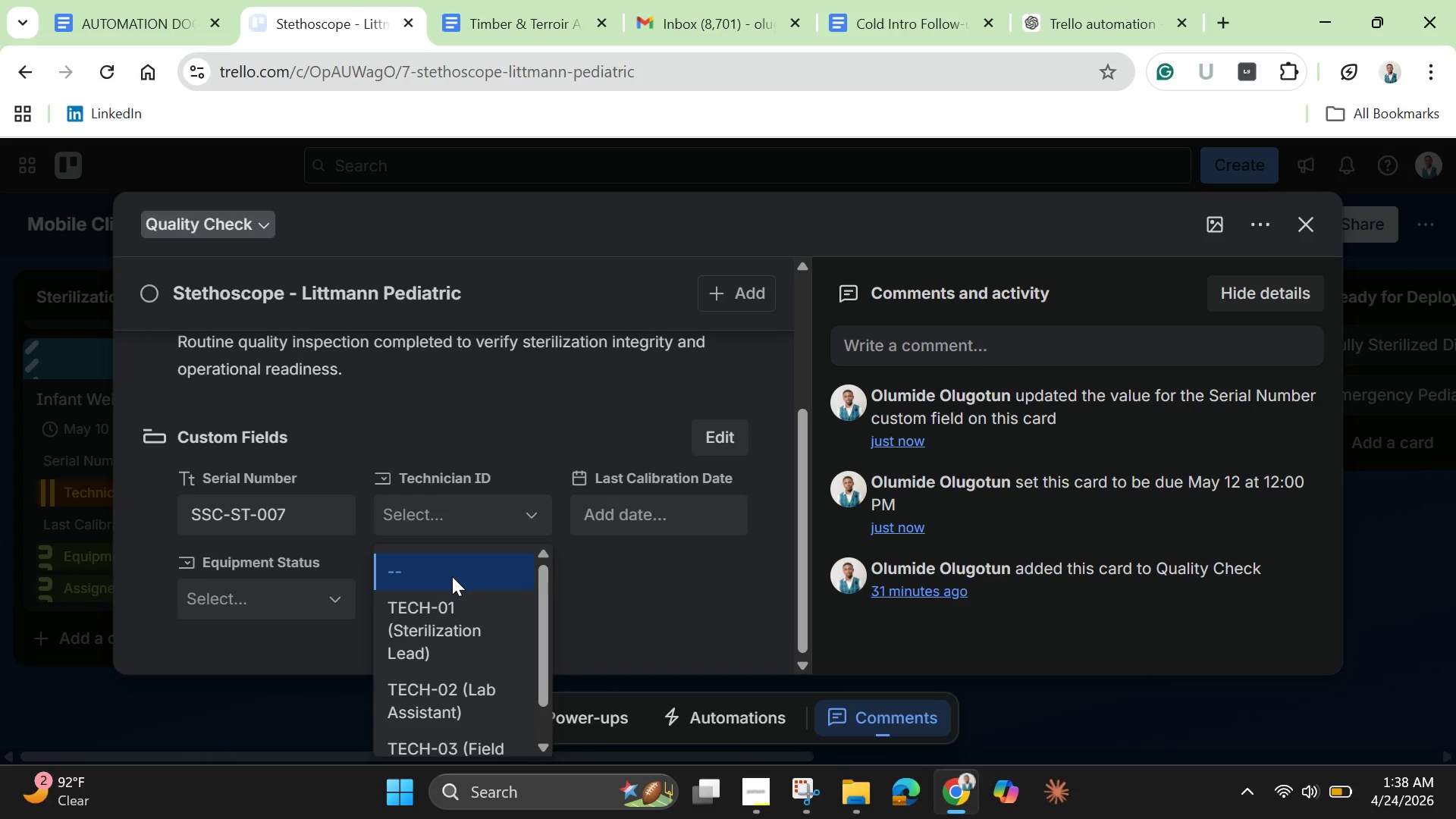 
left_click([473, 621])
 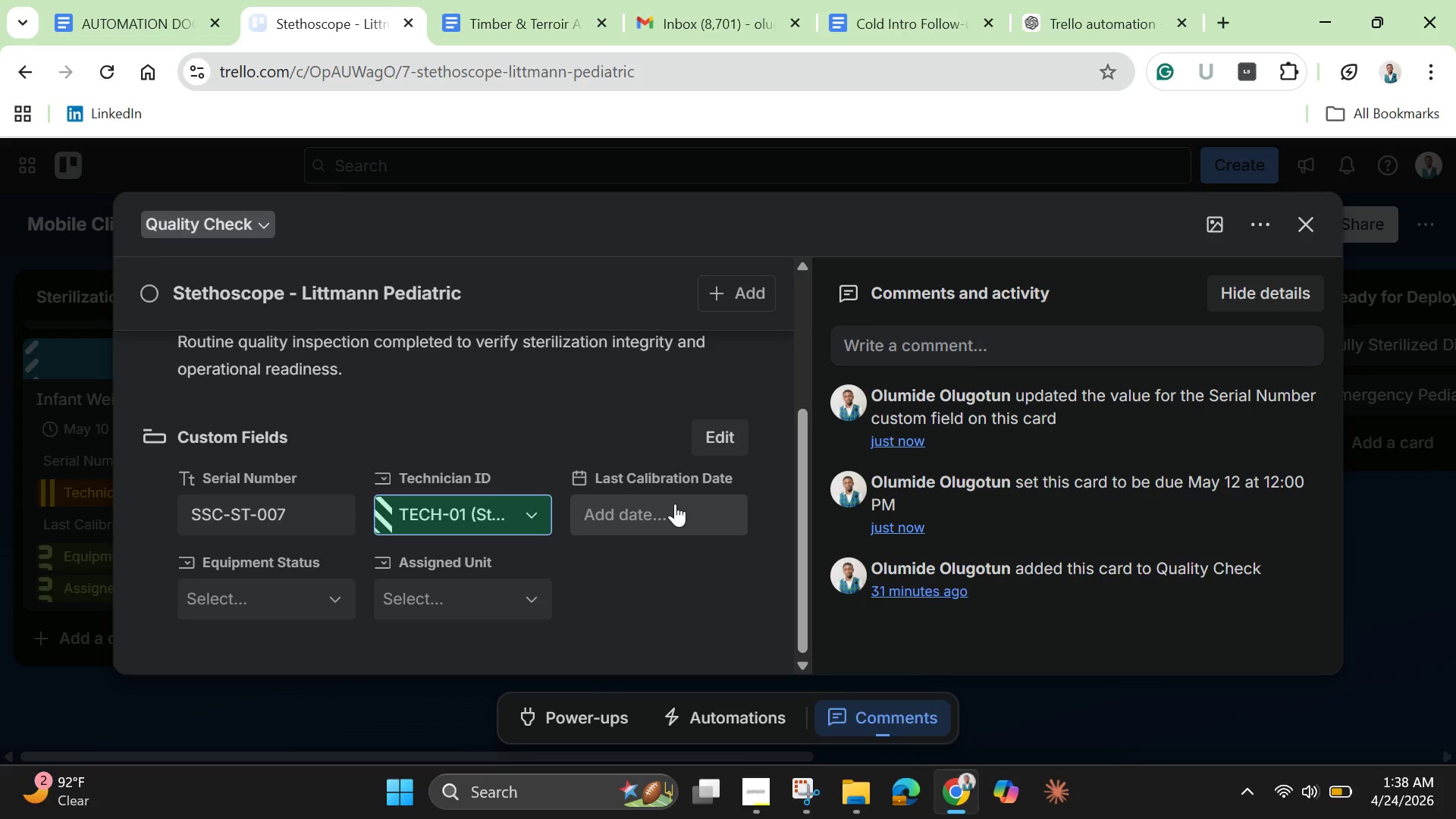 
left_click([675, 504])
 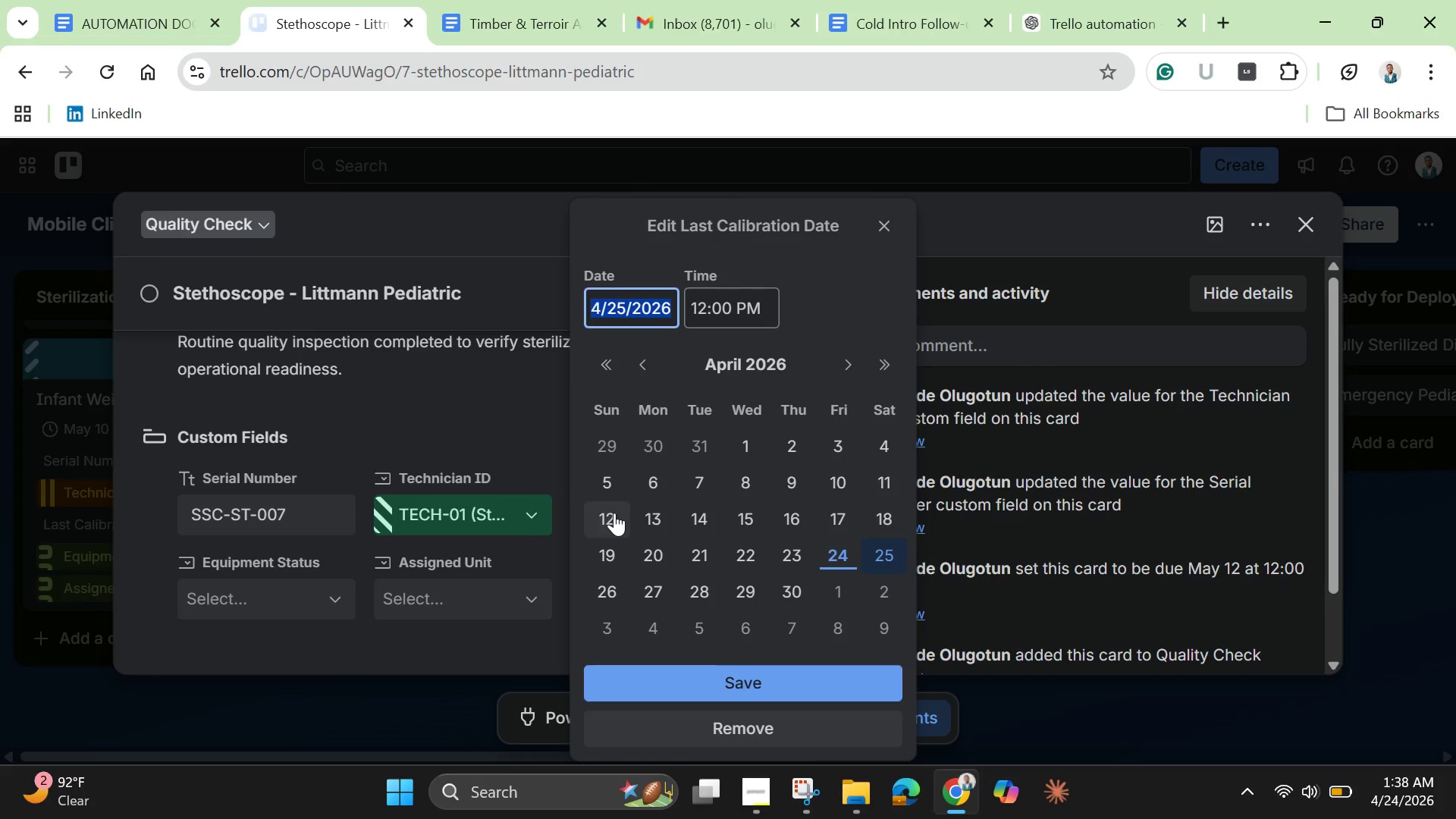 
left_click([853, 364])
 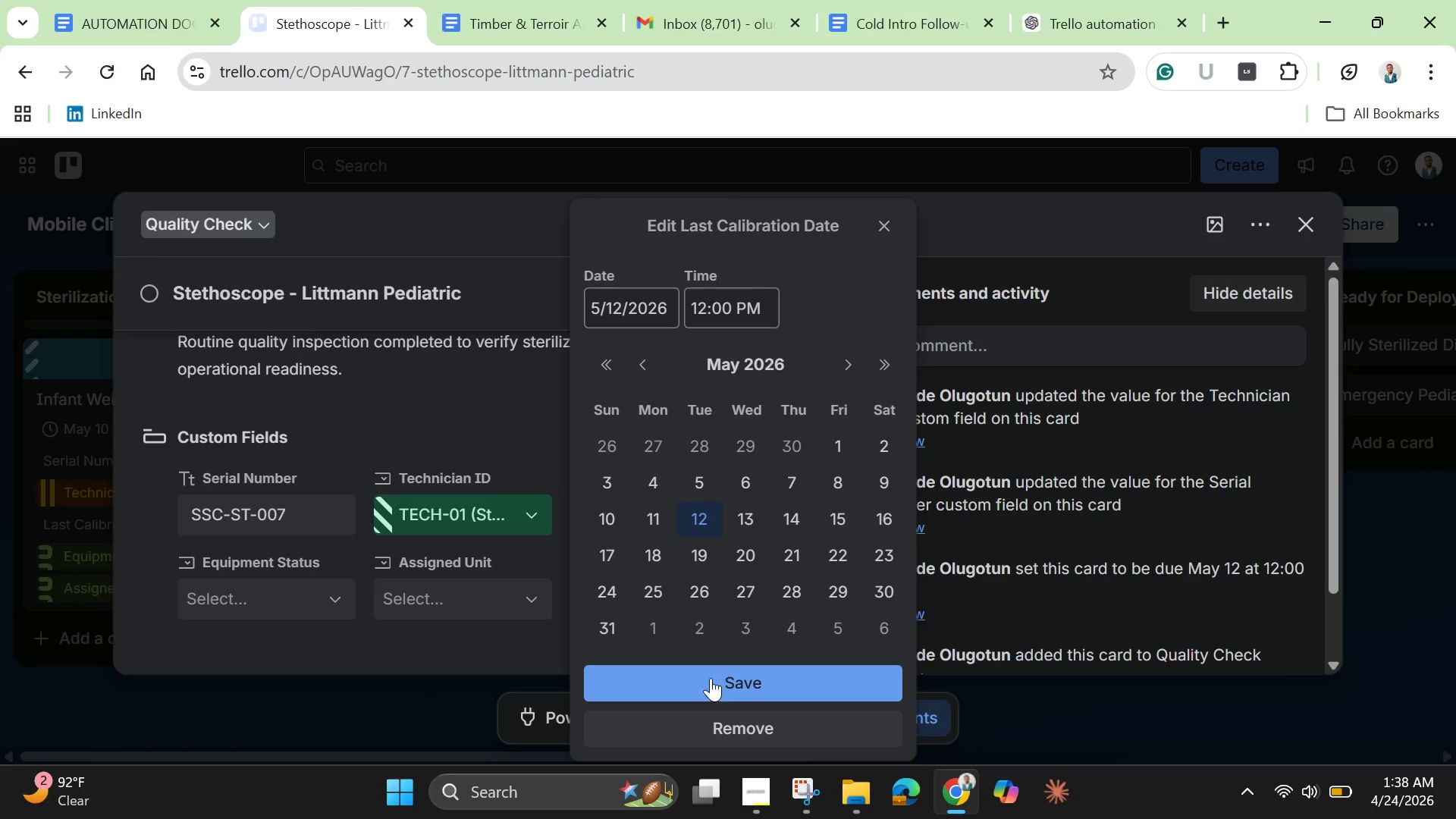 
left_click([709, 680])
 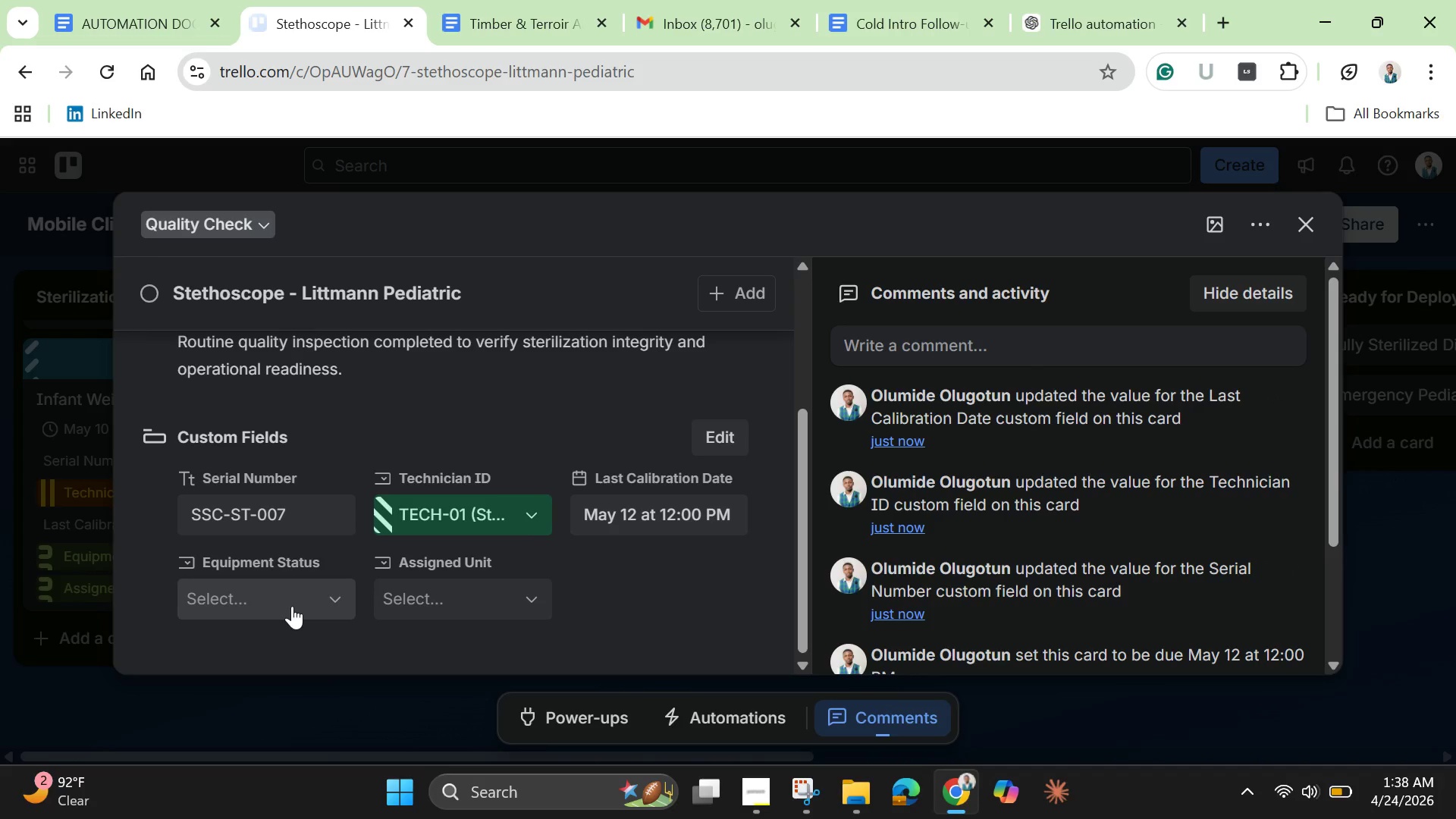 
left_click([292, 606])
 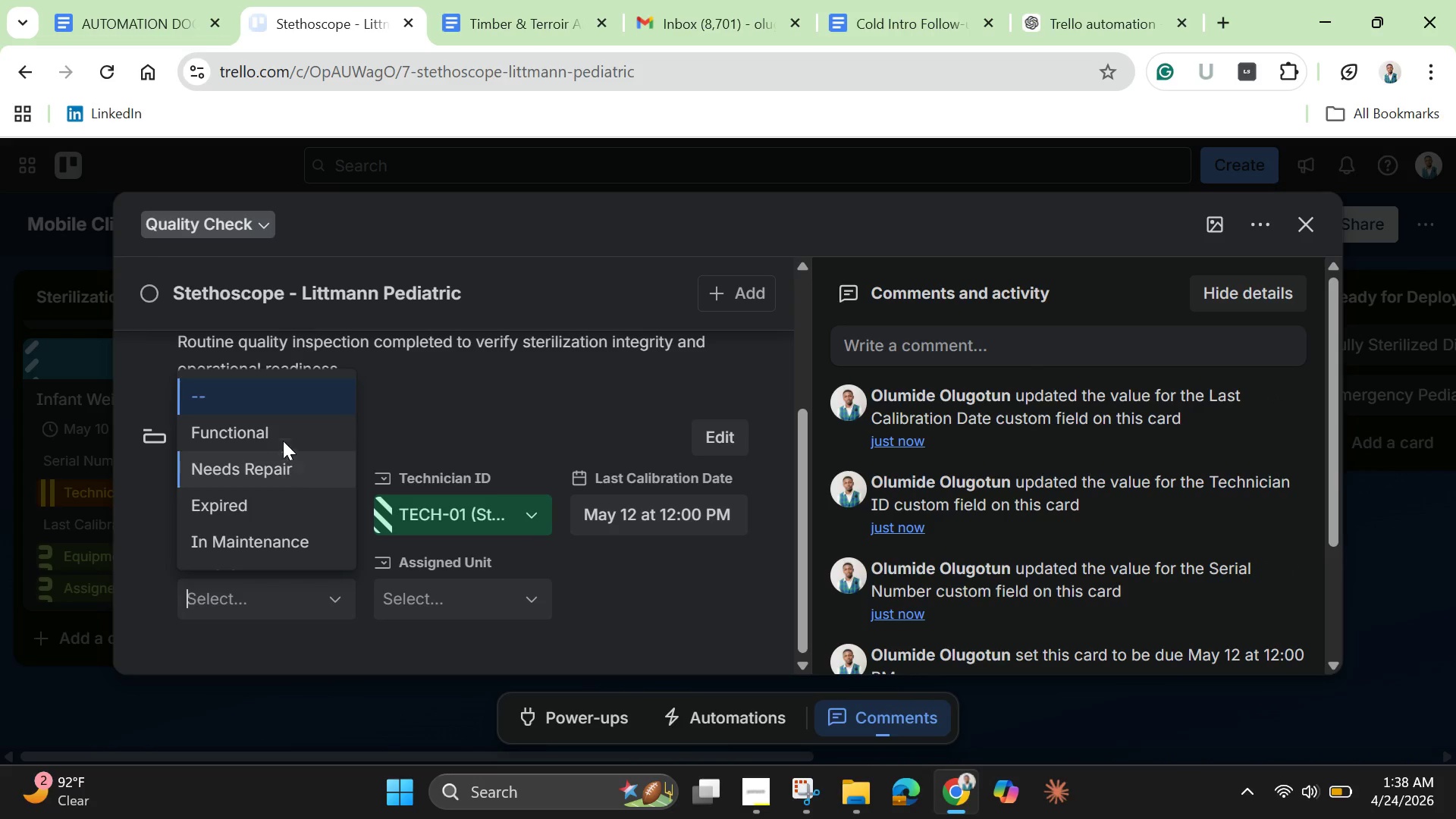 
left_click([281, 425])
 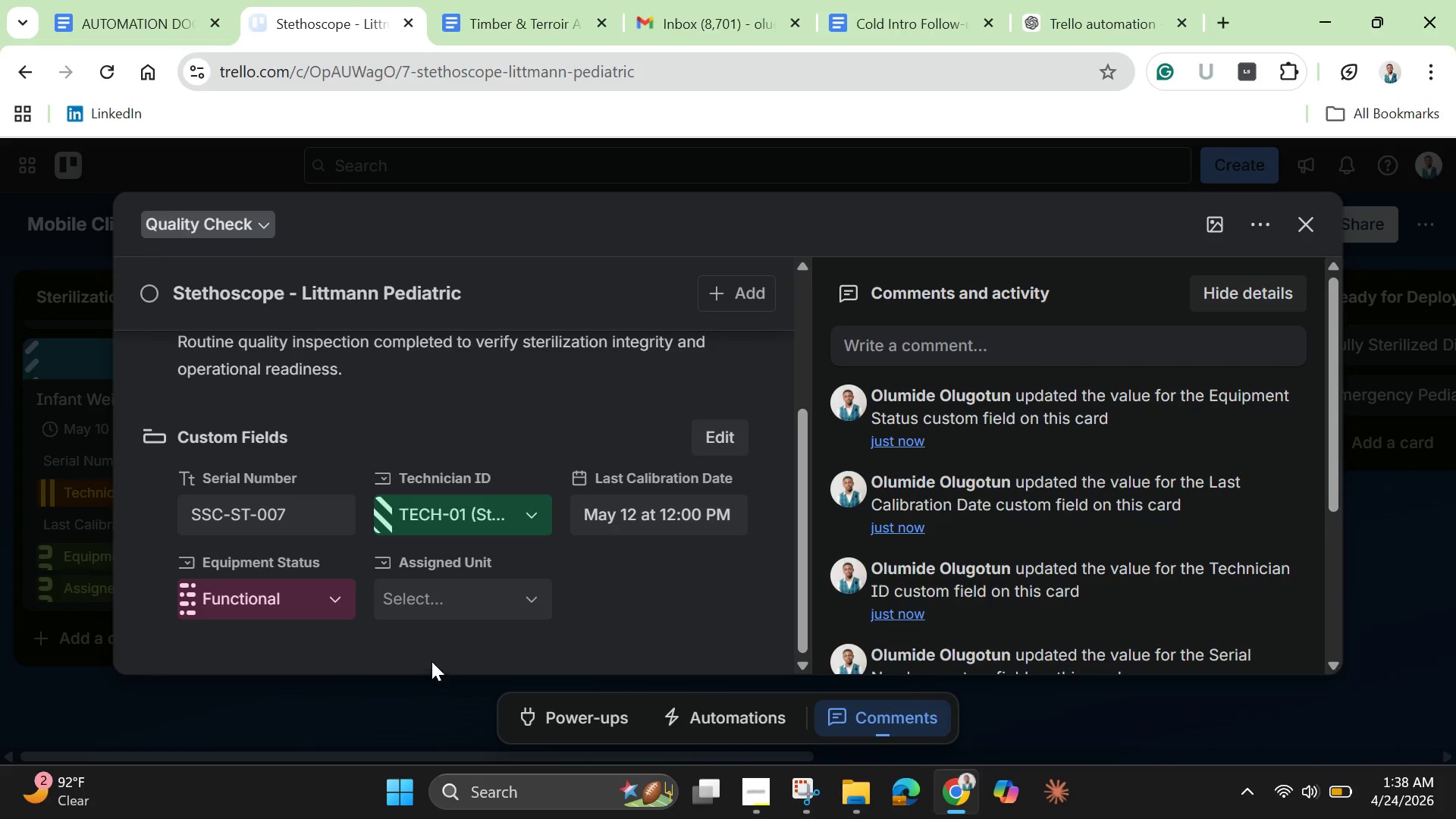 
left_click([441, 601])
 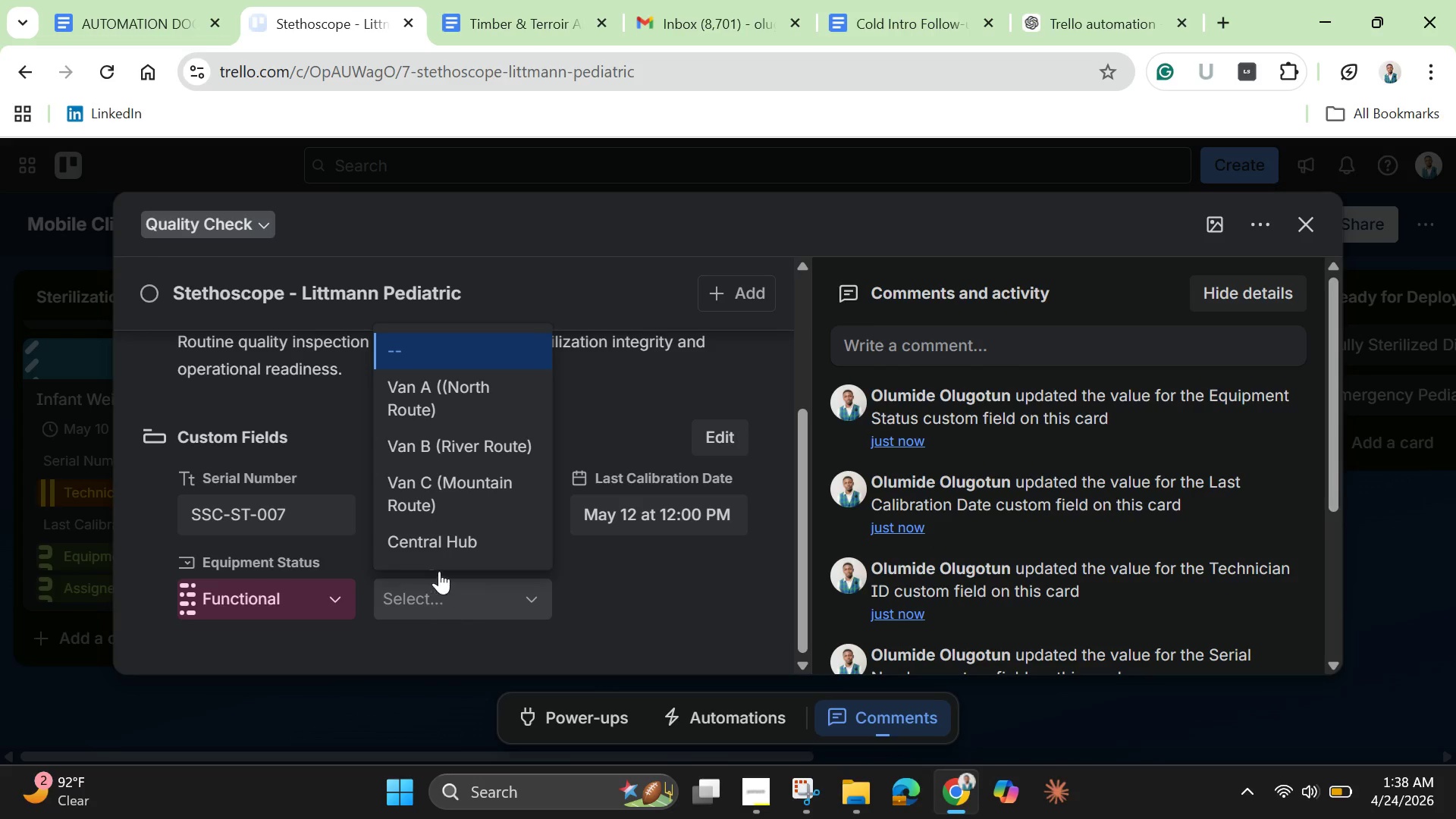 
left_click([445, 394])
 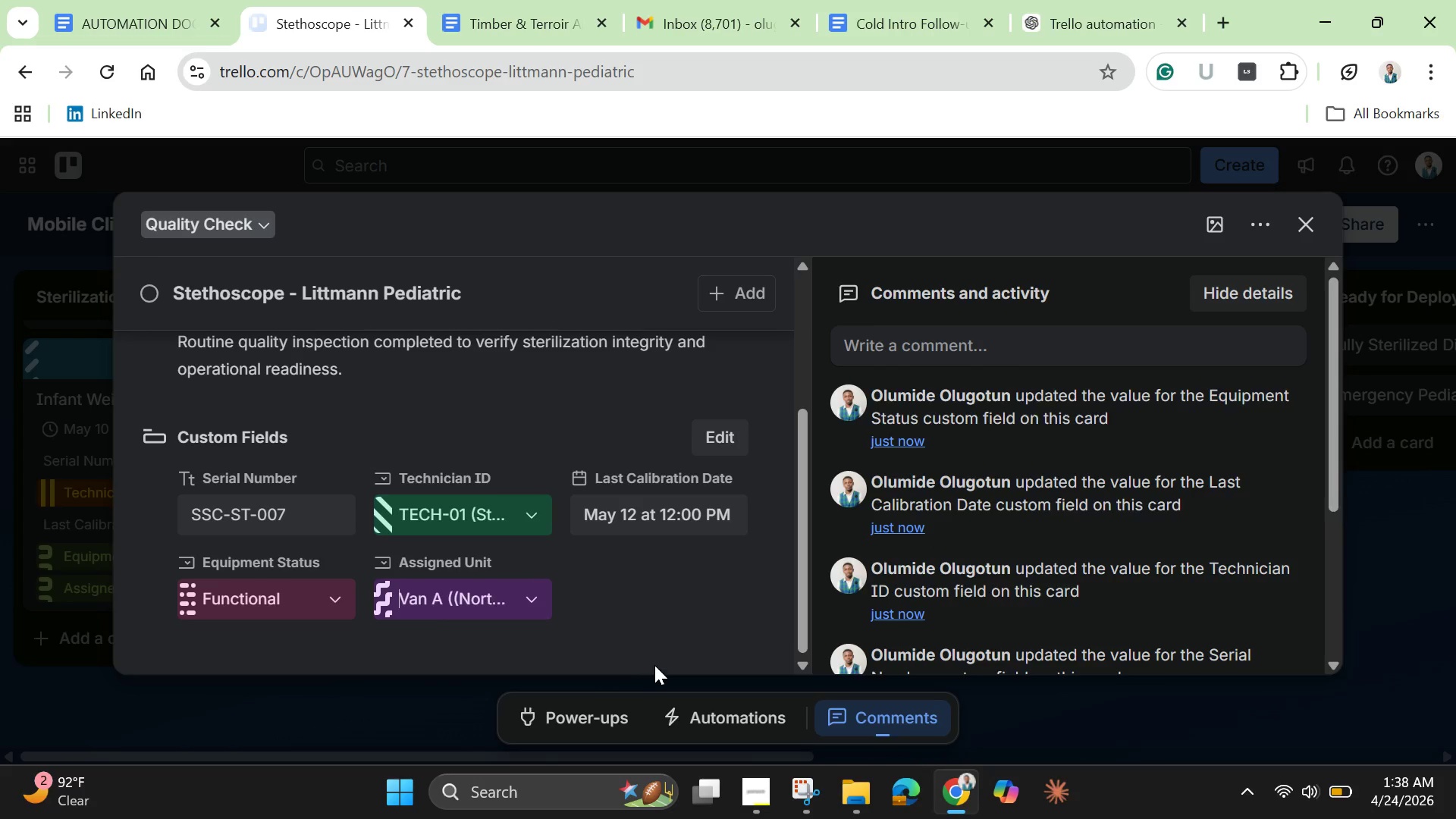 
left_click([654, 664])
 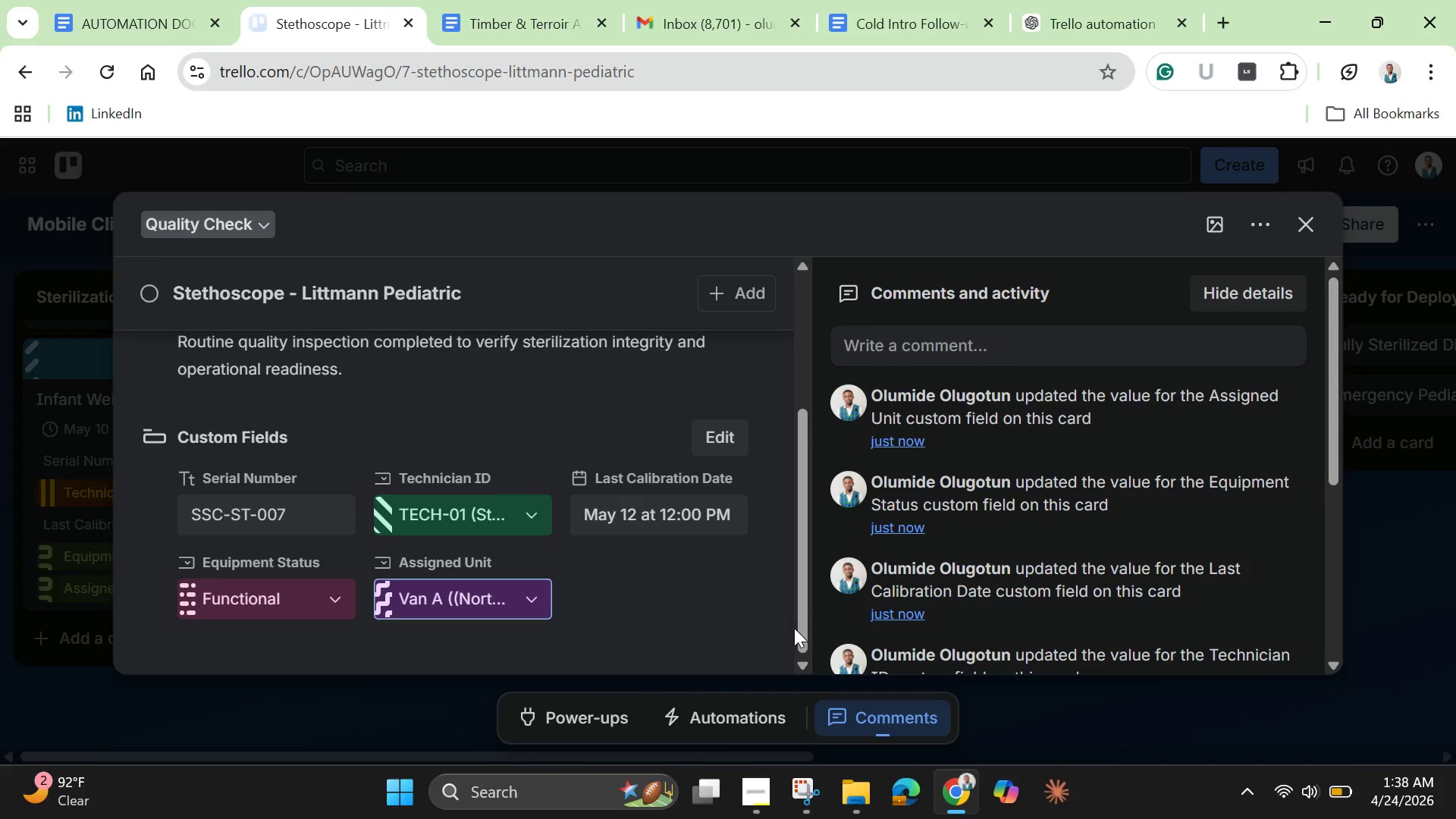 
left_click_drag(start_coordinate=[799, 627], to_coordinate=[793, 513])
 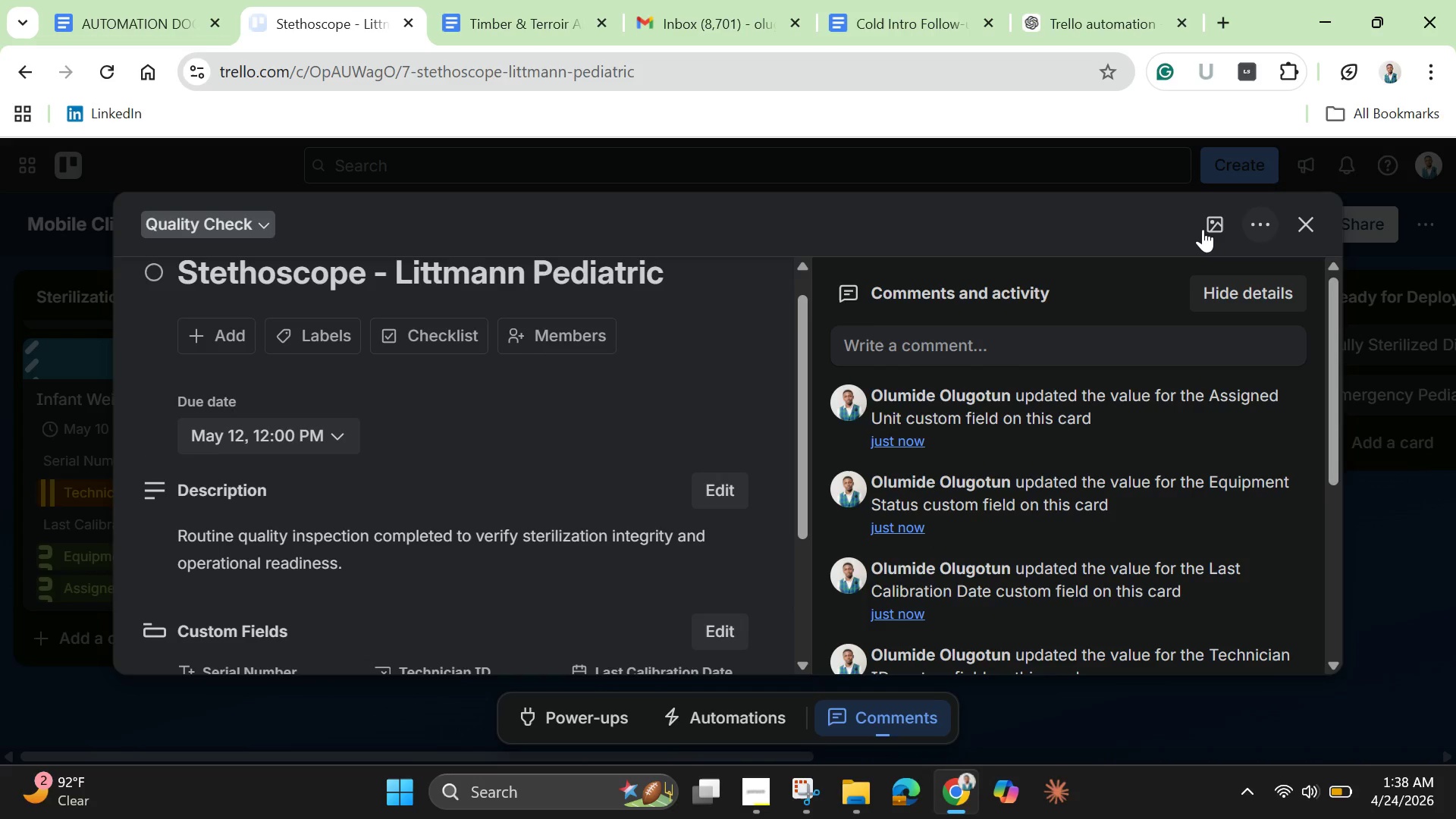 
left_click([1220, 215])
 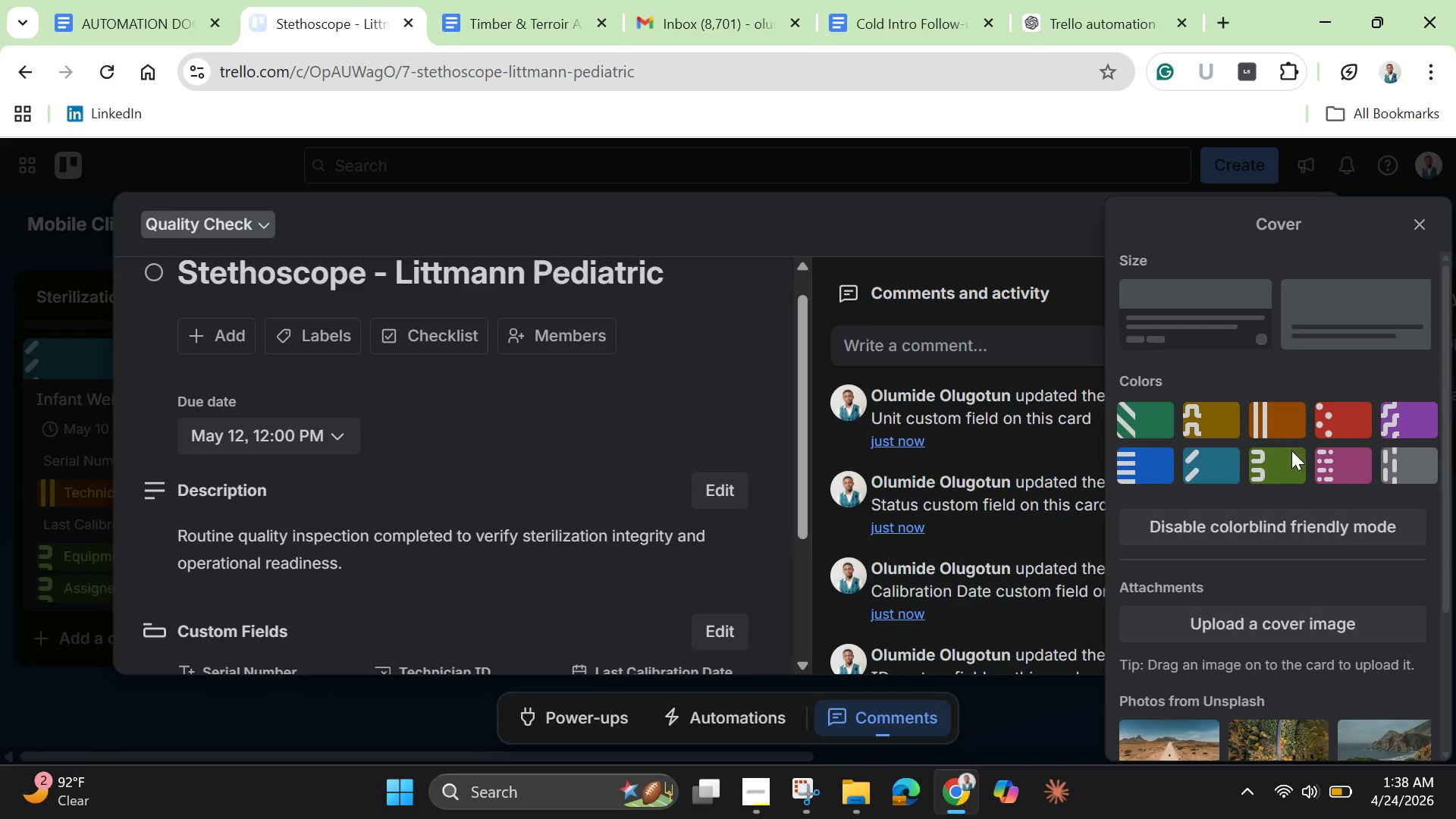 
mouse_move([1239, 469])
 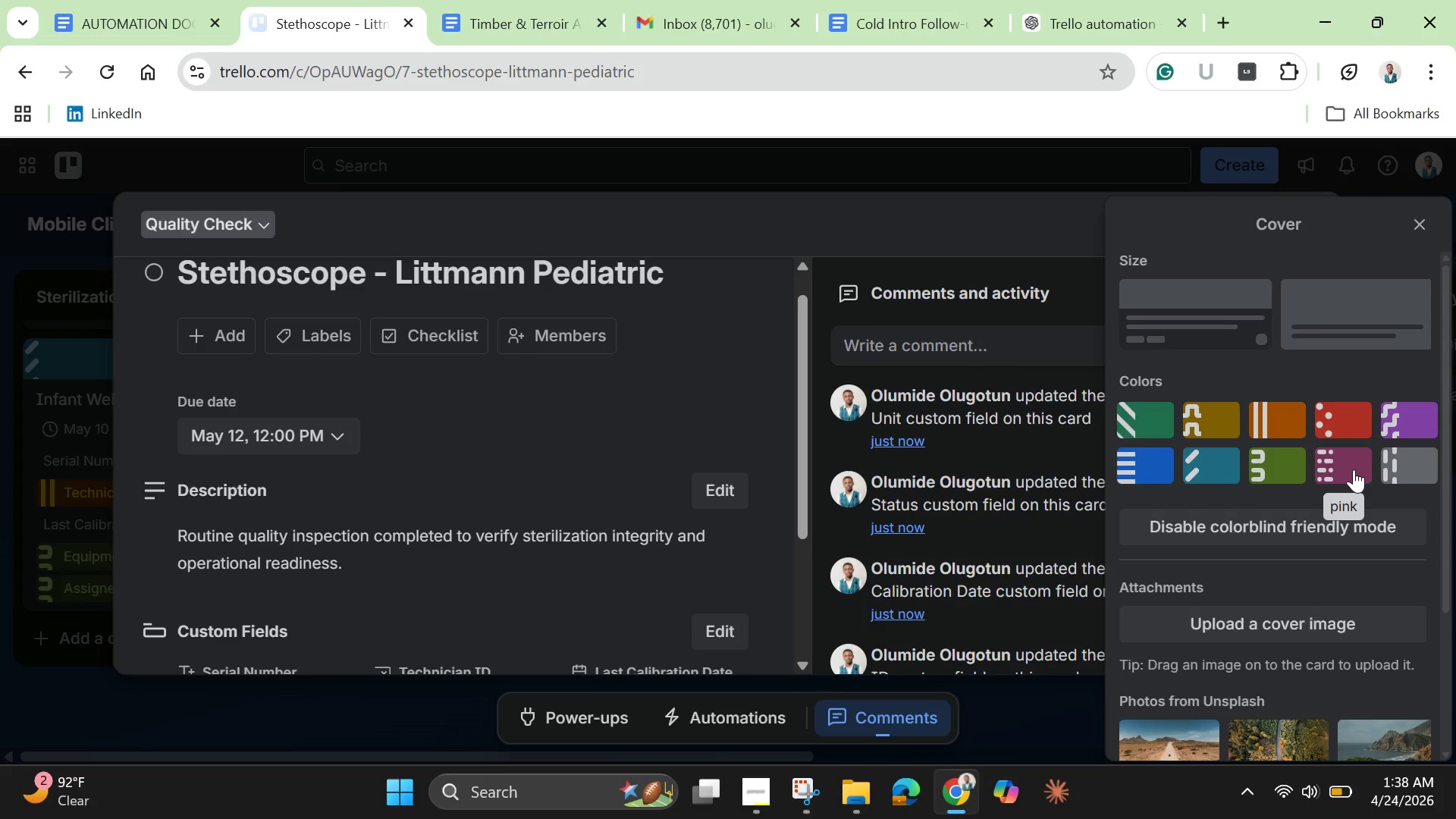 
left_click([1354, 469])
 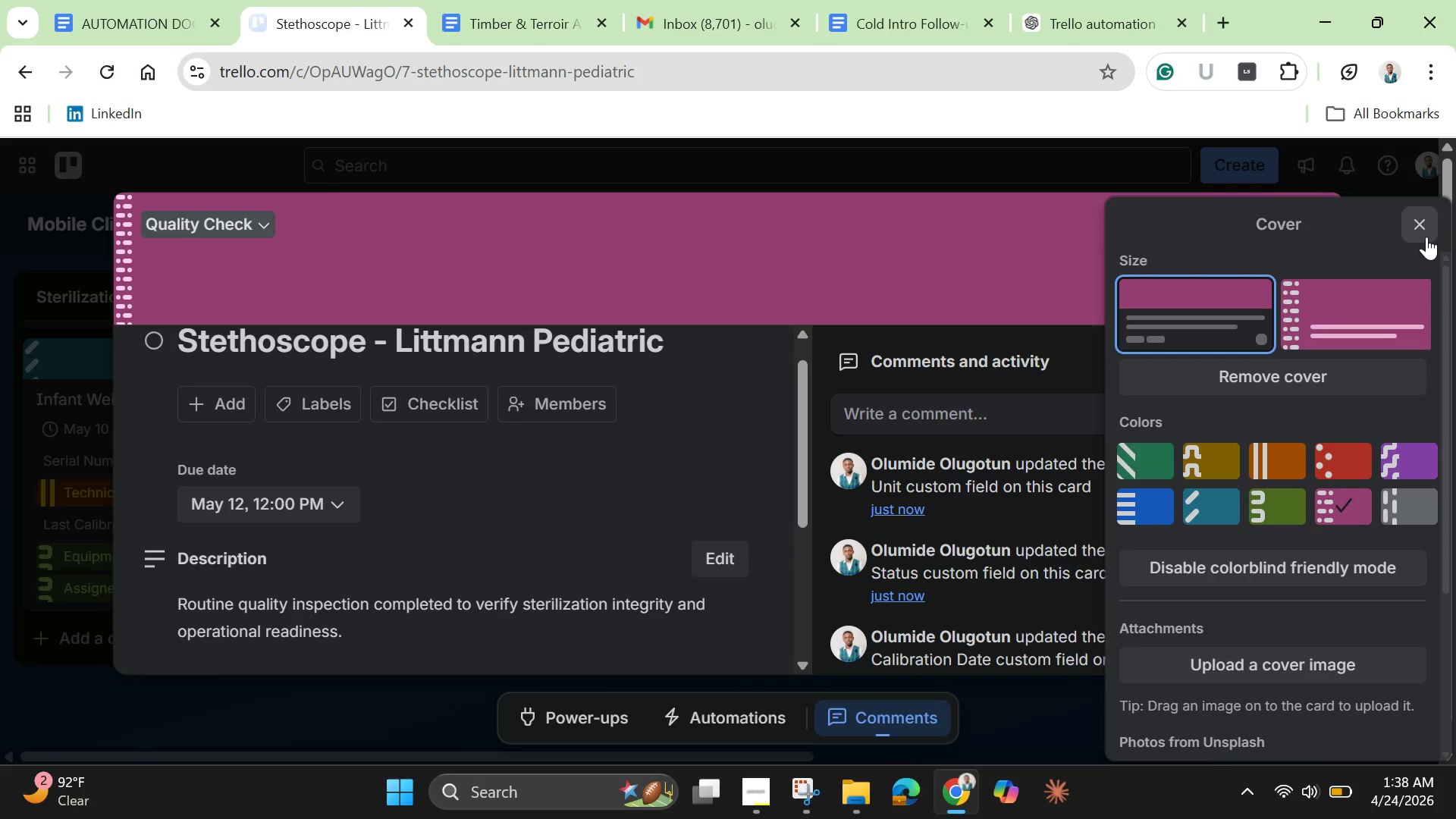 
left_click([1426, 232])
 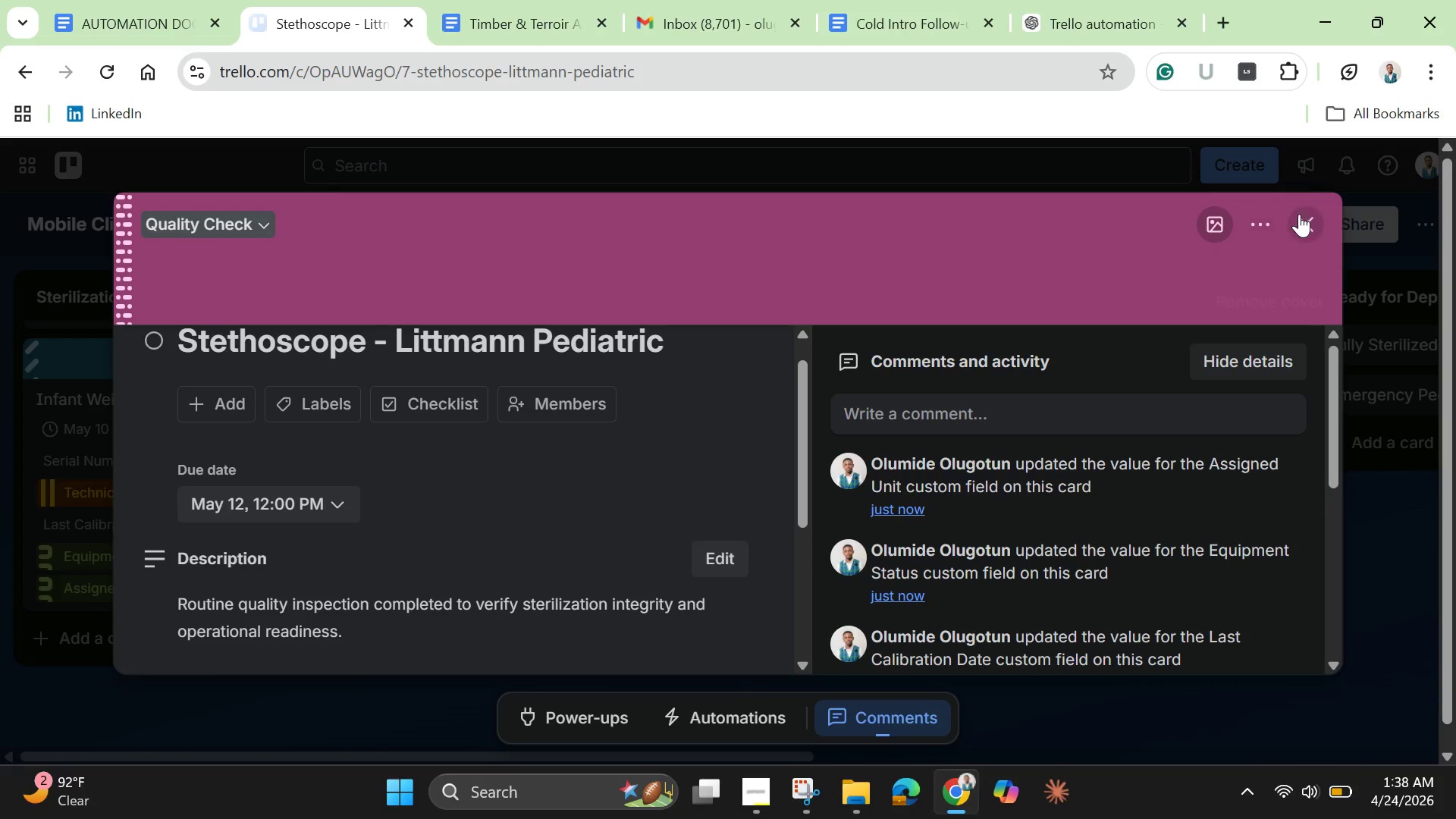 
left_click([1299, 214])
 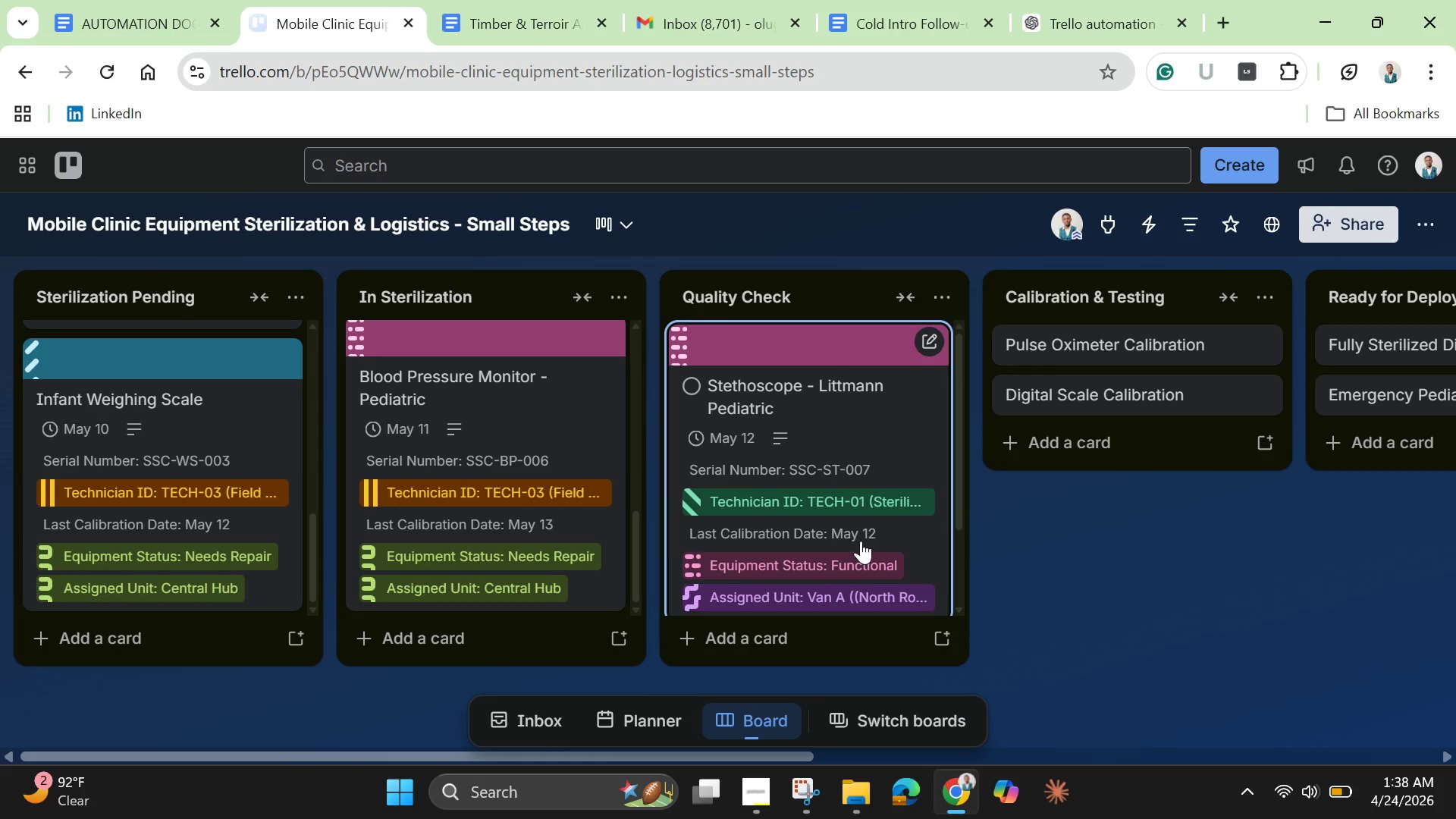 
scroll: coordinate [545, 530], scroll_direction: up, amount: 2.0
 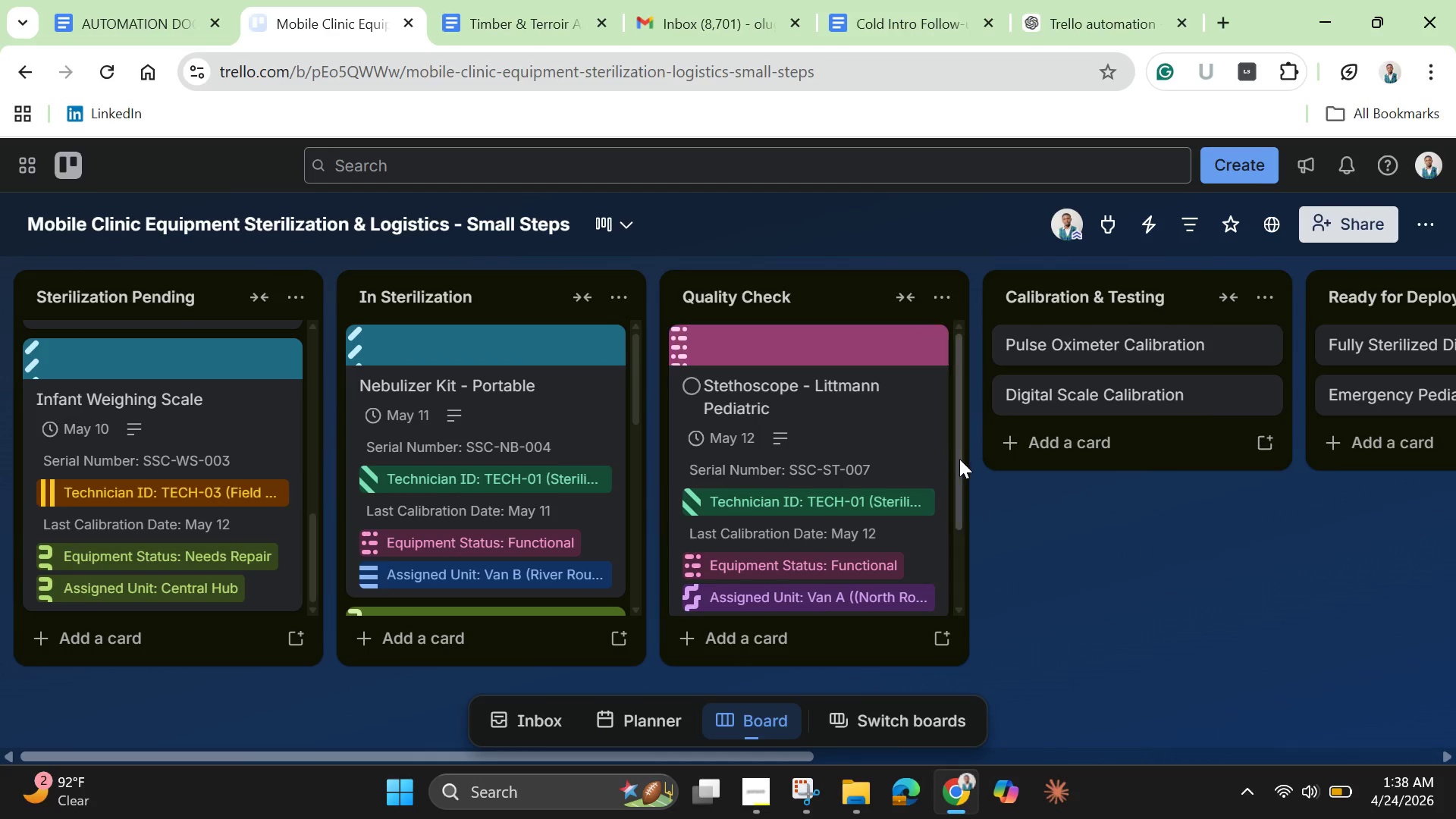 
left_click_drag(start_coordinate=[962, 463], to_coordinate=[967, 594])
 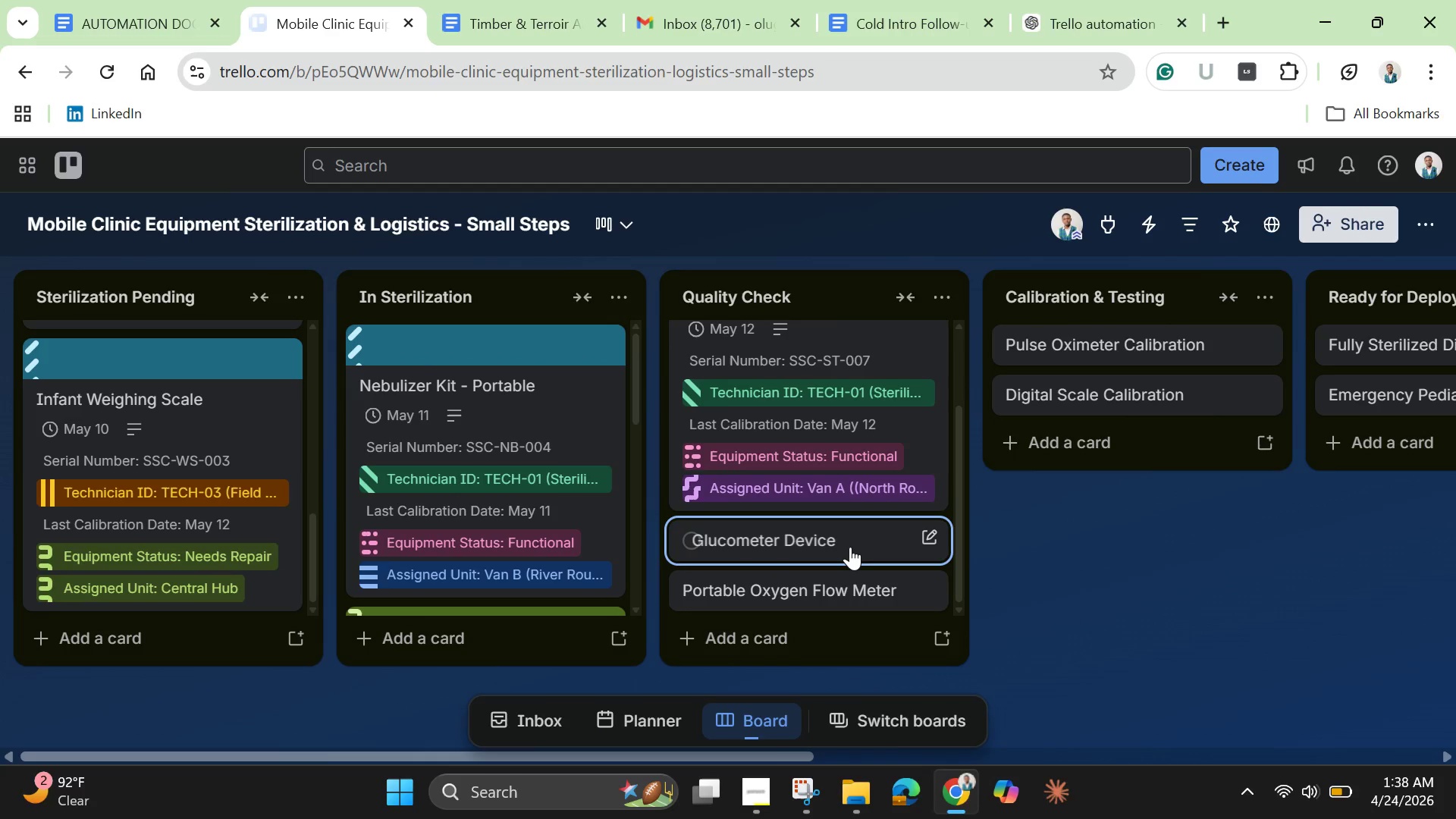 
left_click([850, 547])
 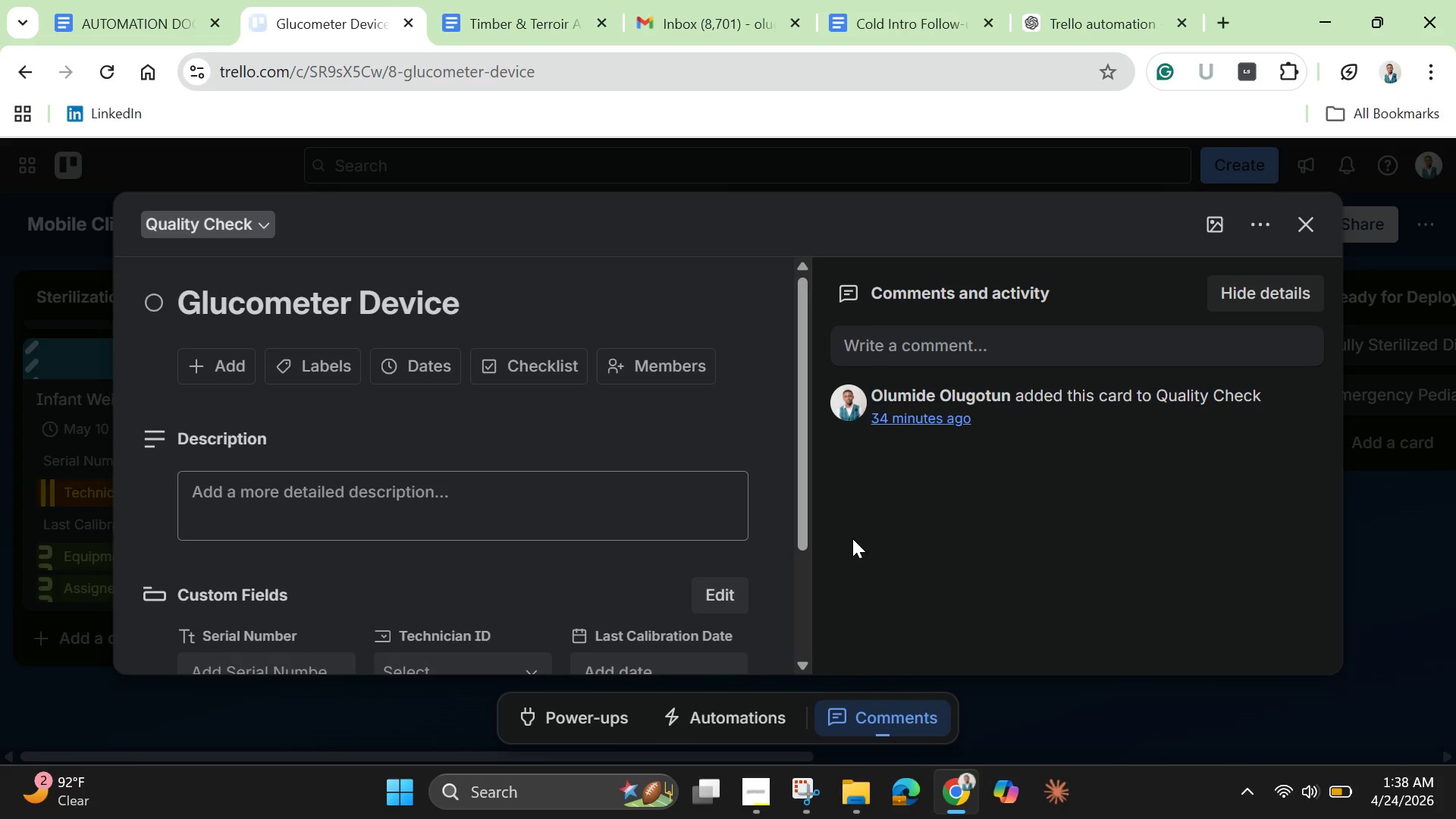 
wait(11.09)
 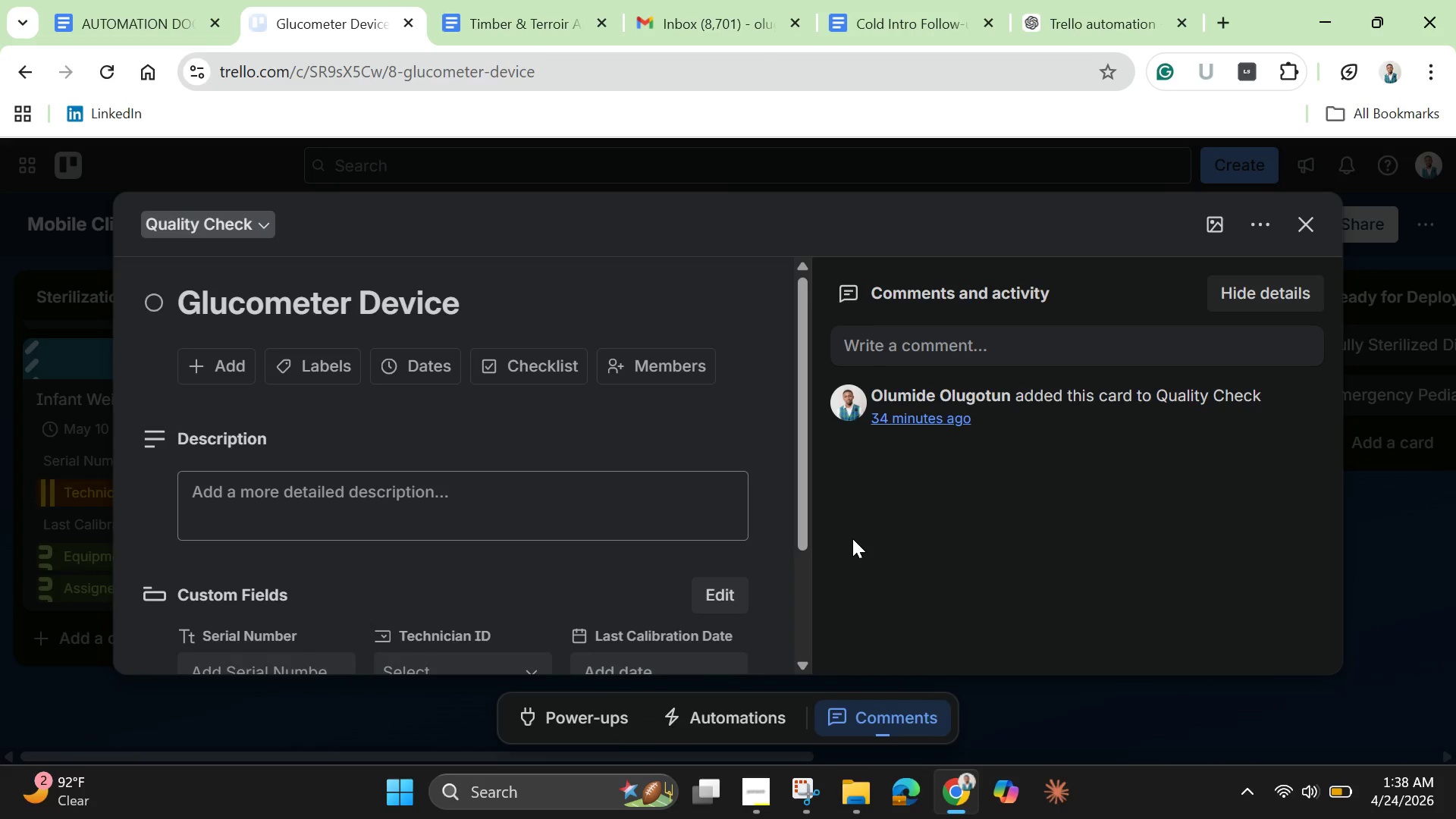 
left_click([1308, 220])
 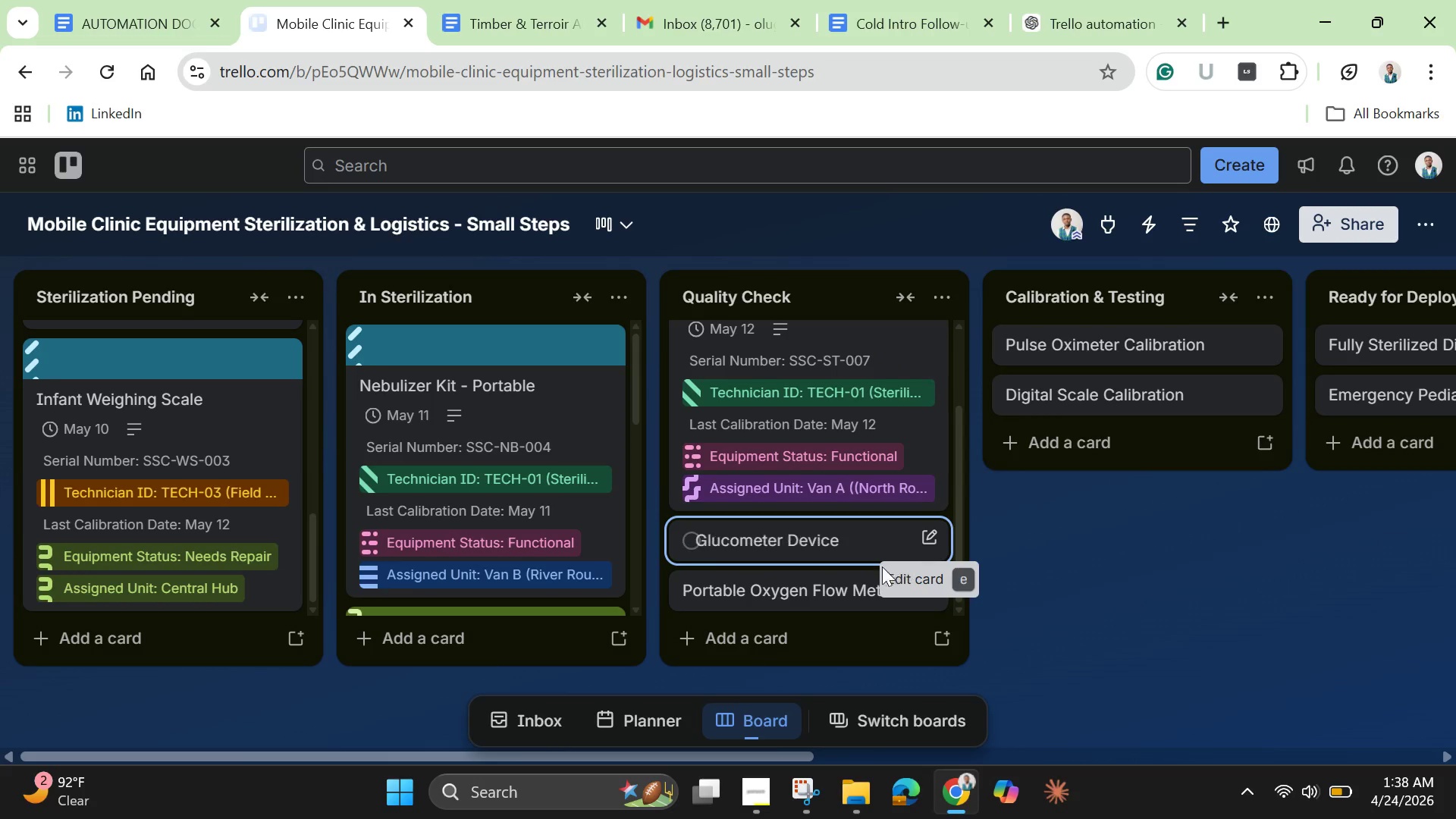 
left_click([813, 537])
 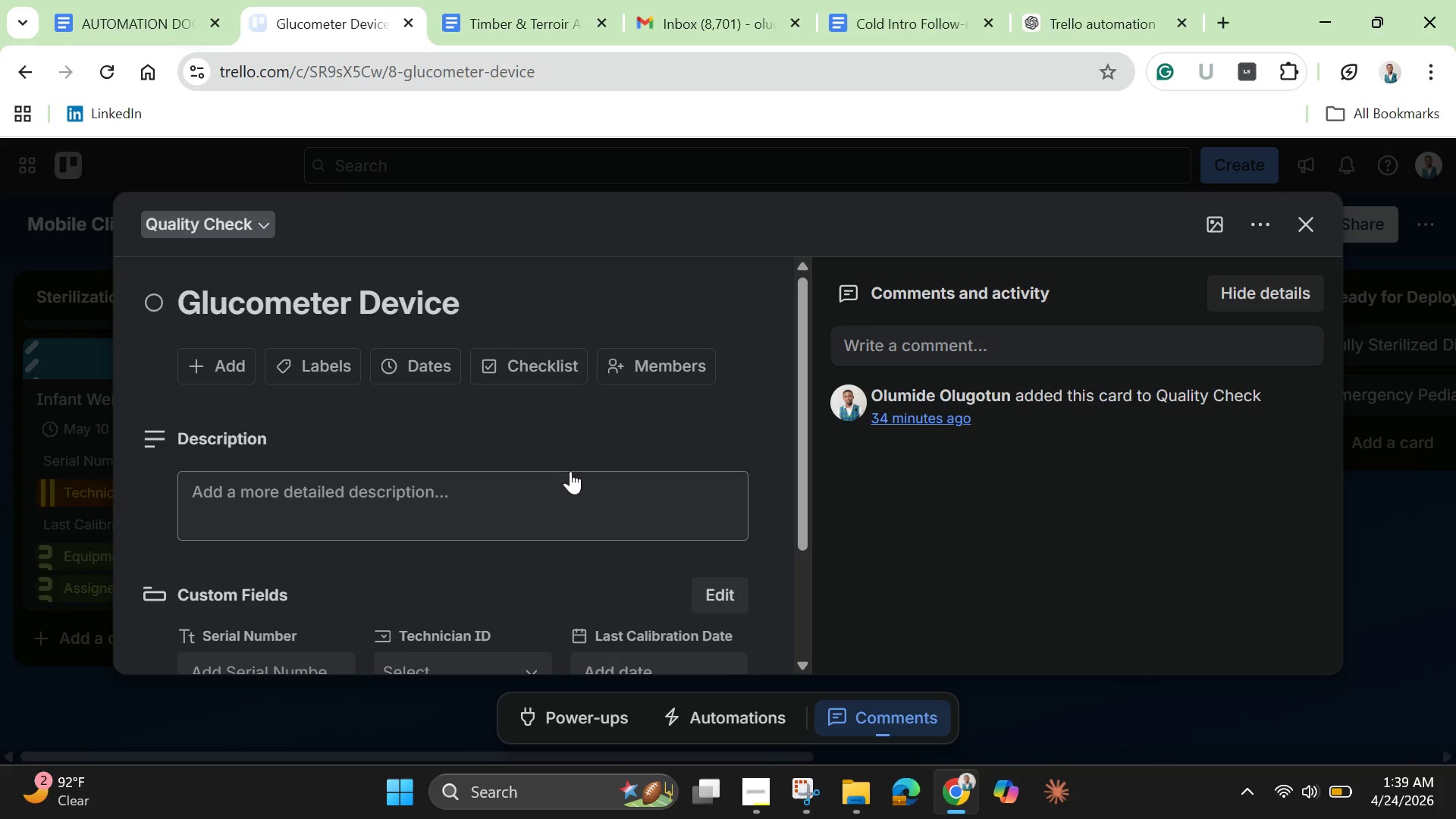 
wait(5.19)
 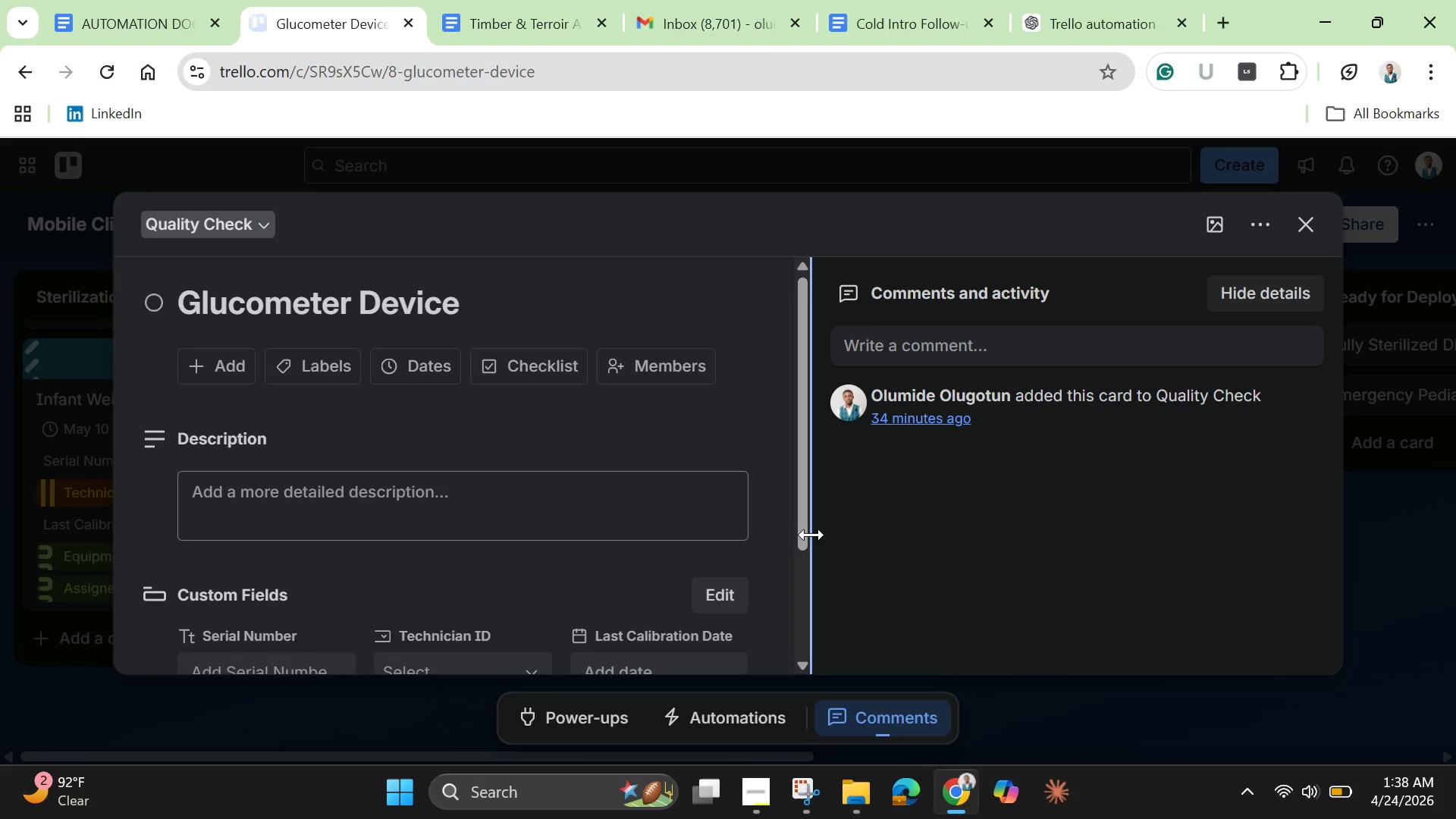 
left_click([437, 503])
 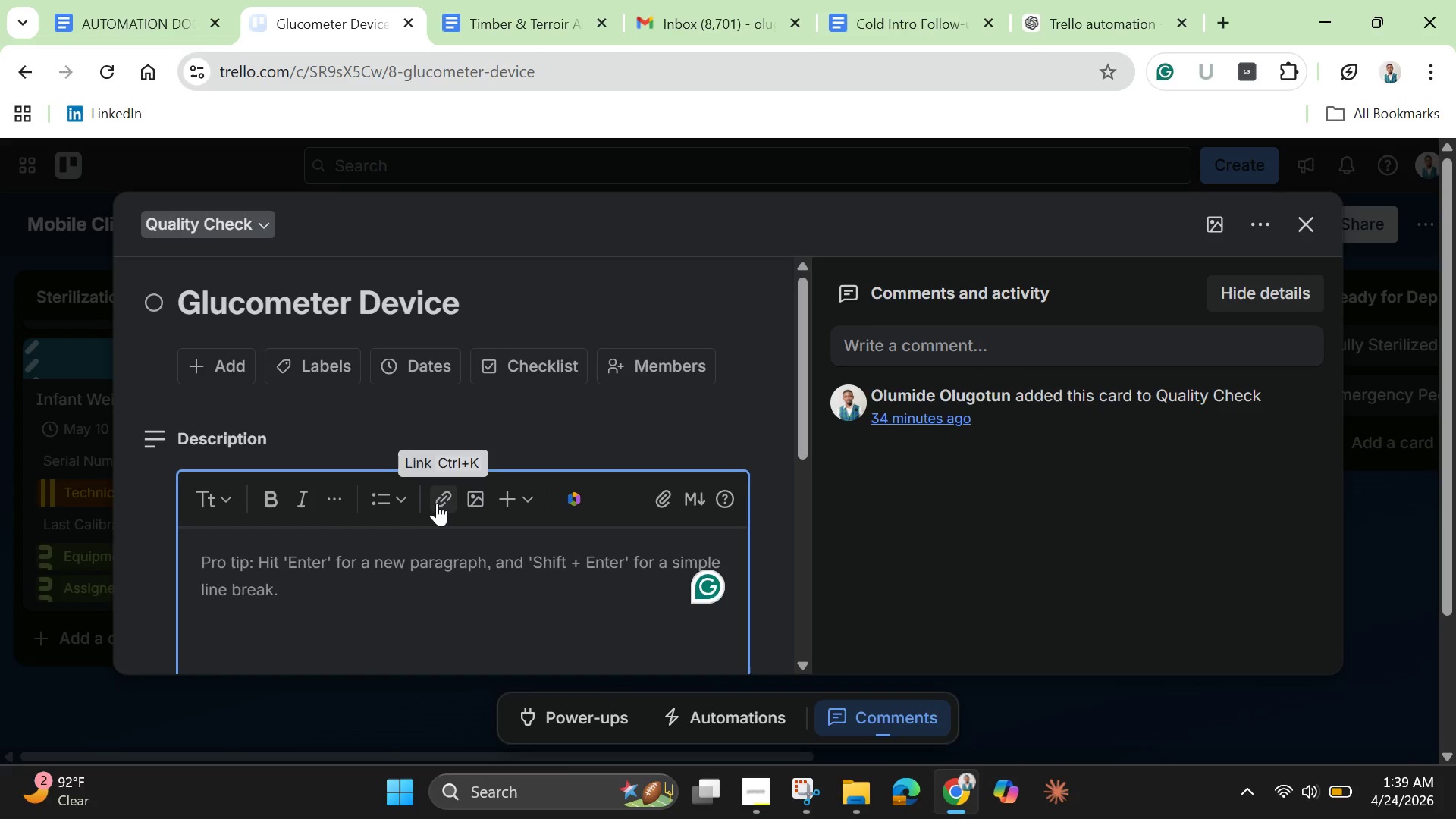 
type(Device scheduled for cali)
 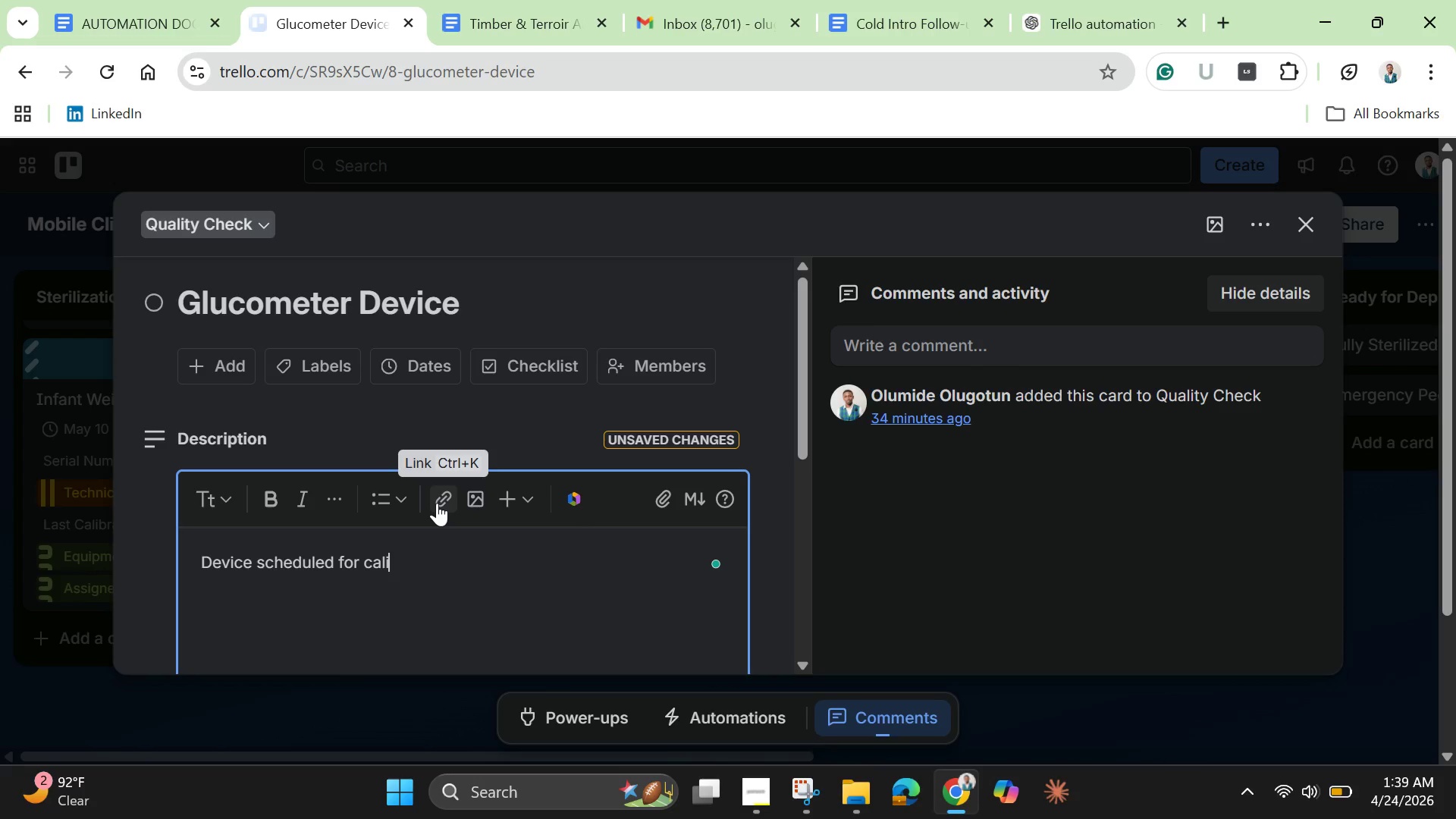 
wait(5.91)
 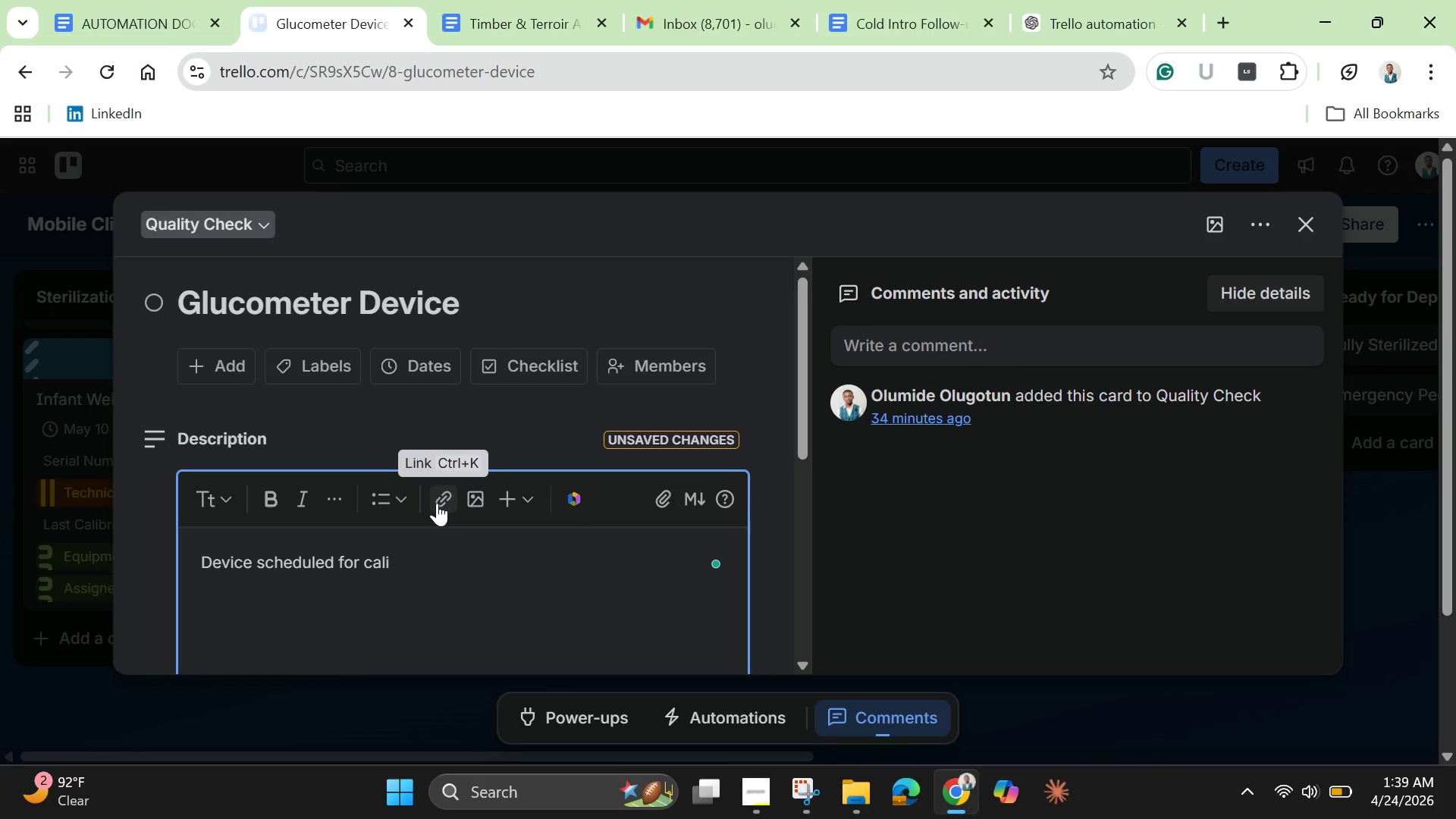 
type(bration validation to eensure accuarted)
key(Backspace)
type( ped)
 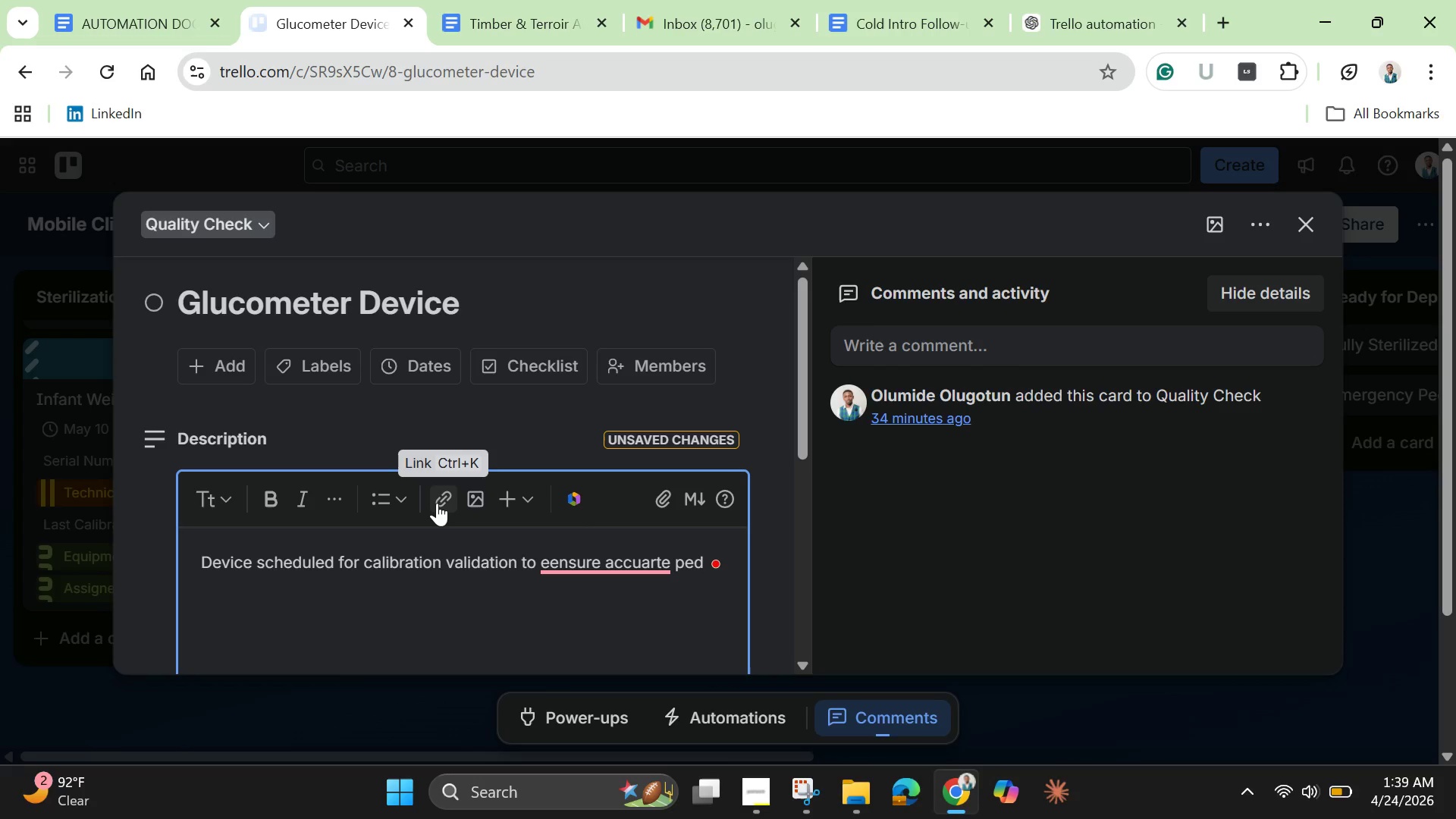 
wait(11.78)
 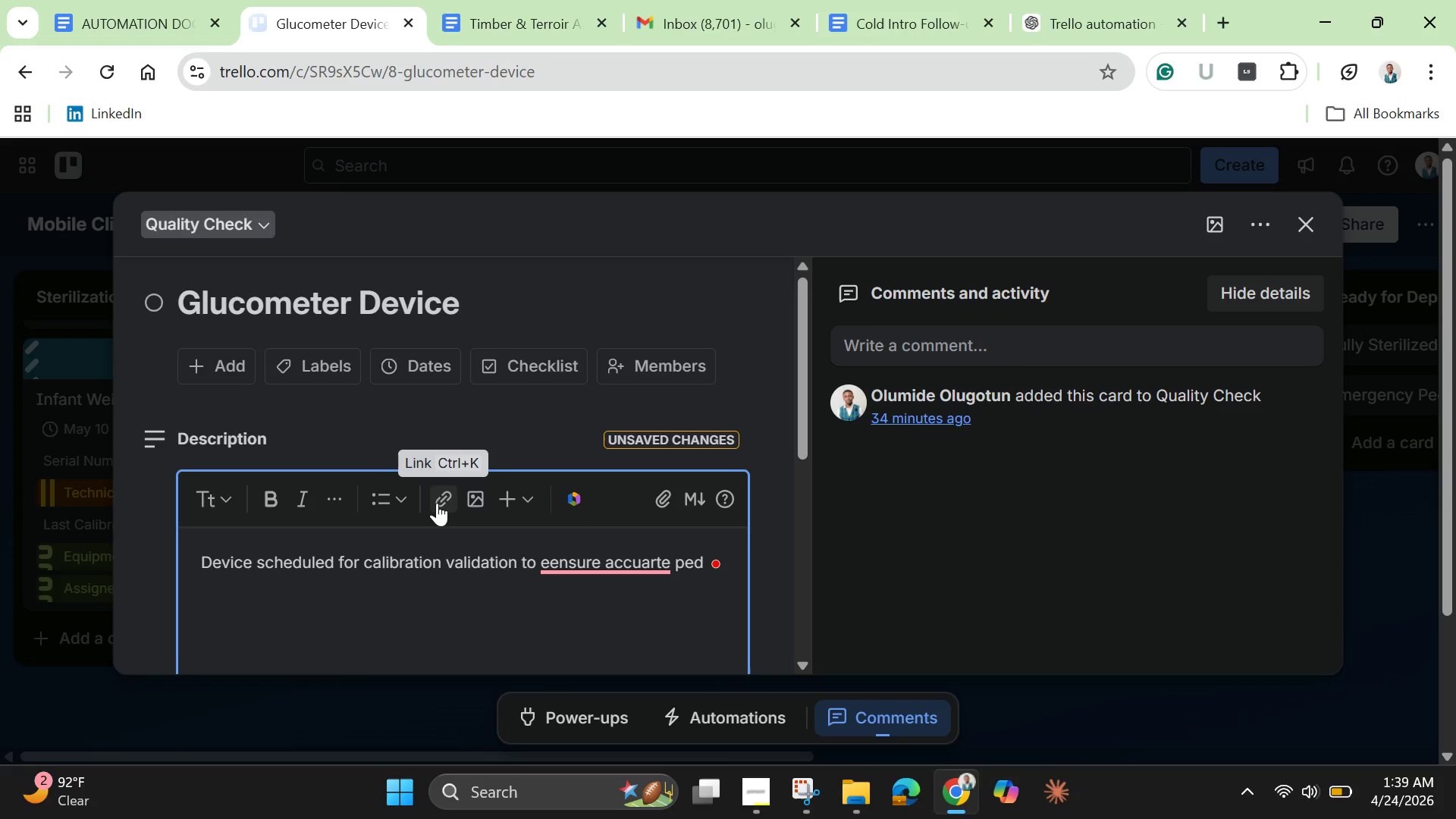 
type(ia)
 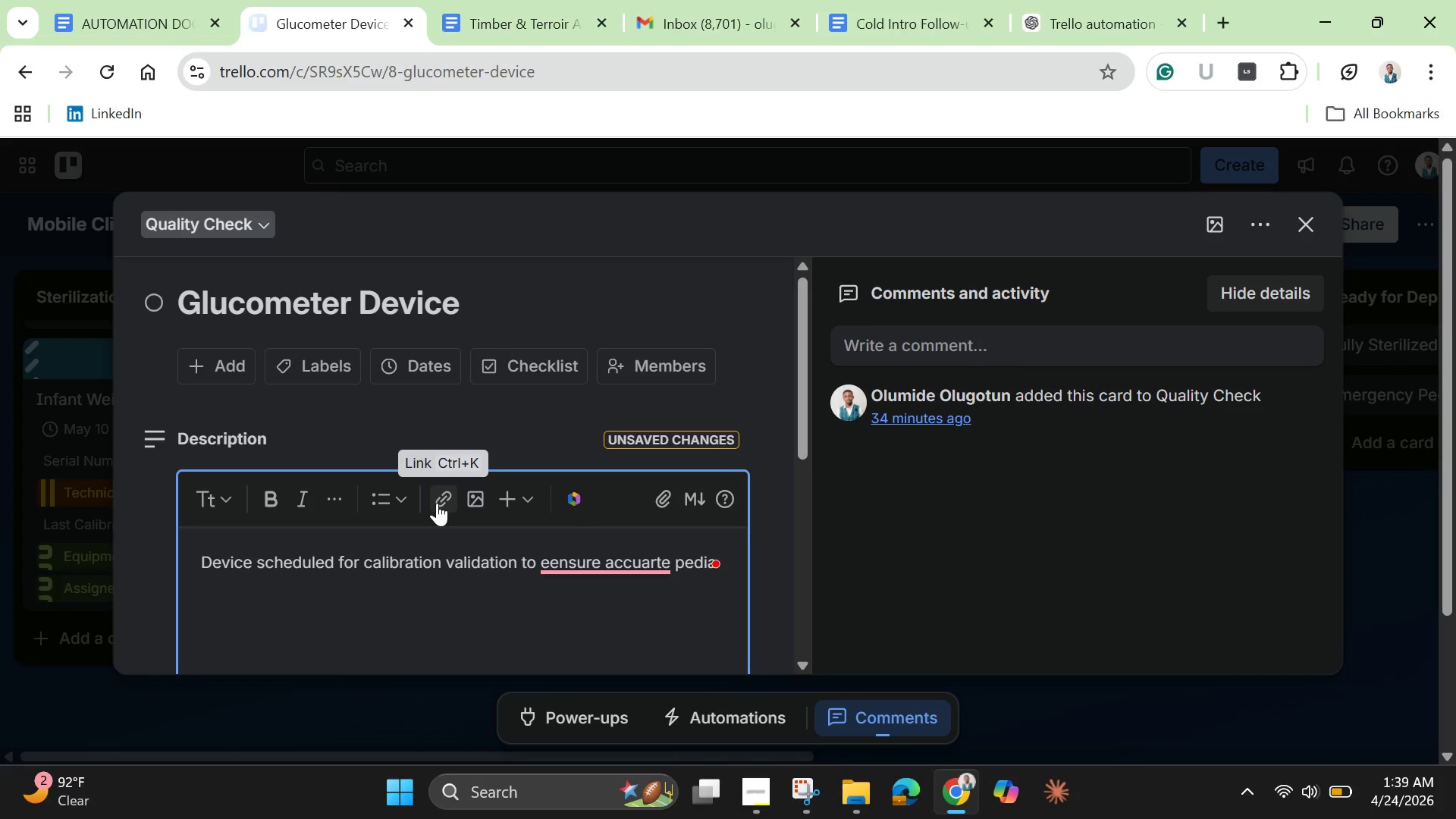 
wait(6.92)
 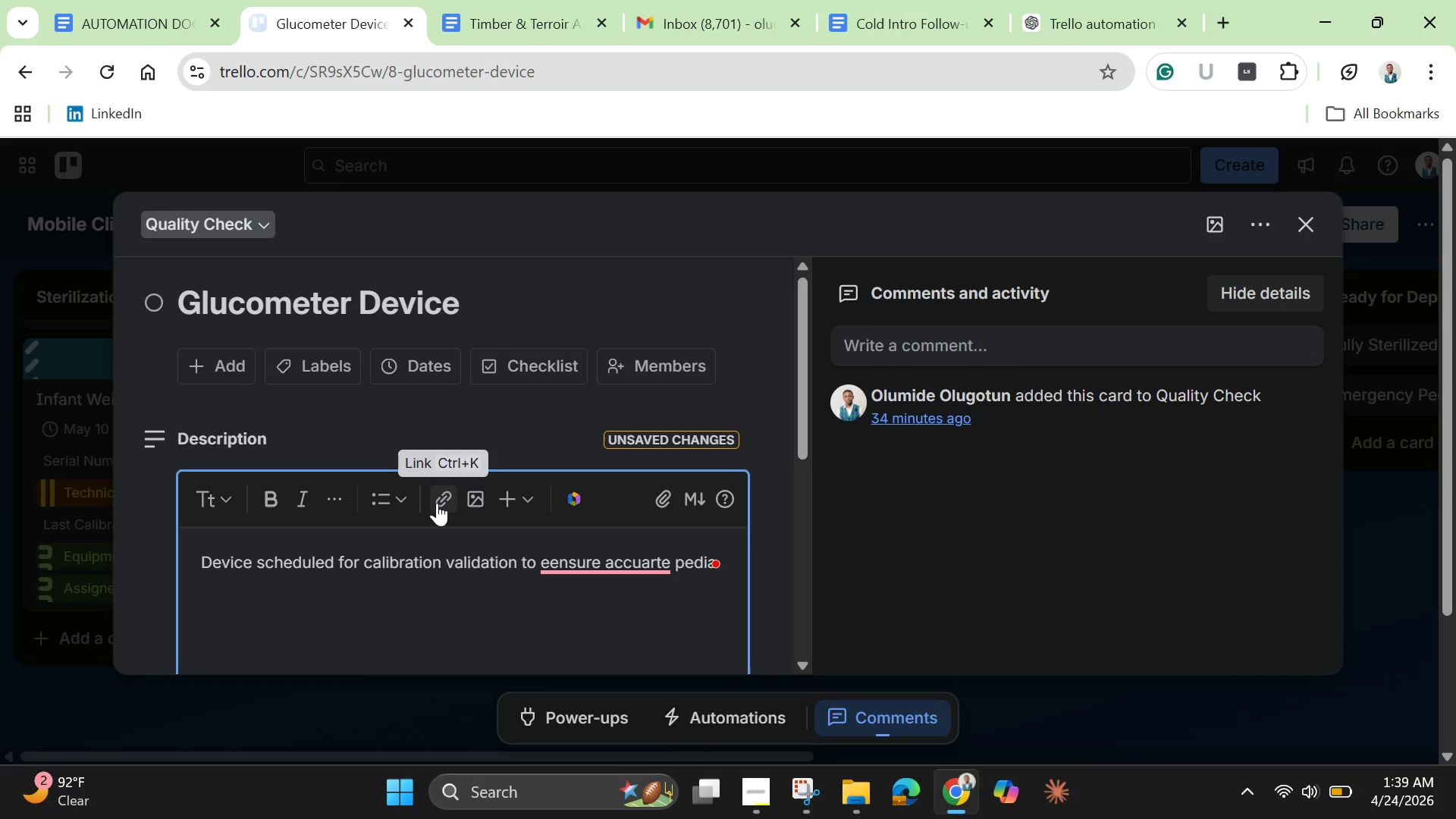 
type(ttric diagnostics in field conditions. )
 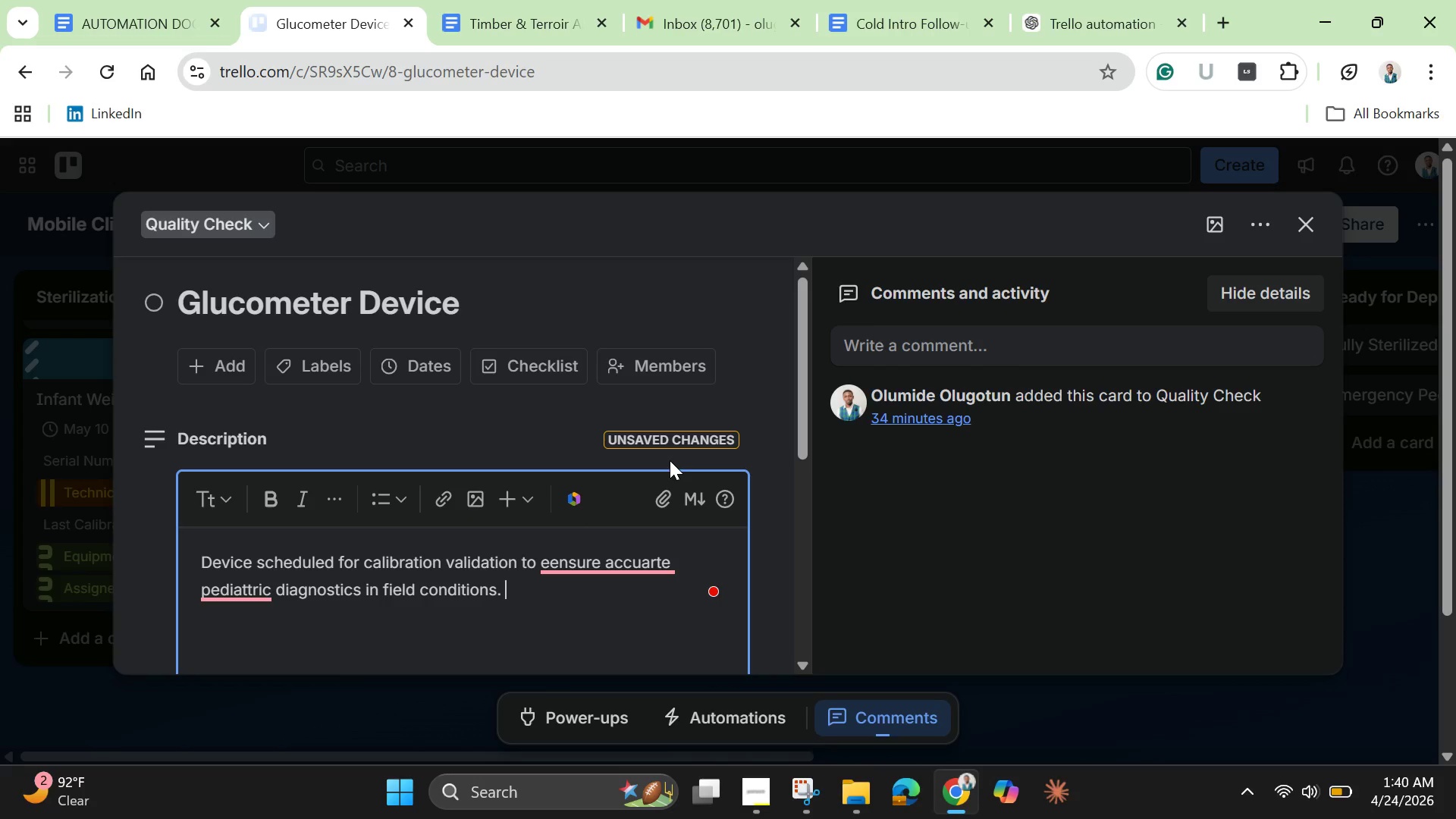 
wait(7.3)
 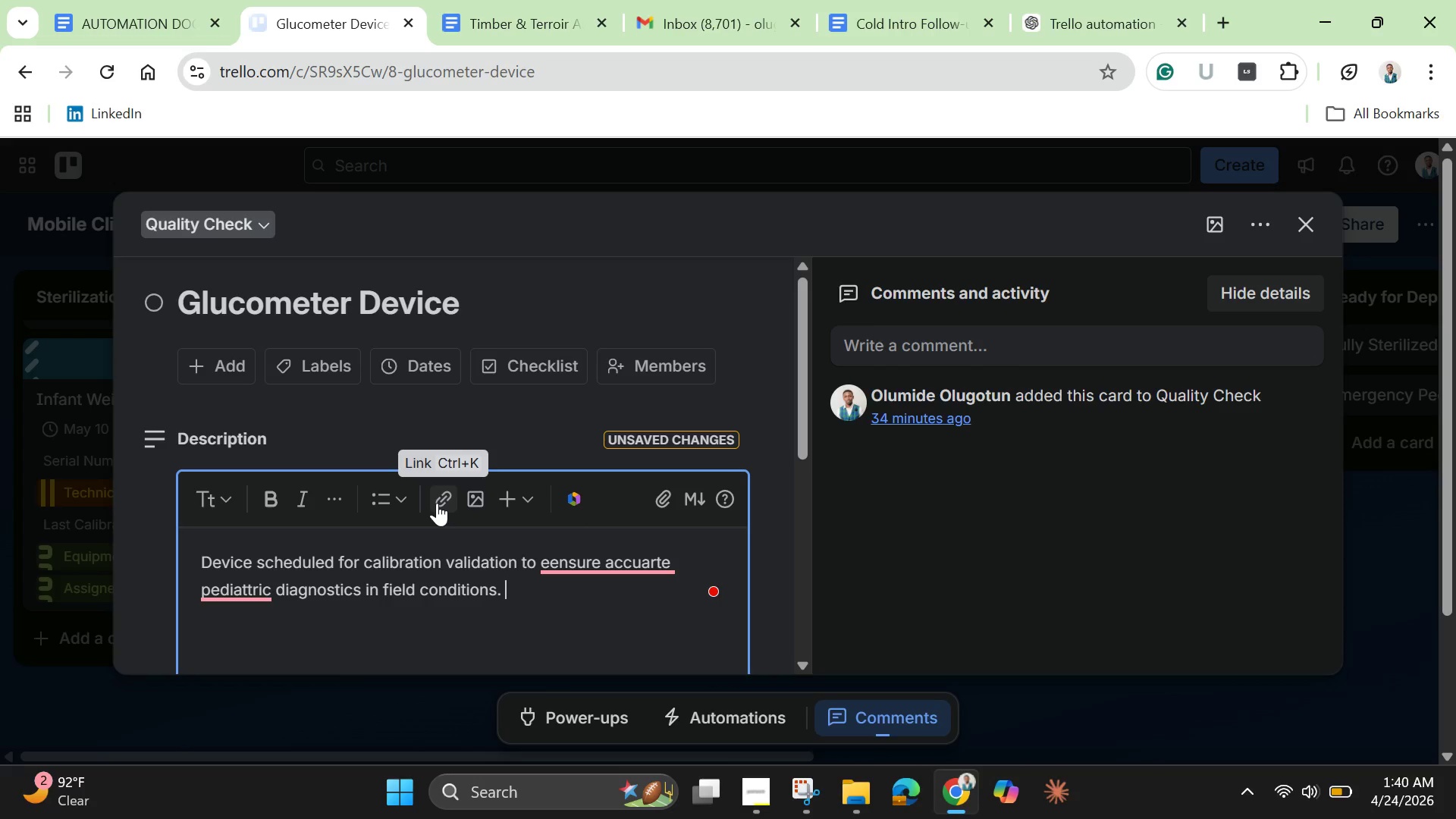 
left_click([609, 566])
 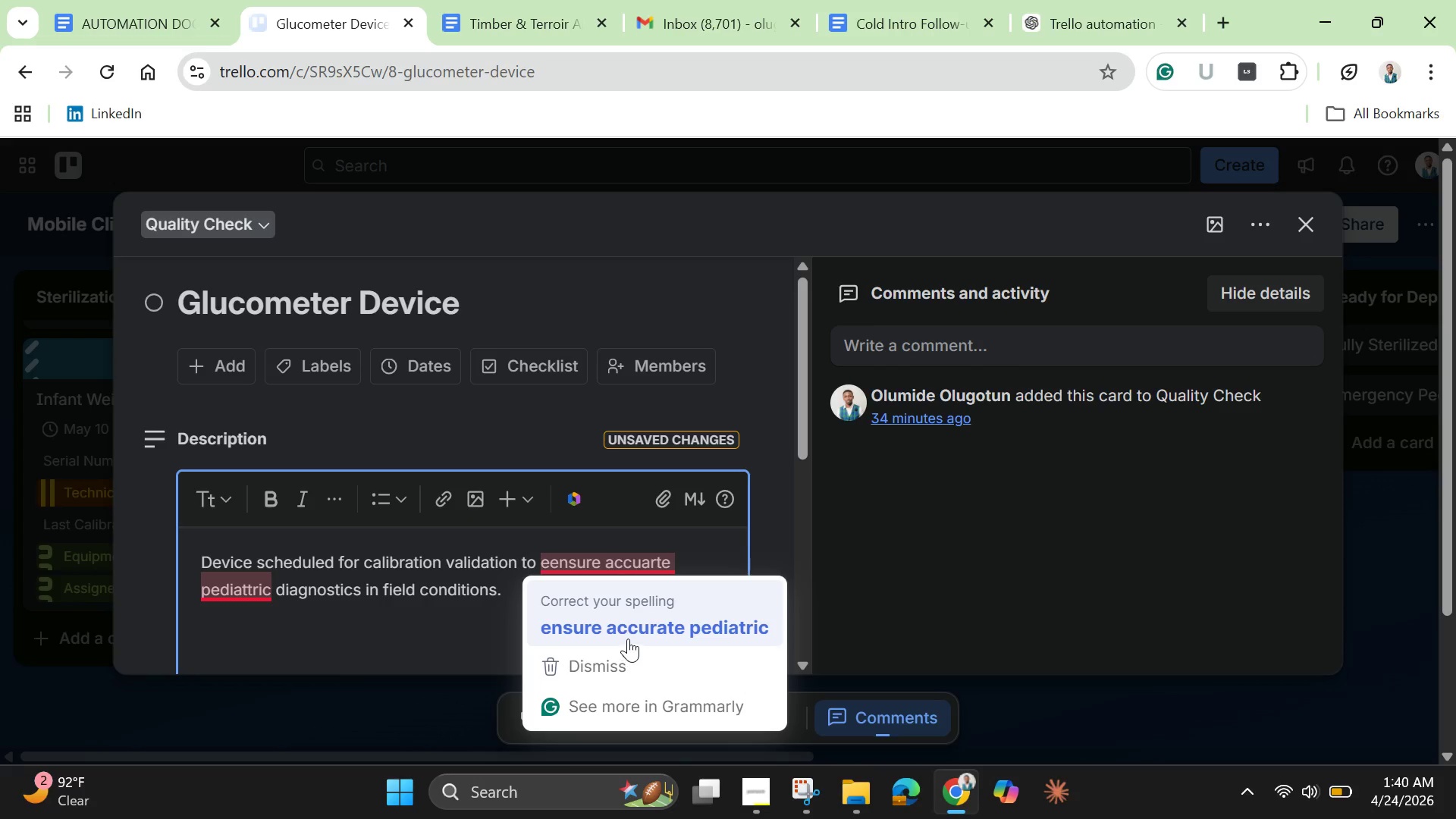 
left_click([626, 628])
 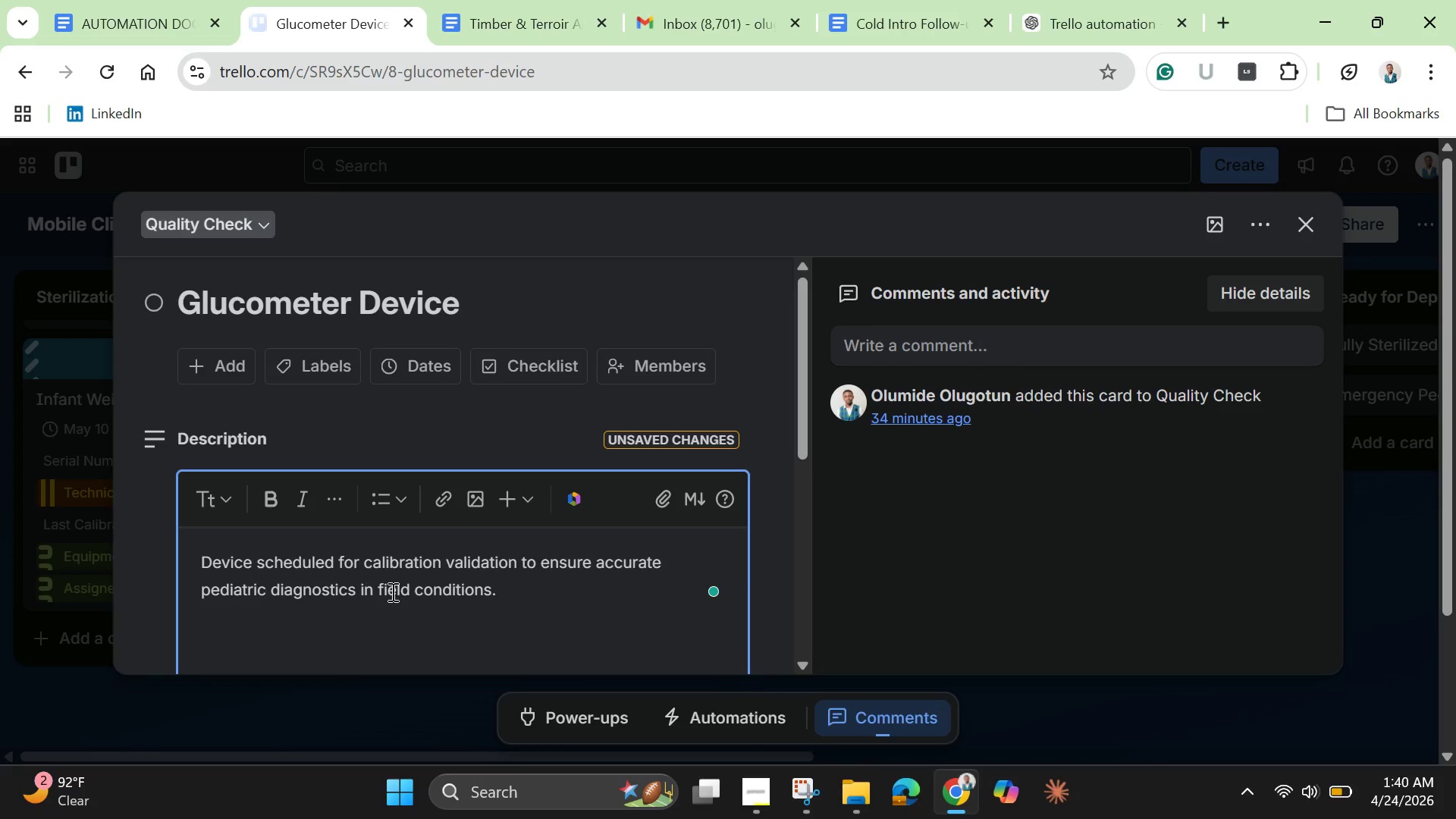 
left_click([536, 591])
 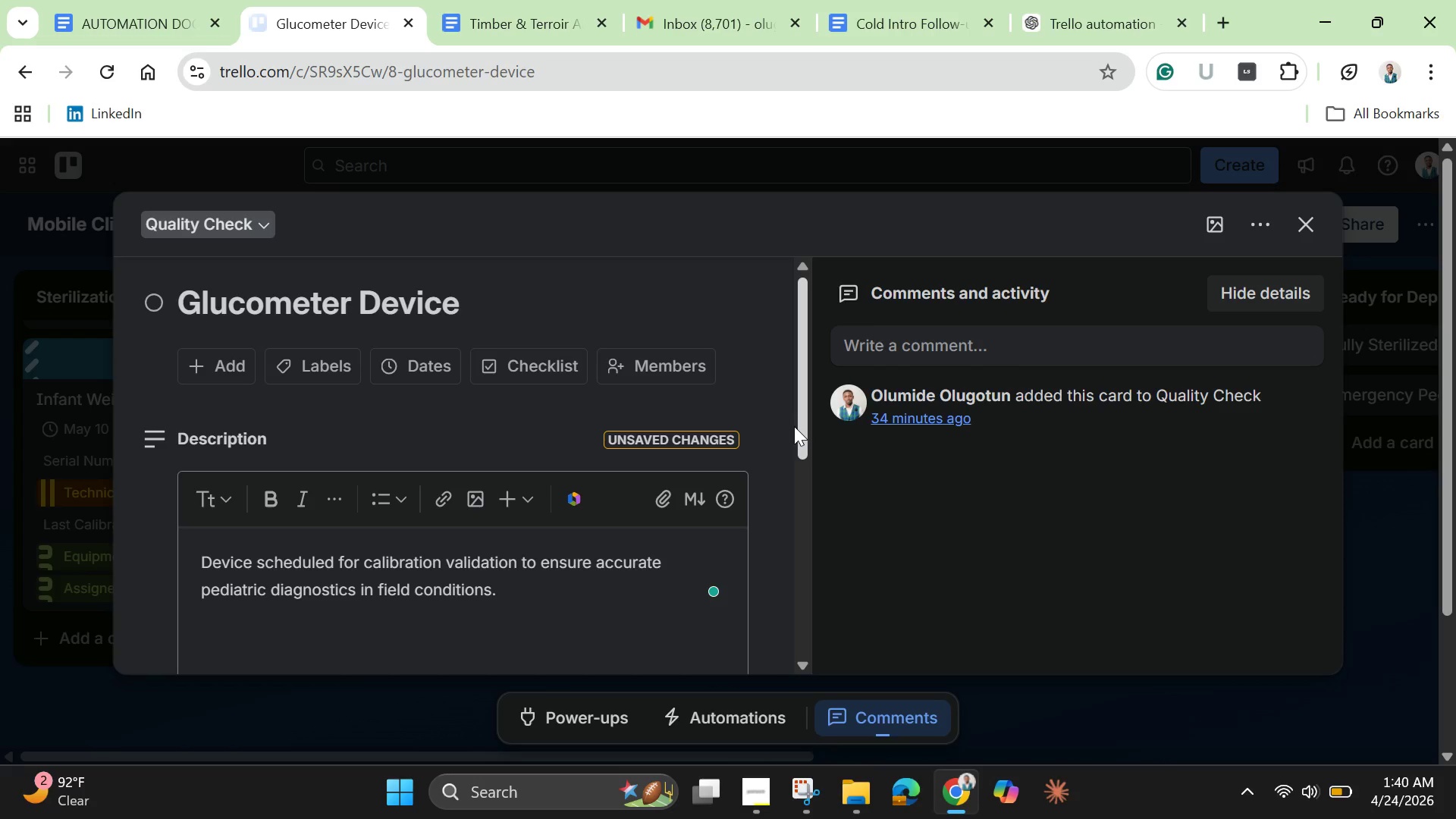 
wait(13.88)
 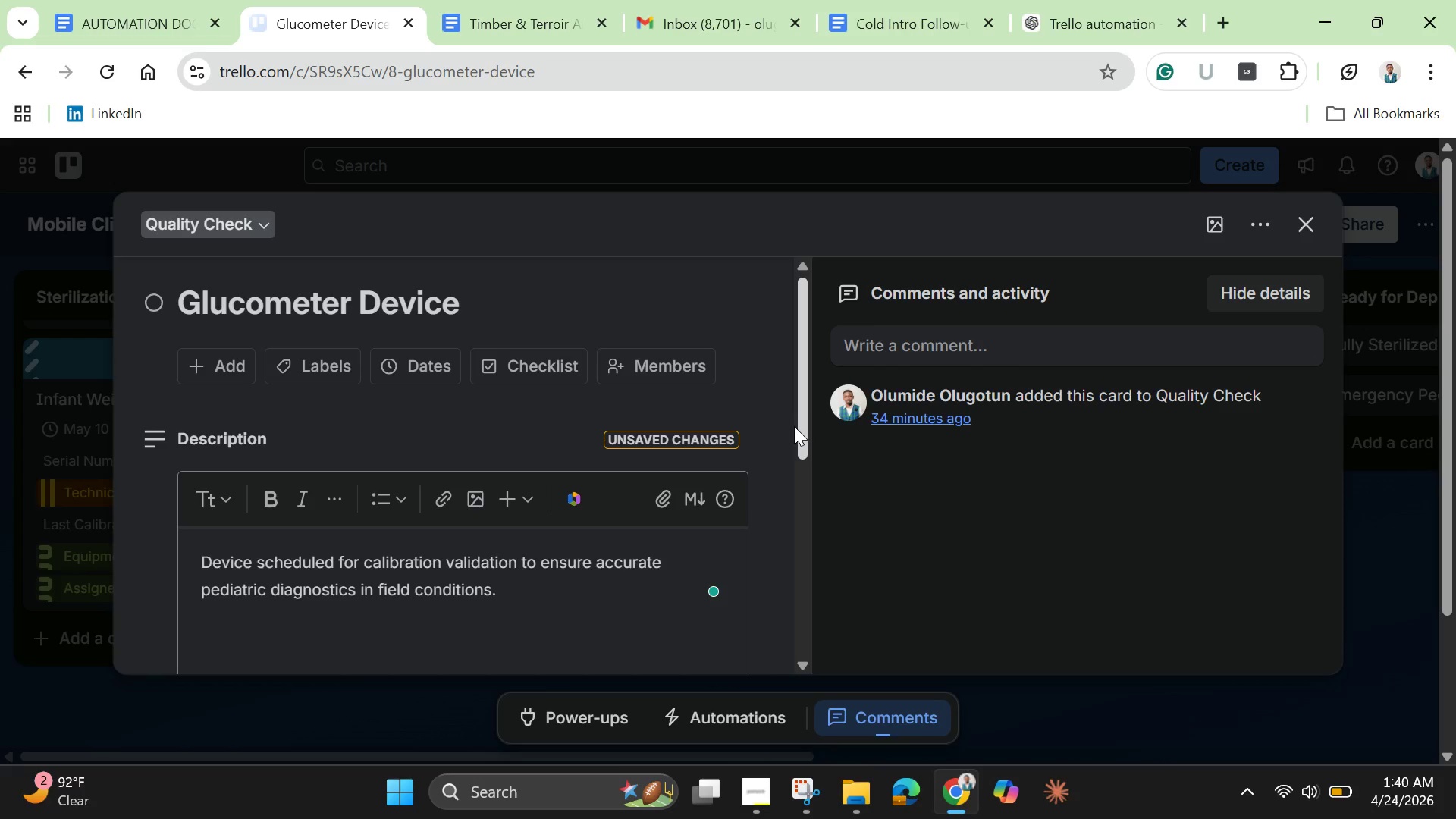 
left_click([426, 368])
 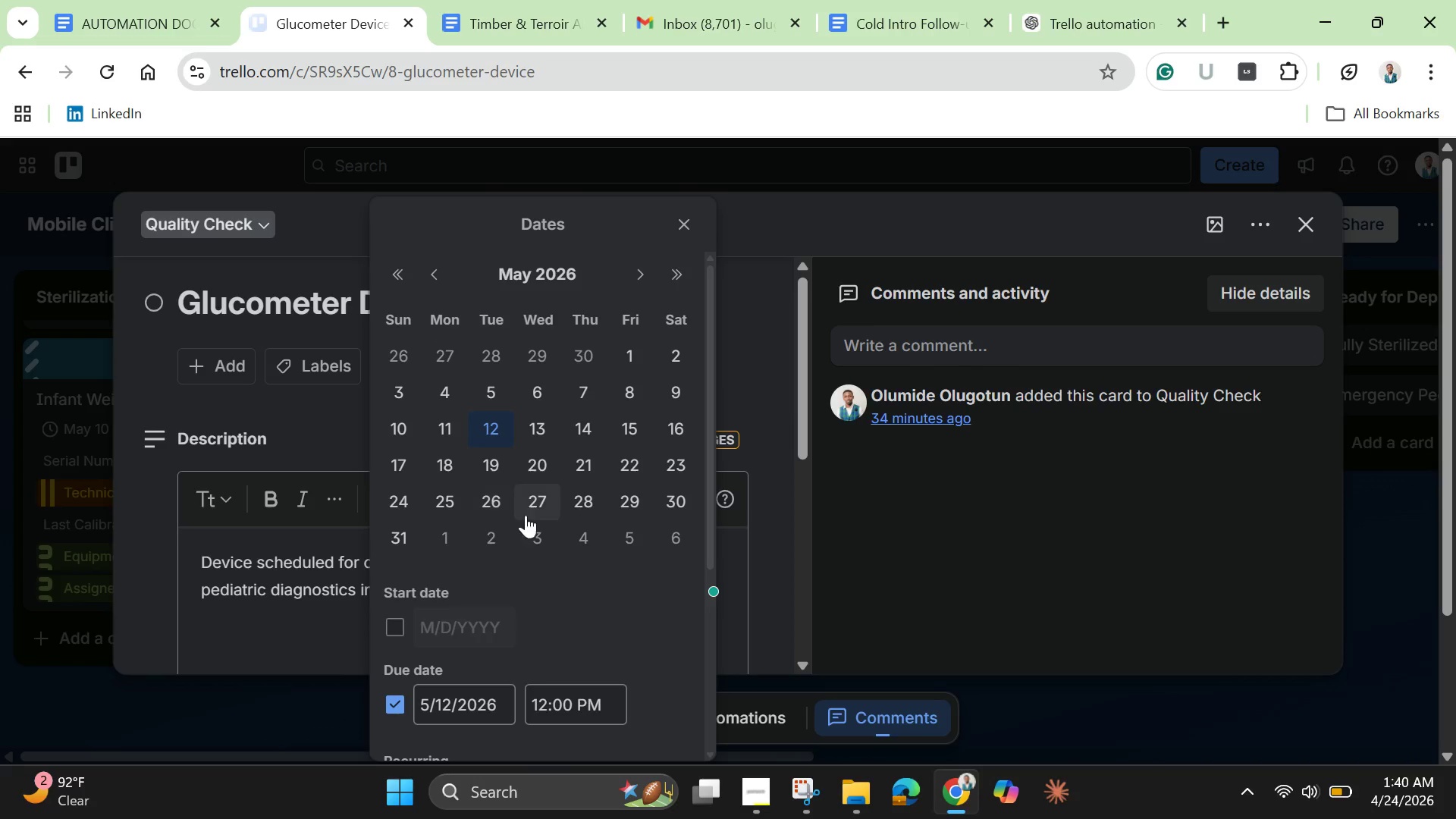 
scroll: coordinate [554, 661], scroll_direction: up, amount: 3.0
 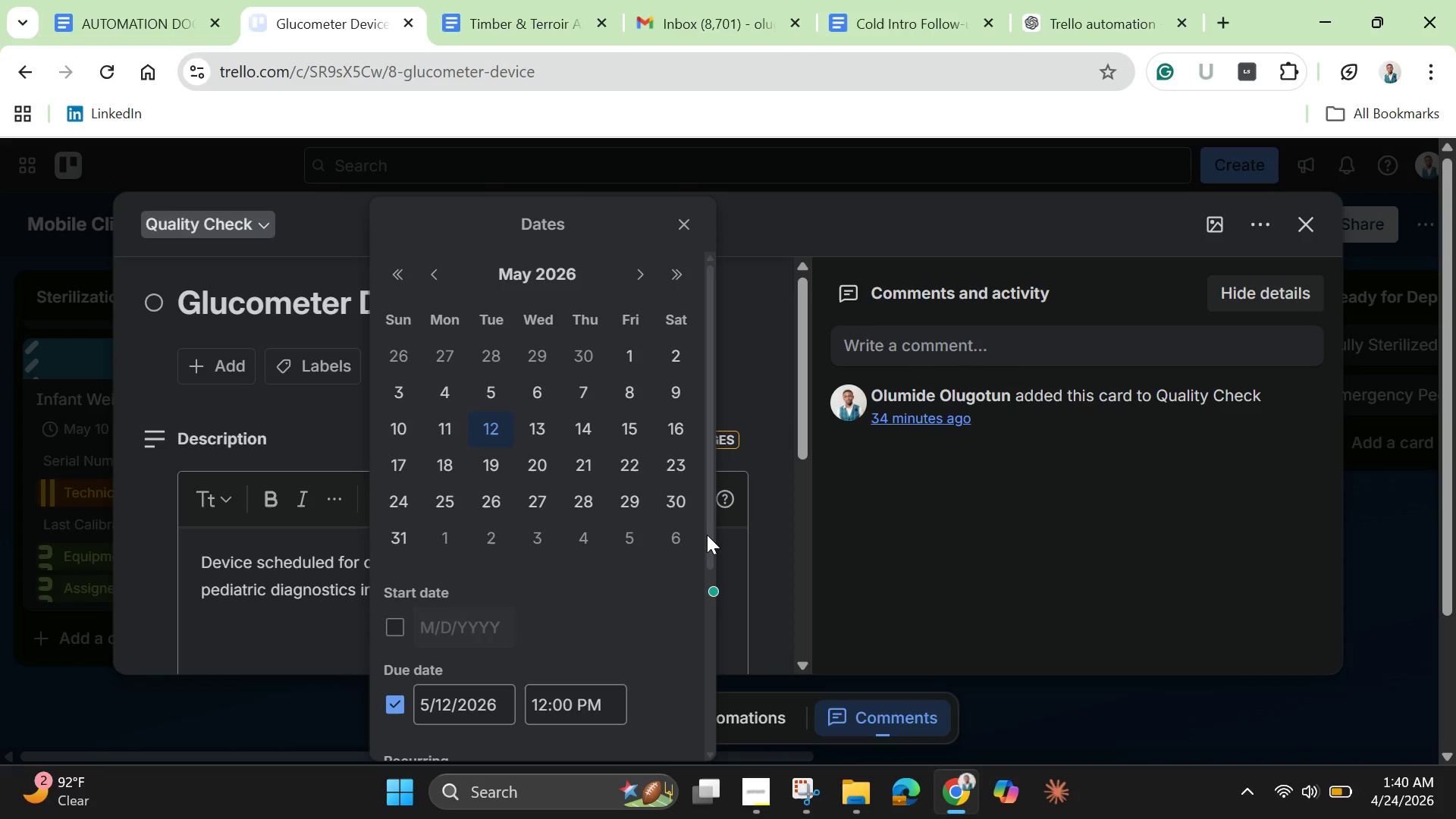 
left_click_drag(start_coordinate=[708, 526], to_coordinate=[701, 690])
 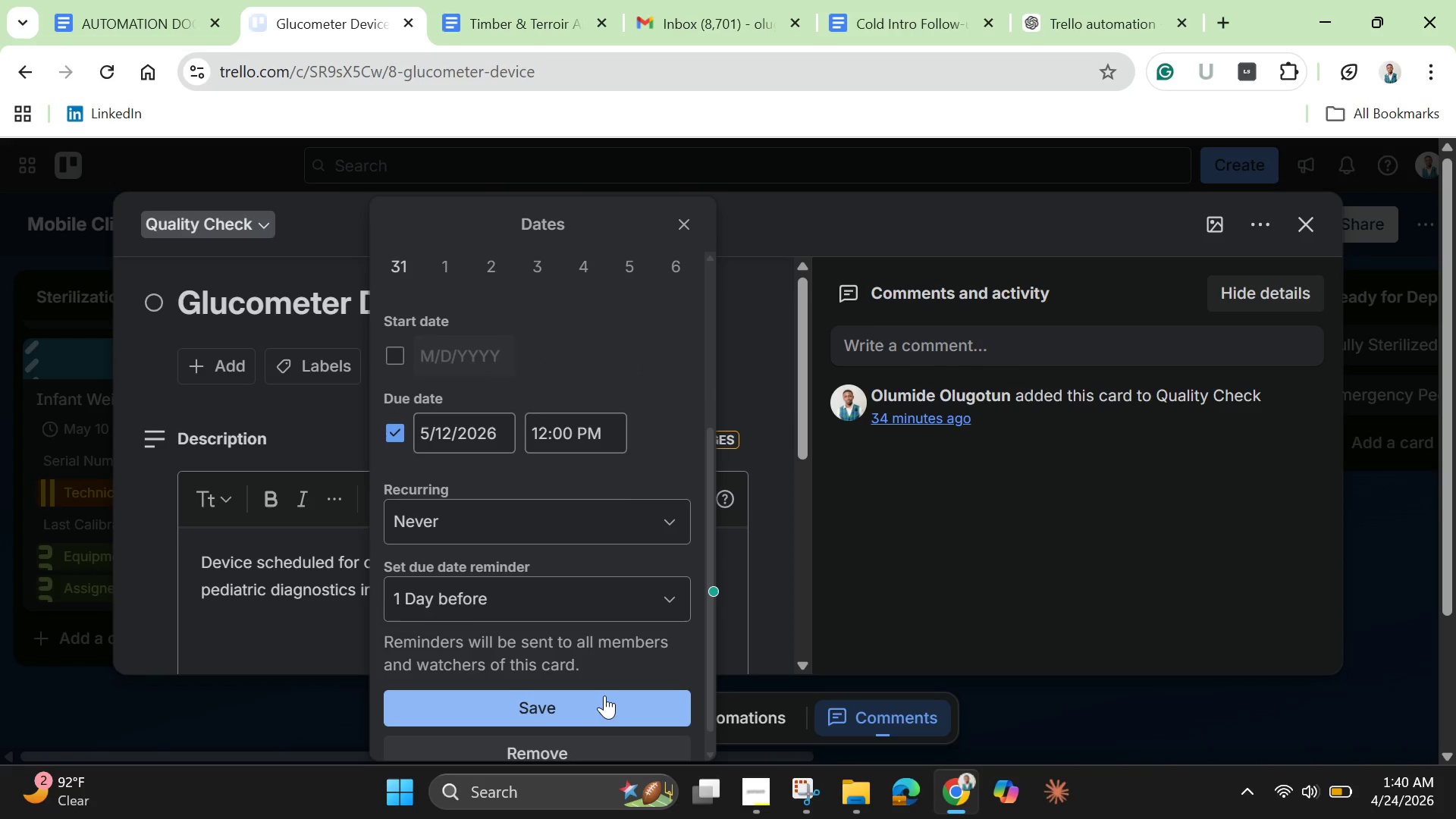 
left_click([604, 695])
 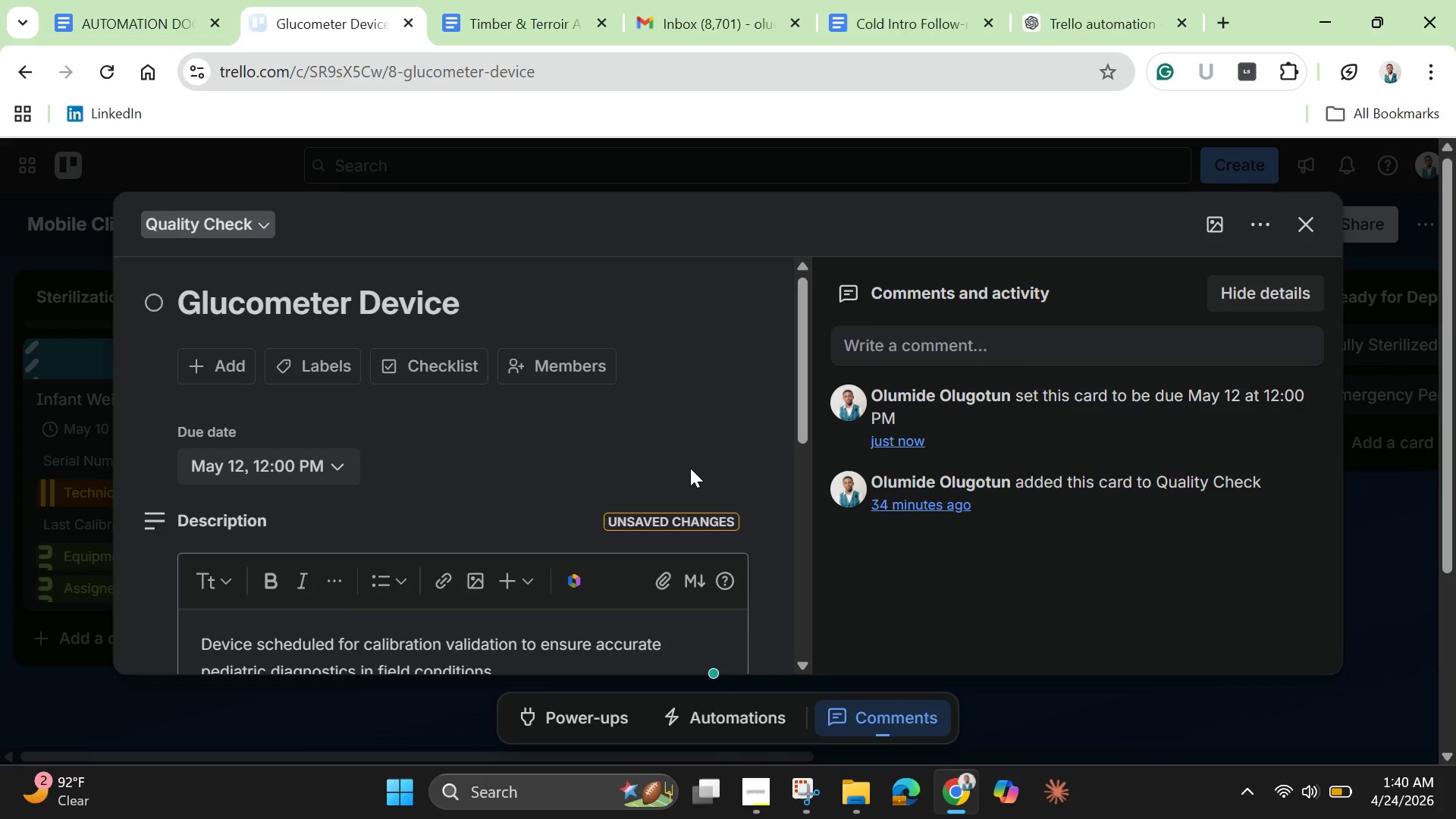 
wait(6.7)
 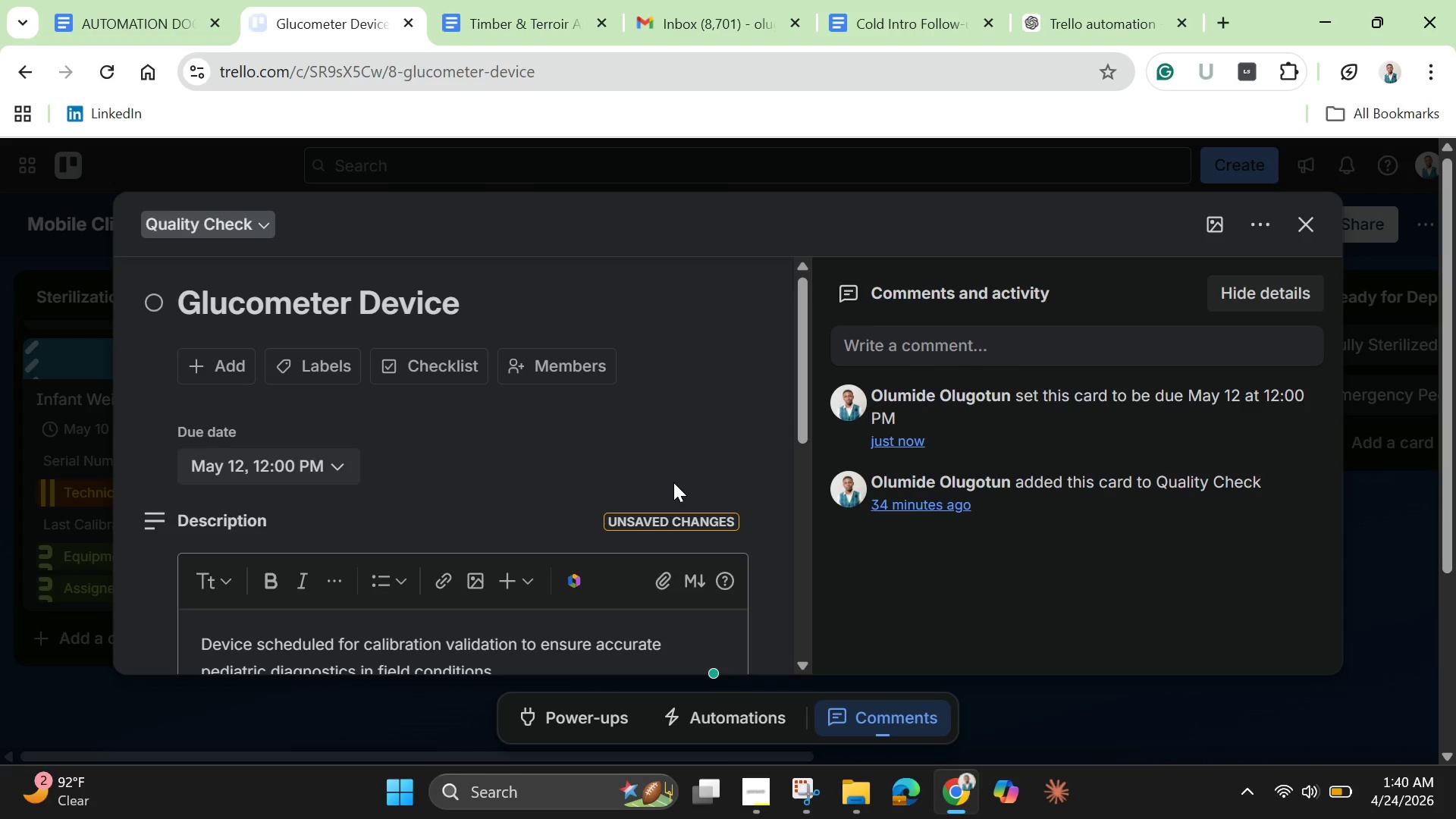 
left_click_drag(start_coordinate=[799, 415], to_coordinate=[807, 599])
 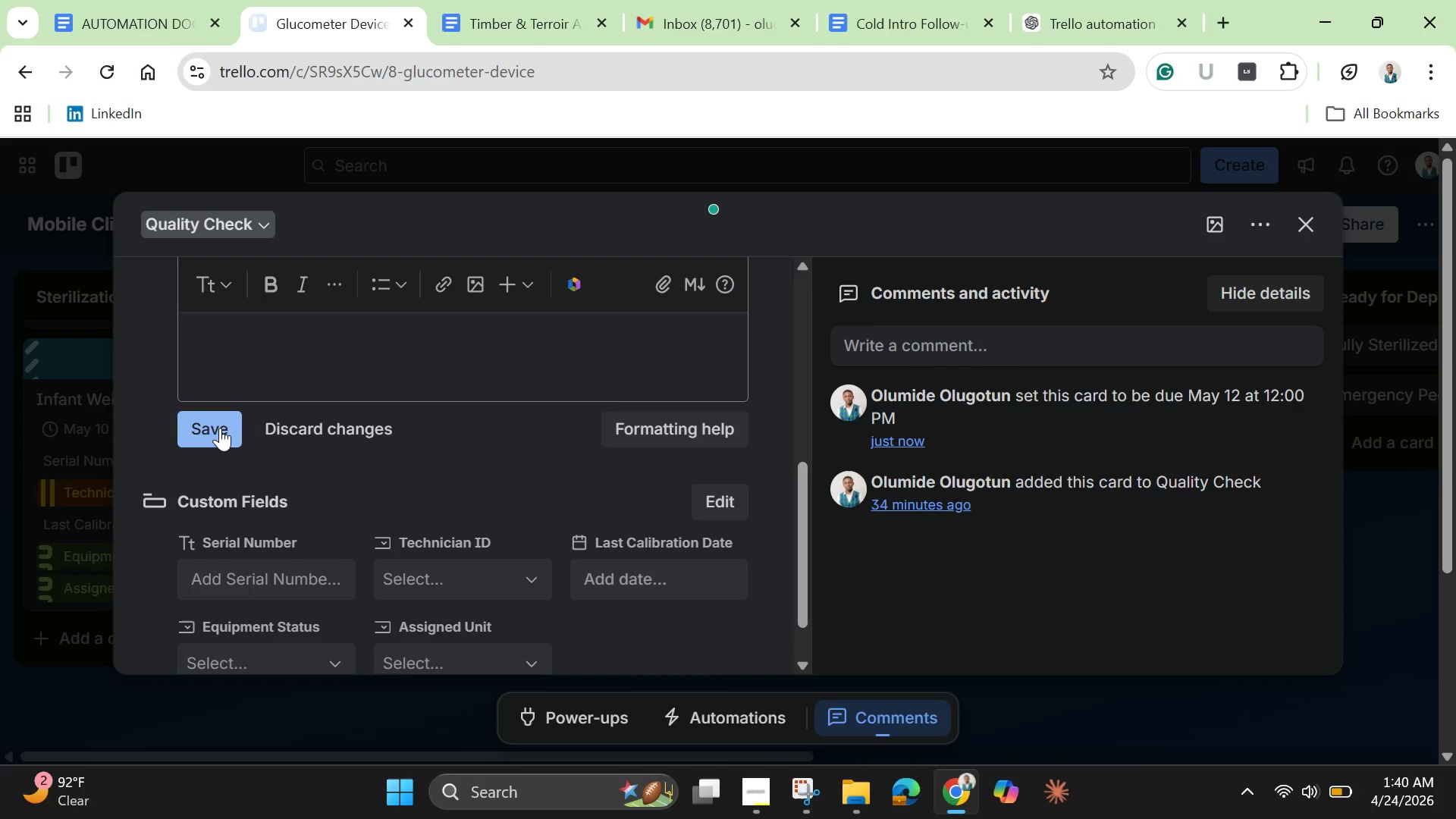 
left_click([220, 425])
 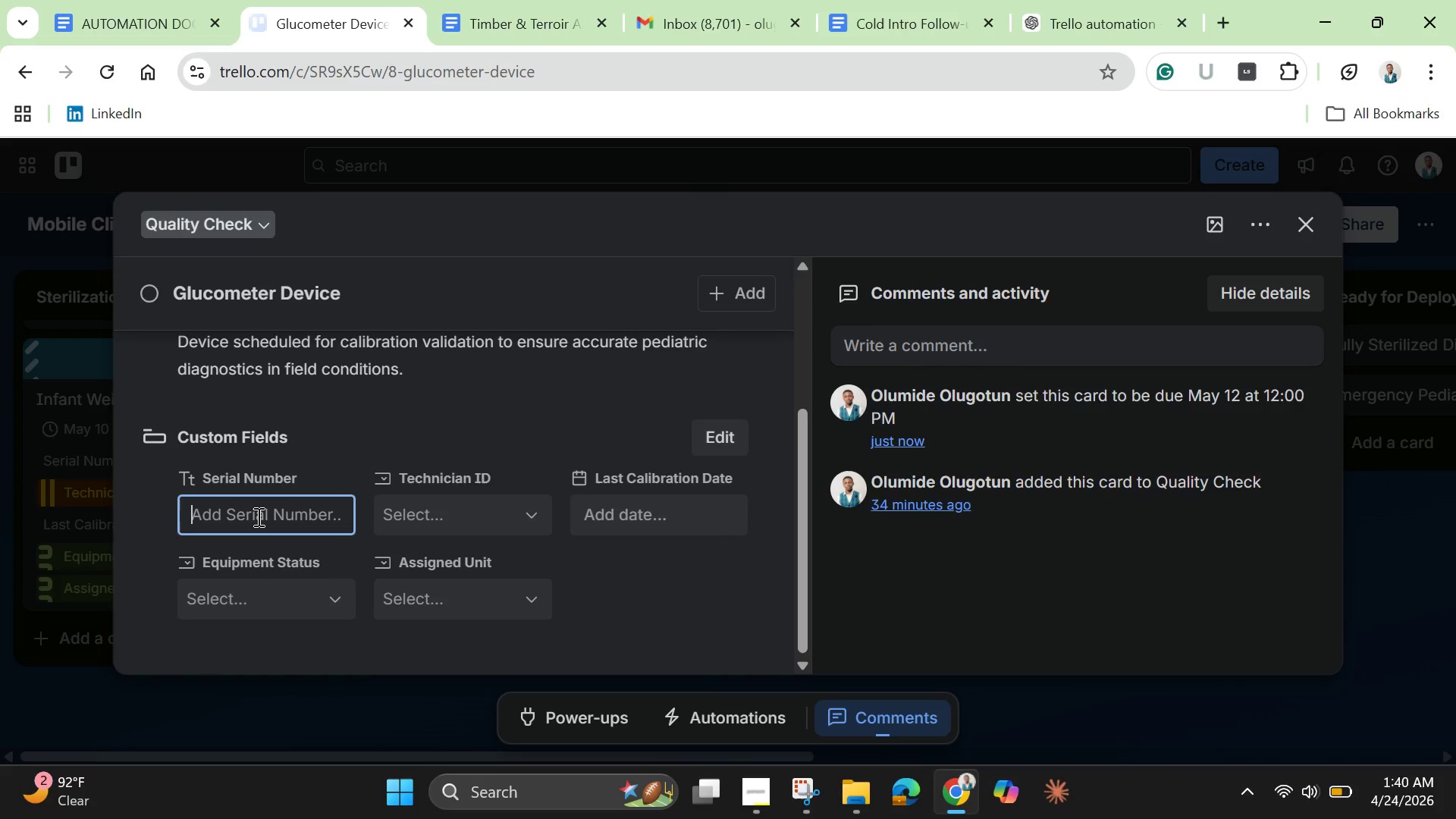 
hold_key(key=ControlLeft, duration=1.5)
 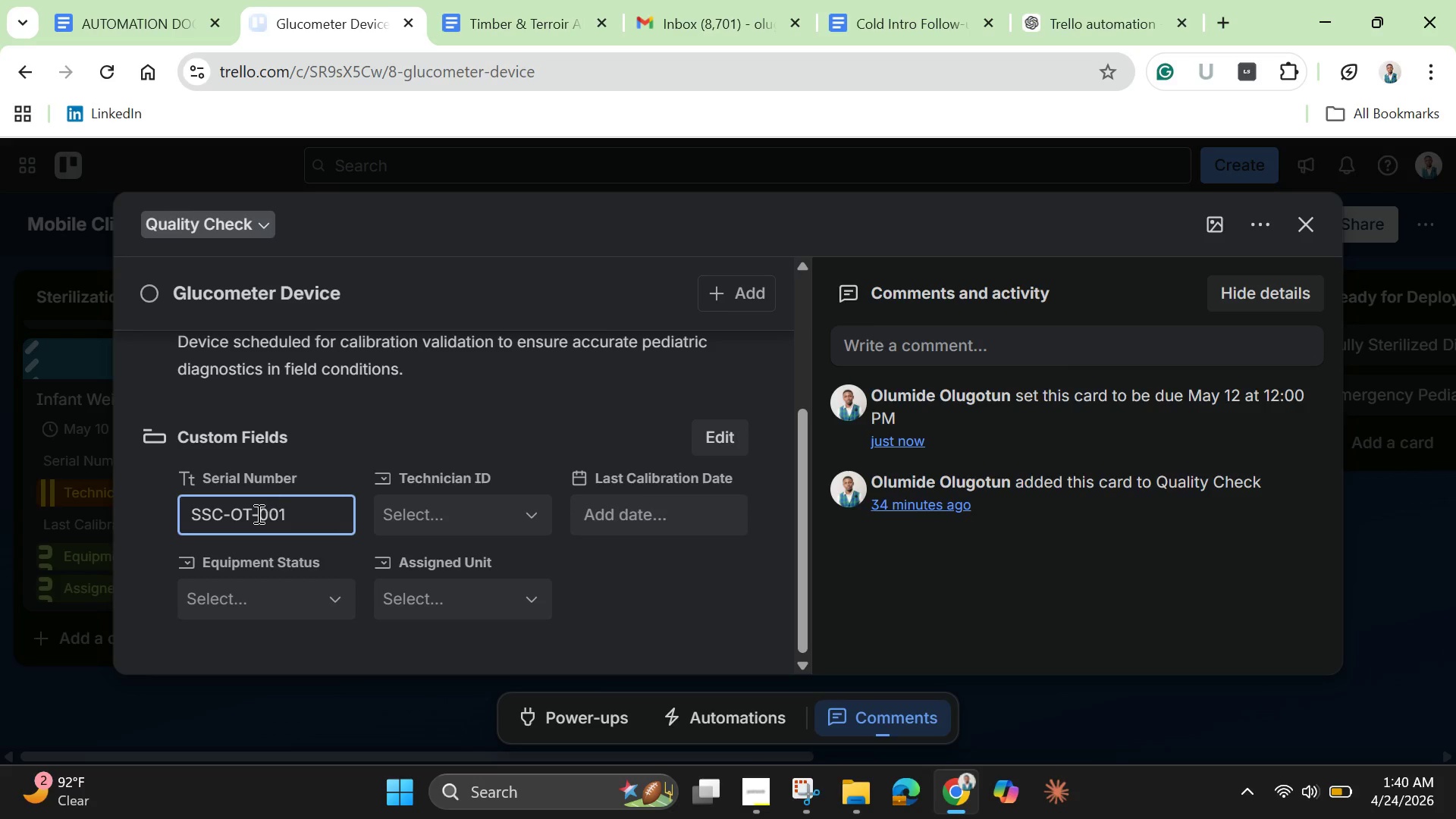 
key(Control+V)
 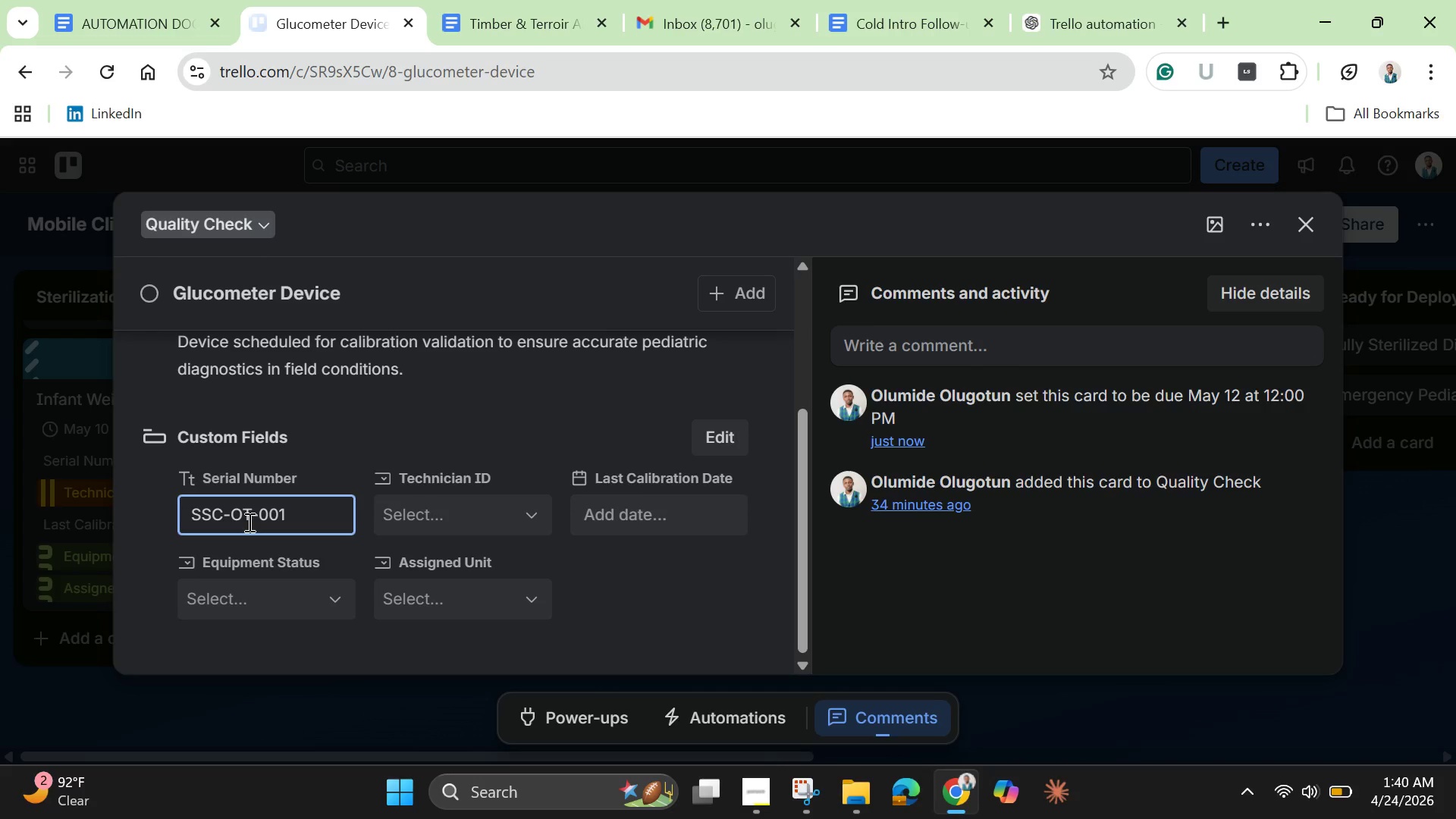 
left_click([248, 522])
 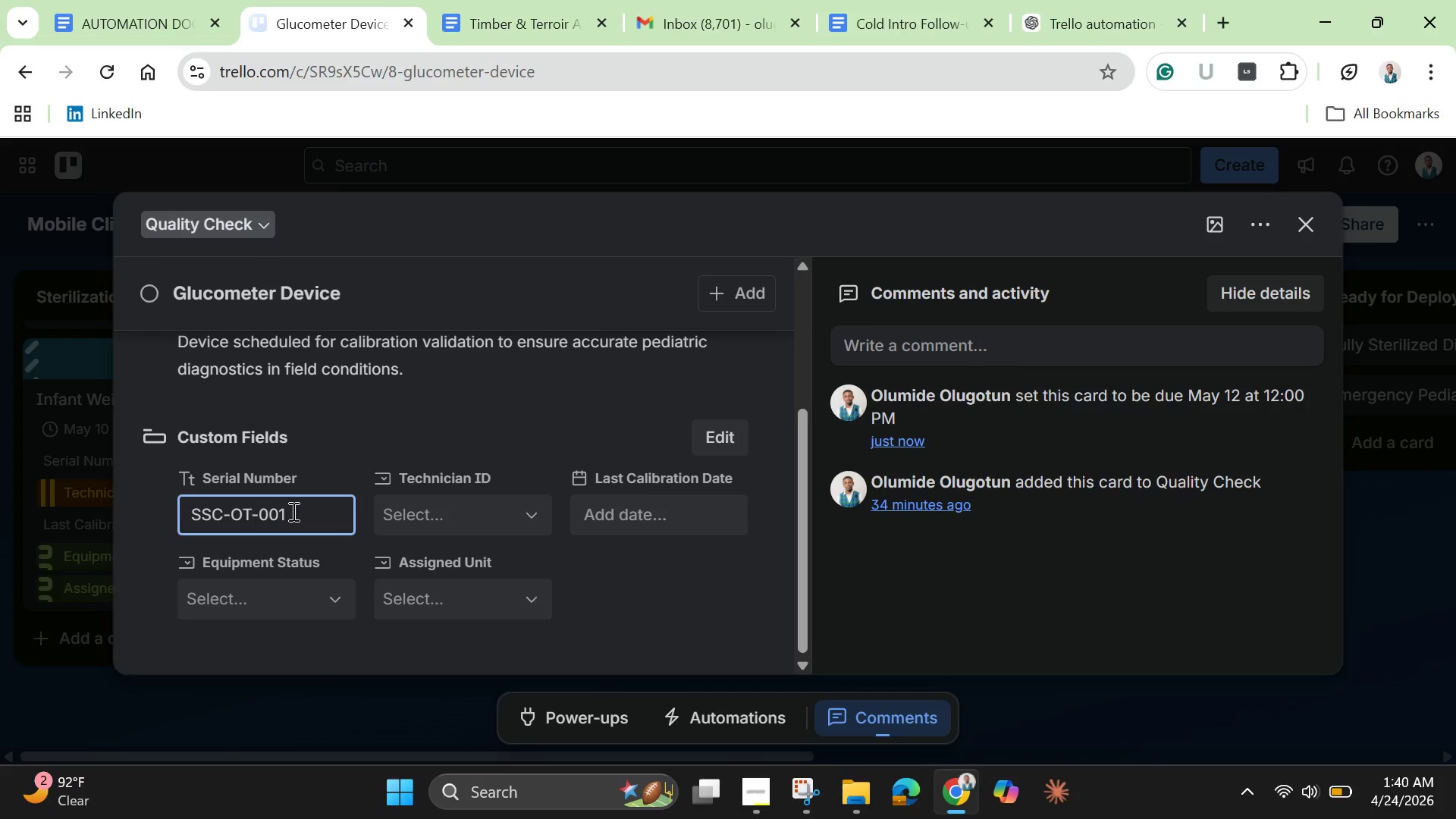 
key(Backspace)
key(Backspace)
type(GL)
 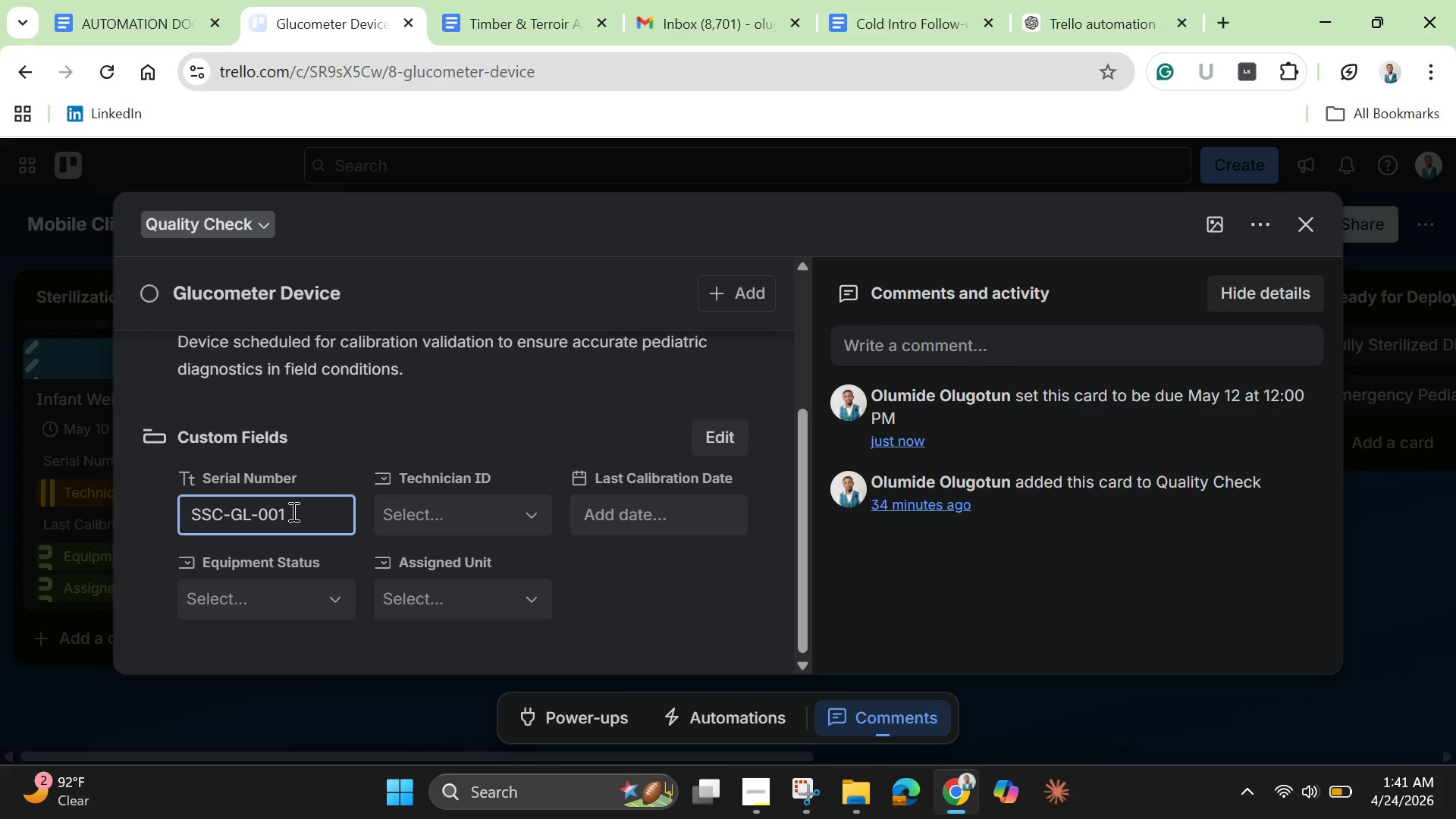 
left_click([335, 520])
 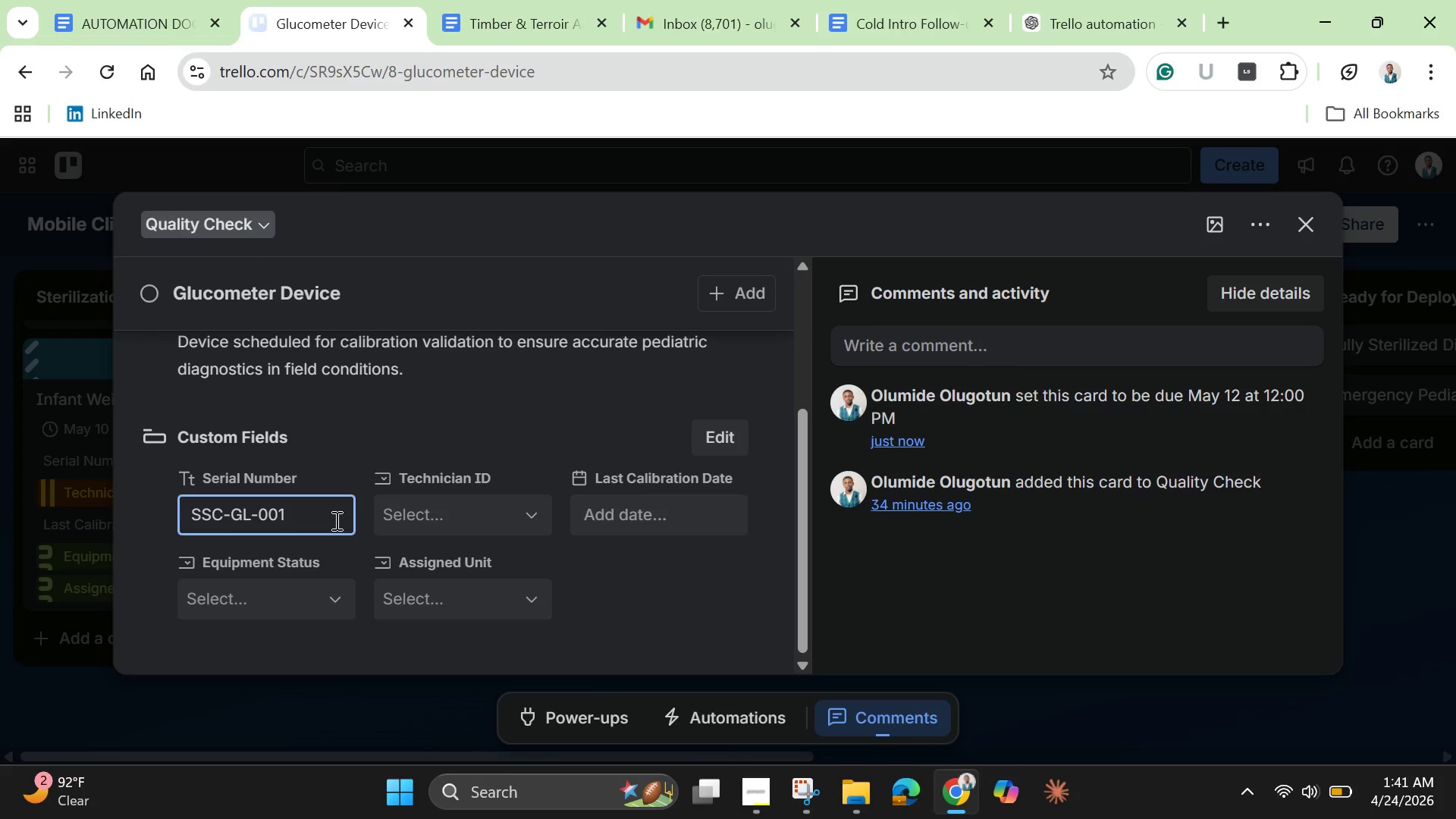 
key(Backspace)
 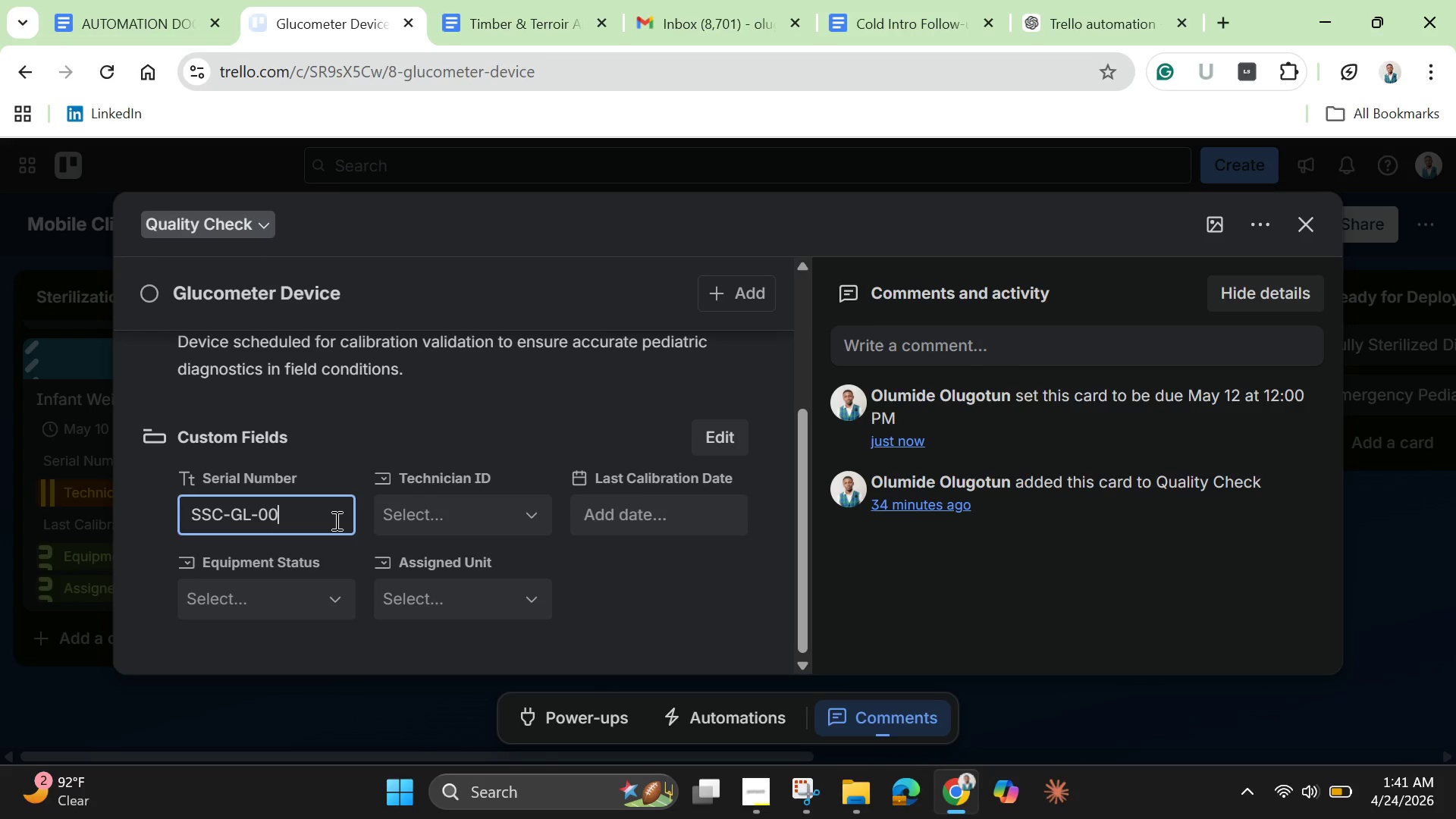 
key(8)
 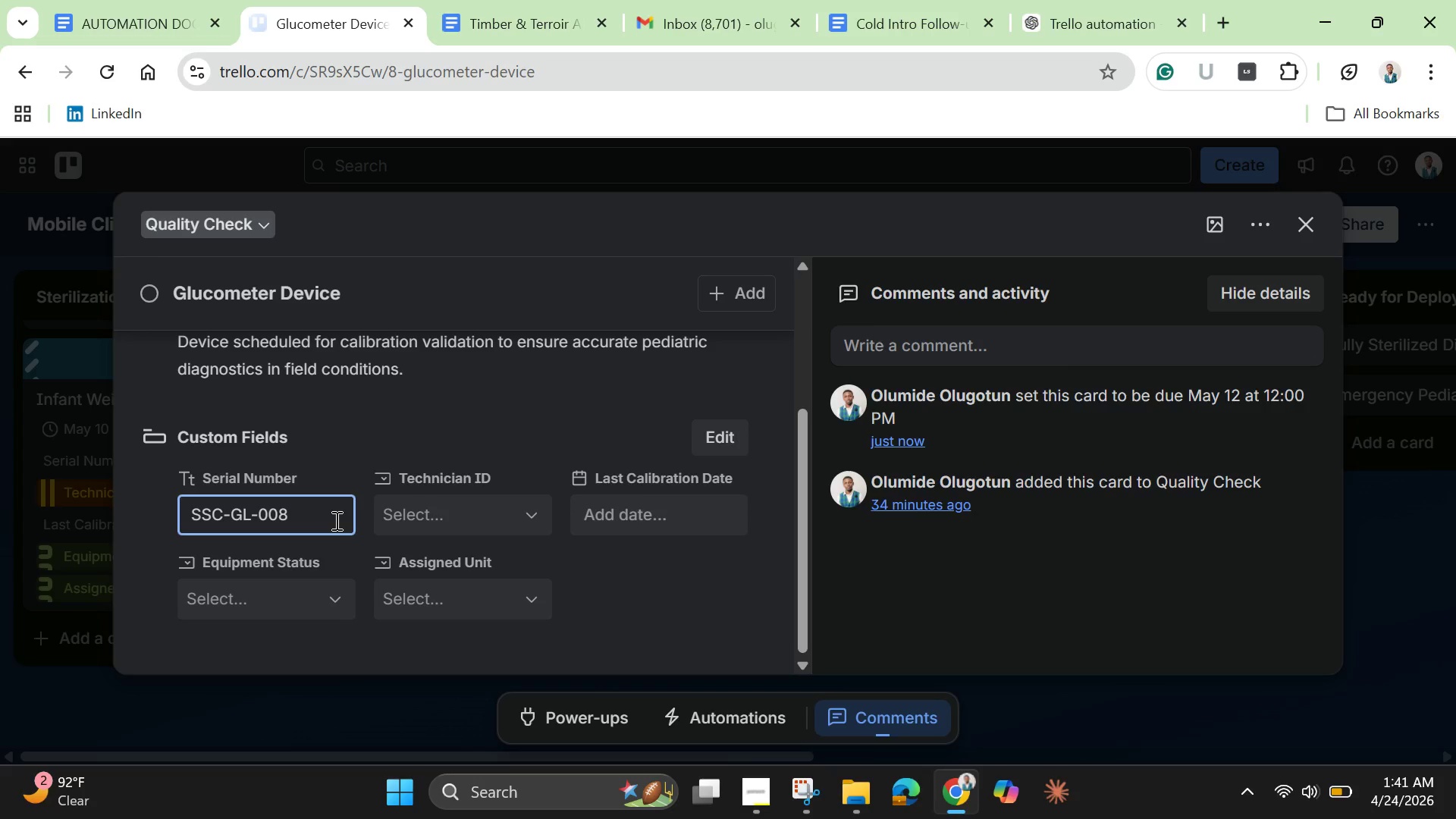 
key(Enter)
 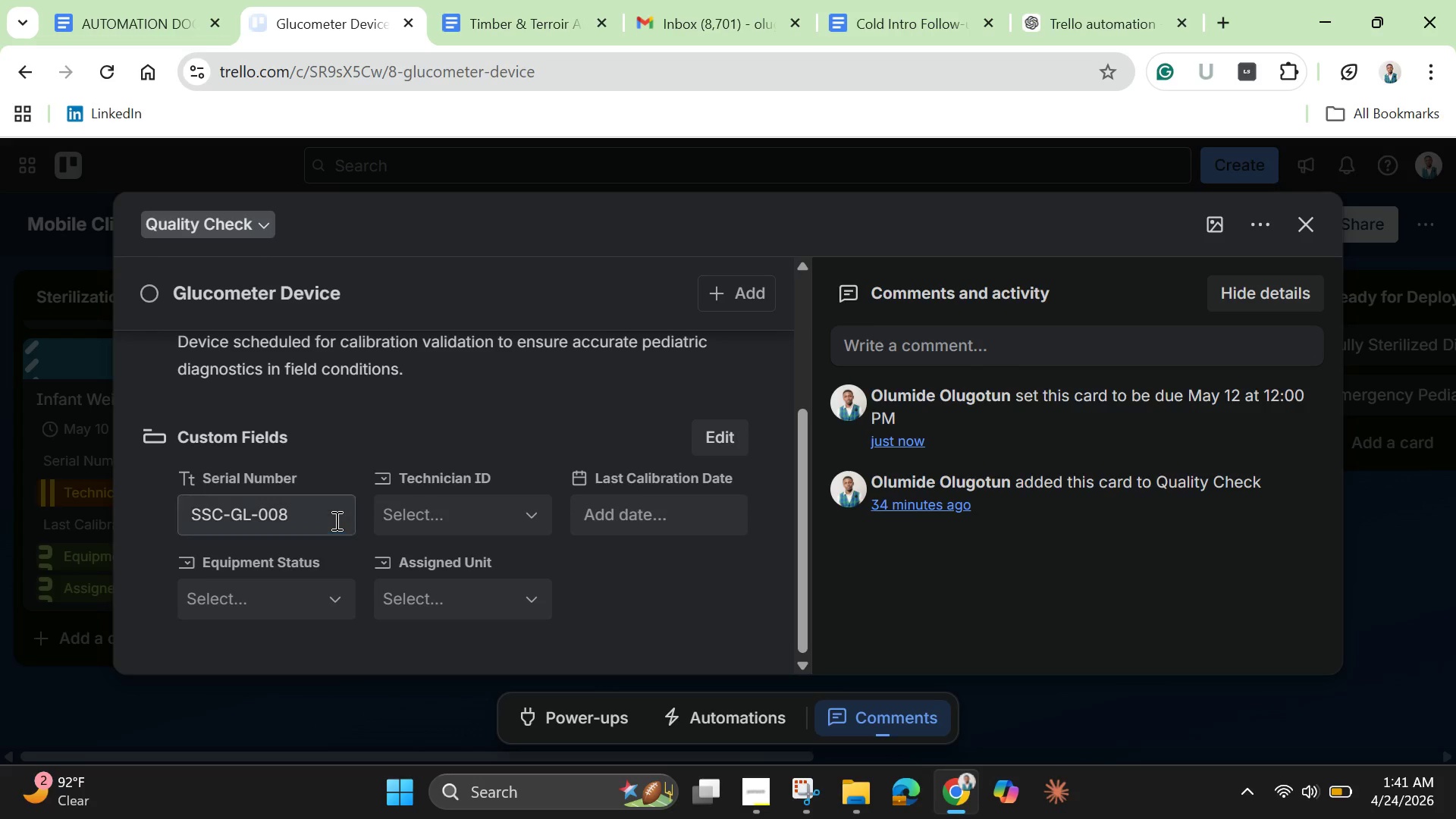 
key(Enter)
 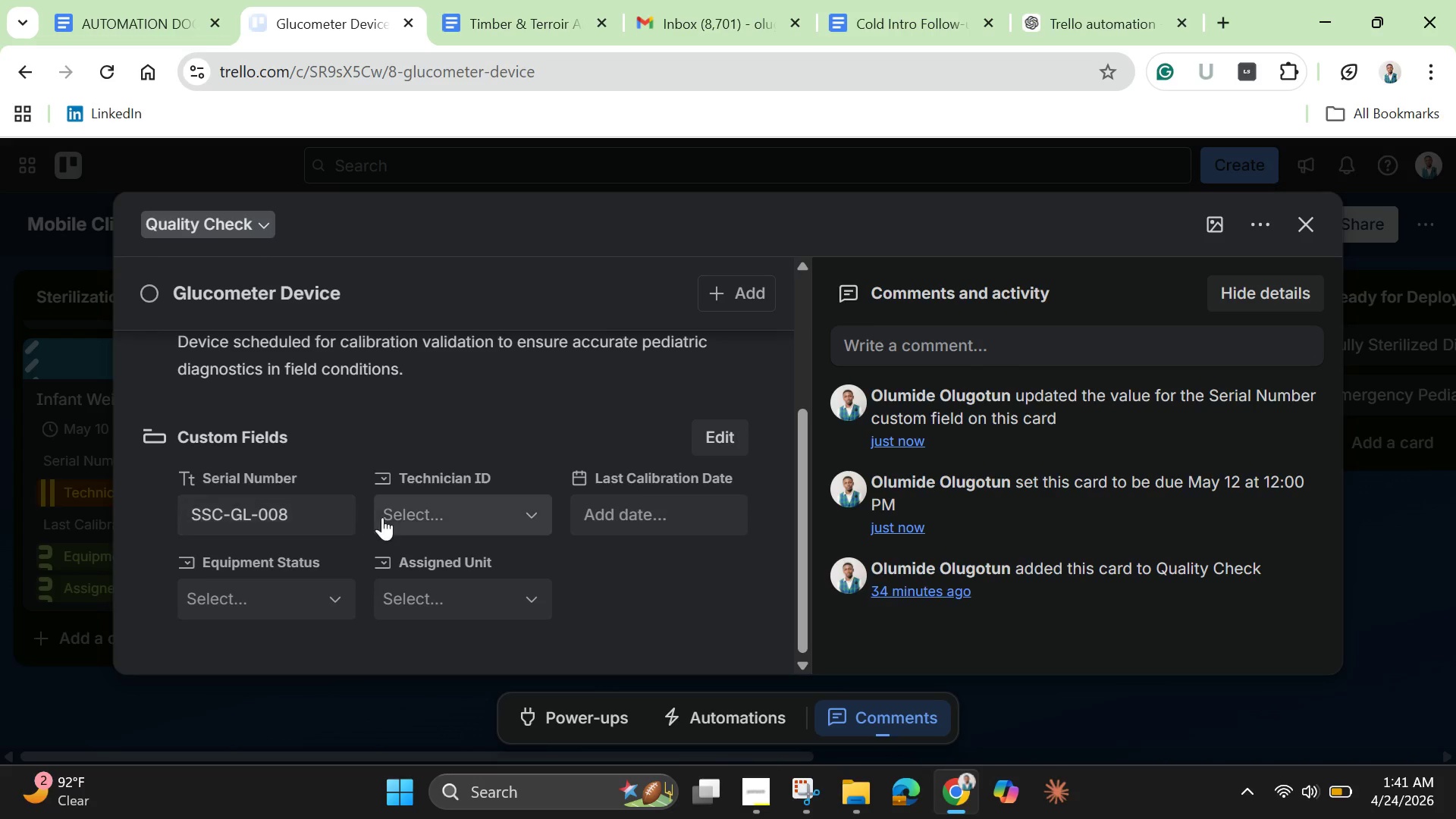 
left_click([442, 510])
 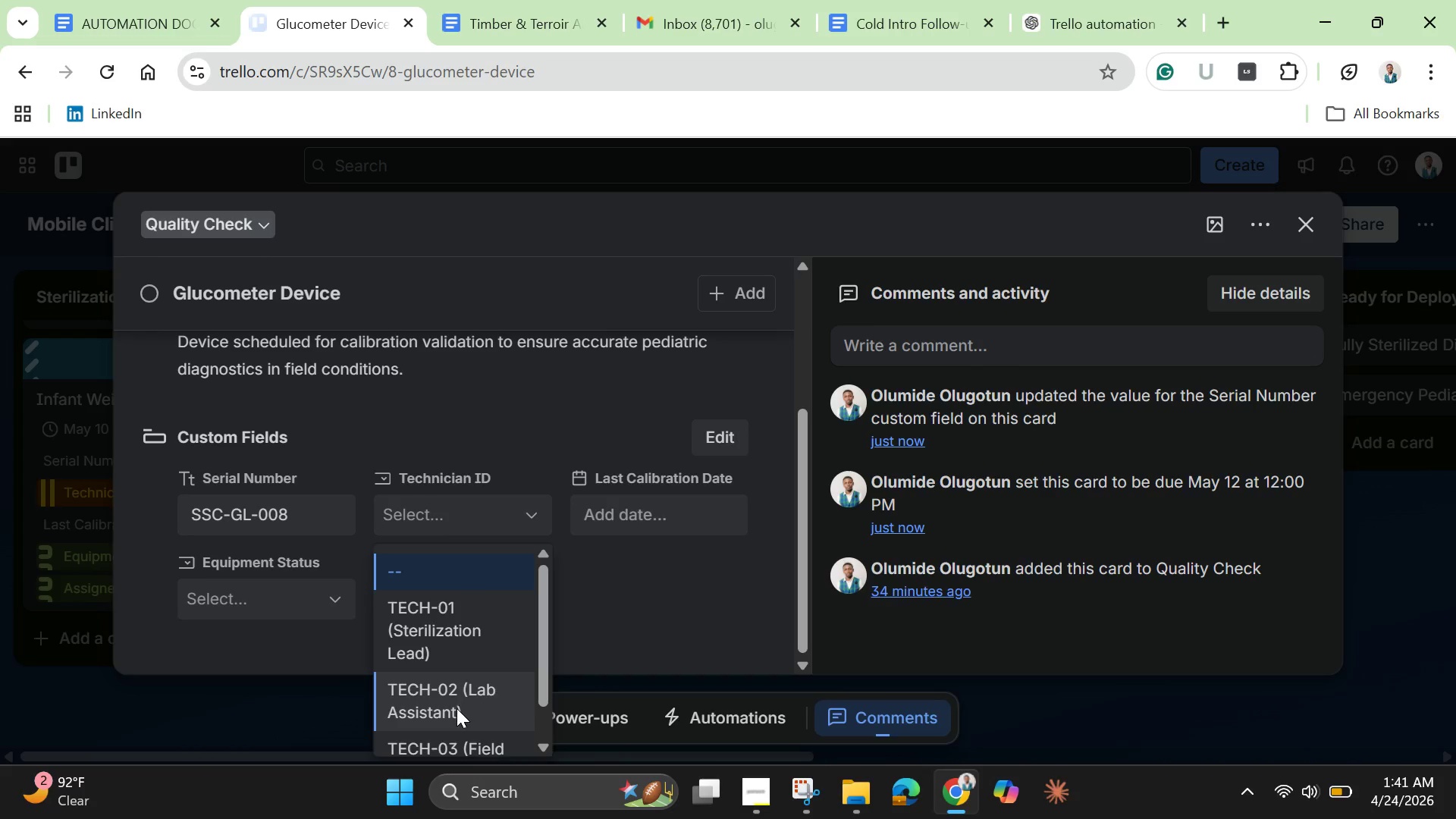 
left_click([457, 708])
 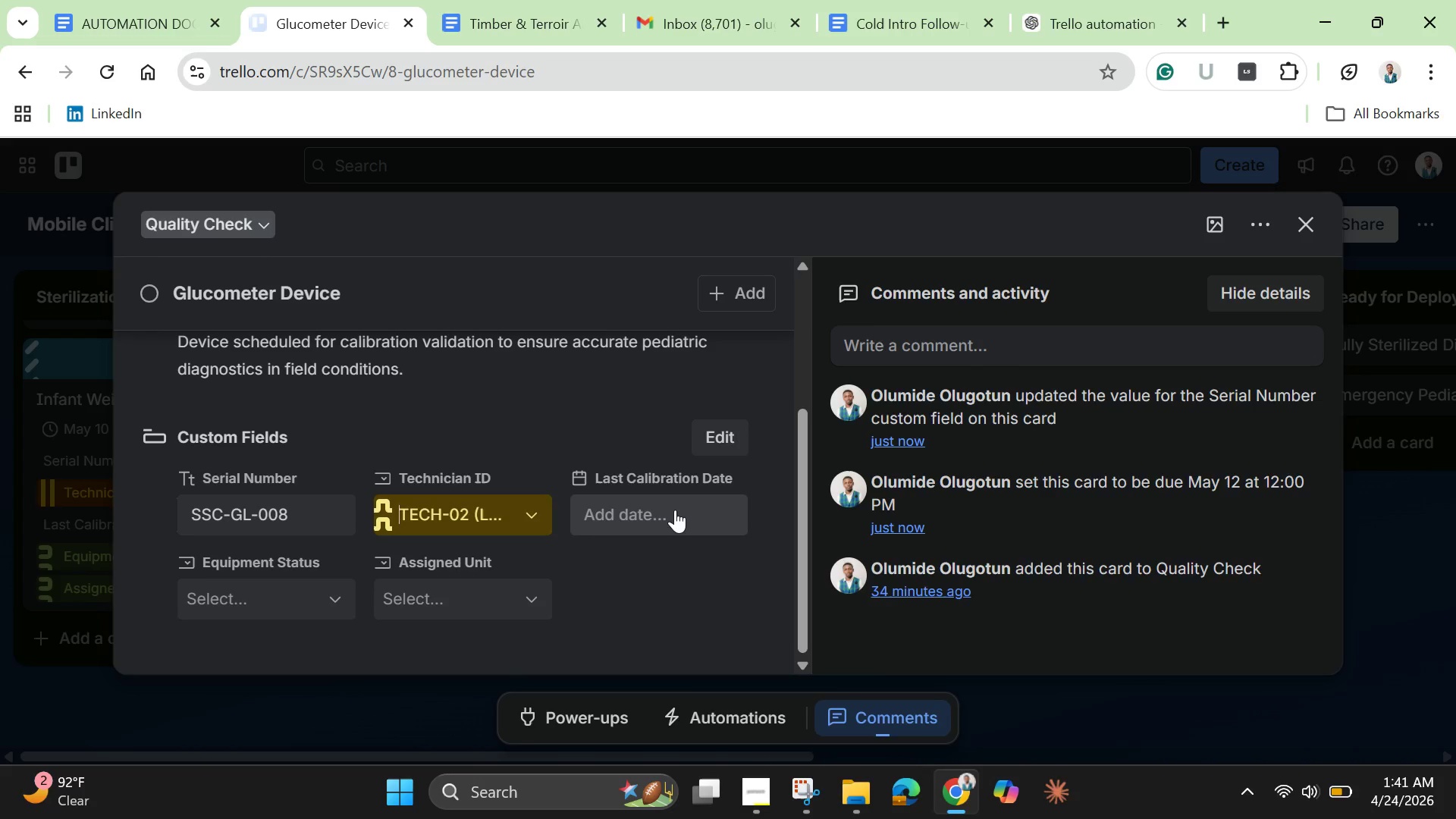 
left_click([675, 510])
 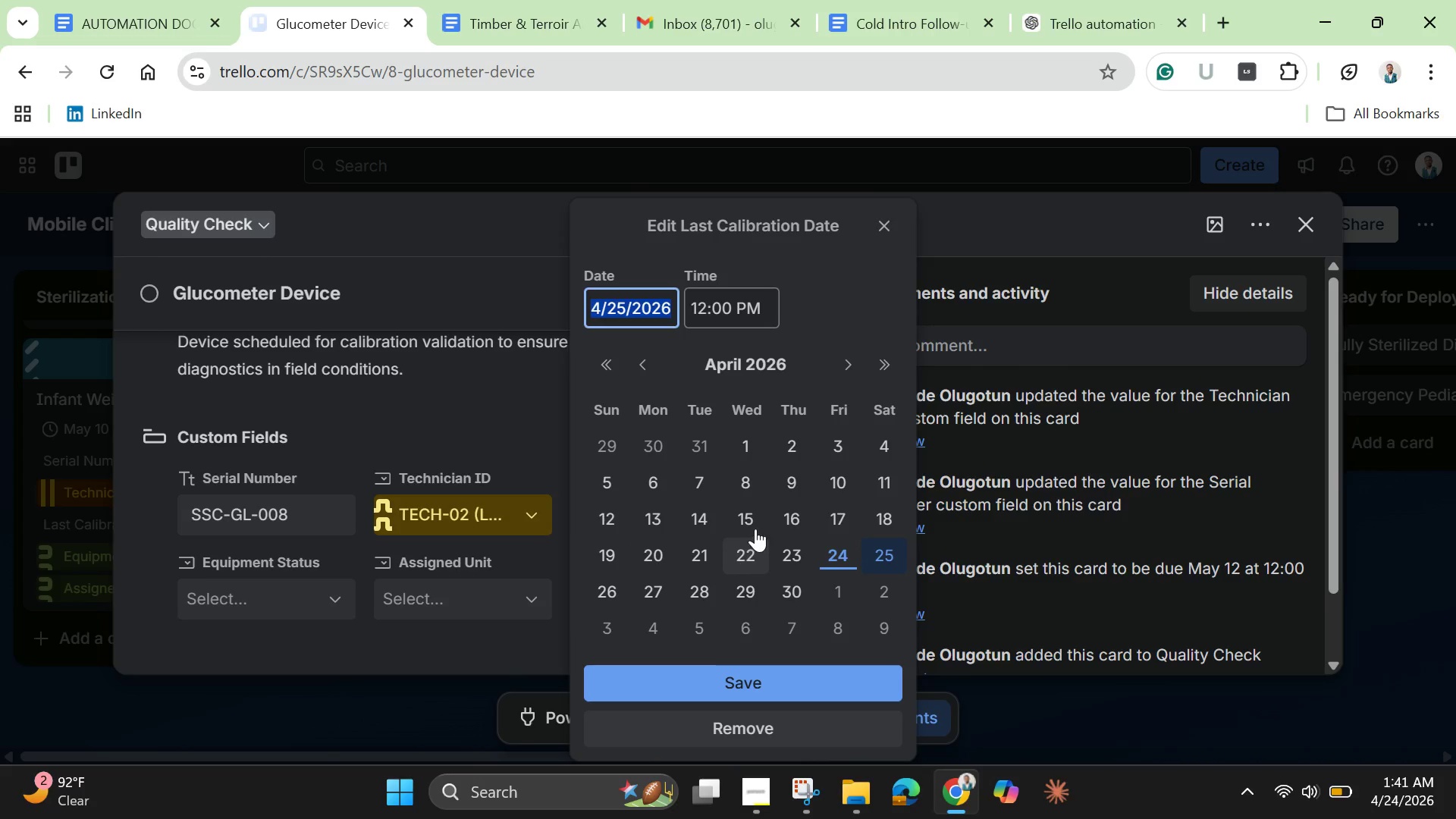 
left_click([847, 354])
 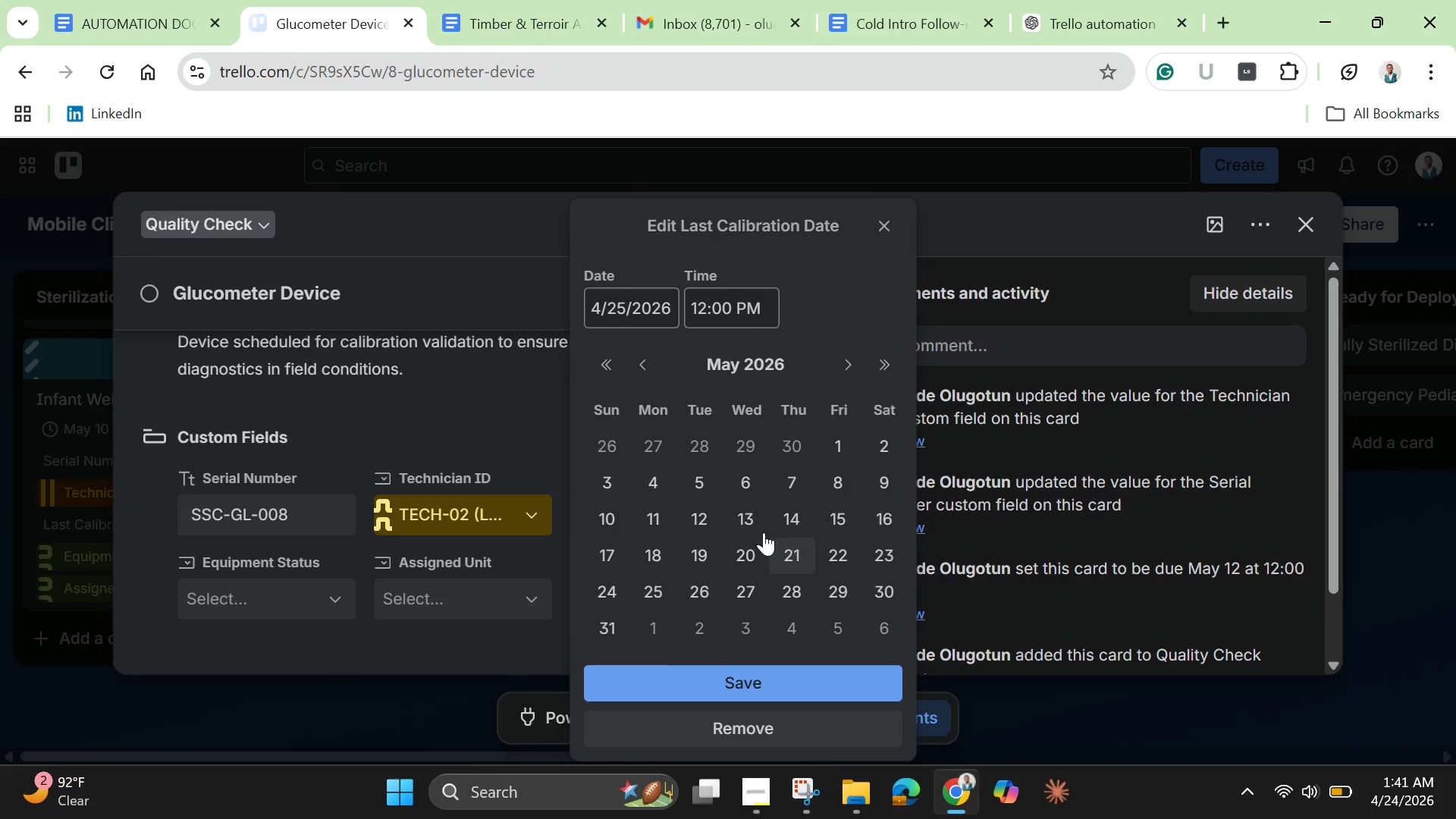 
left_click([739, 515])
 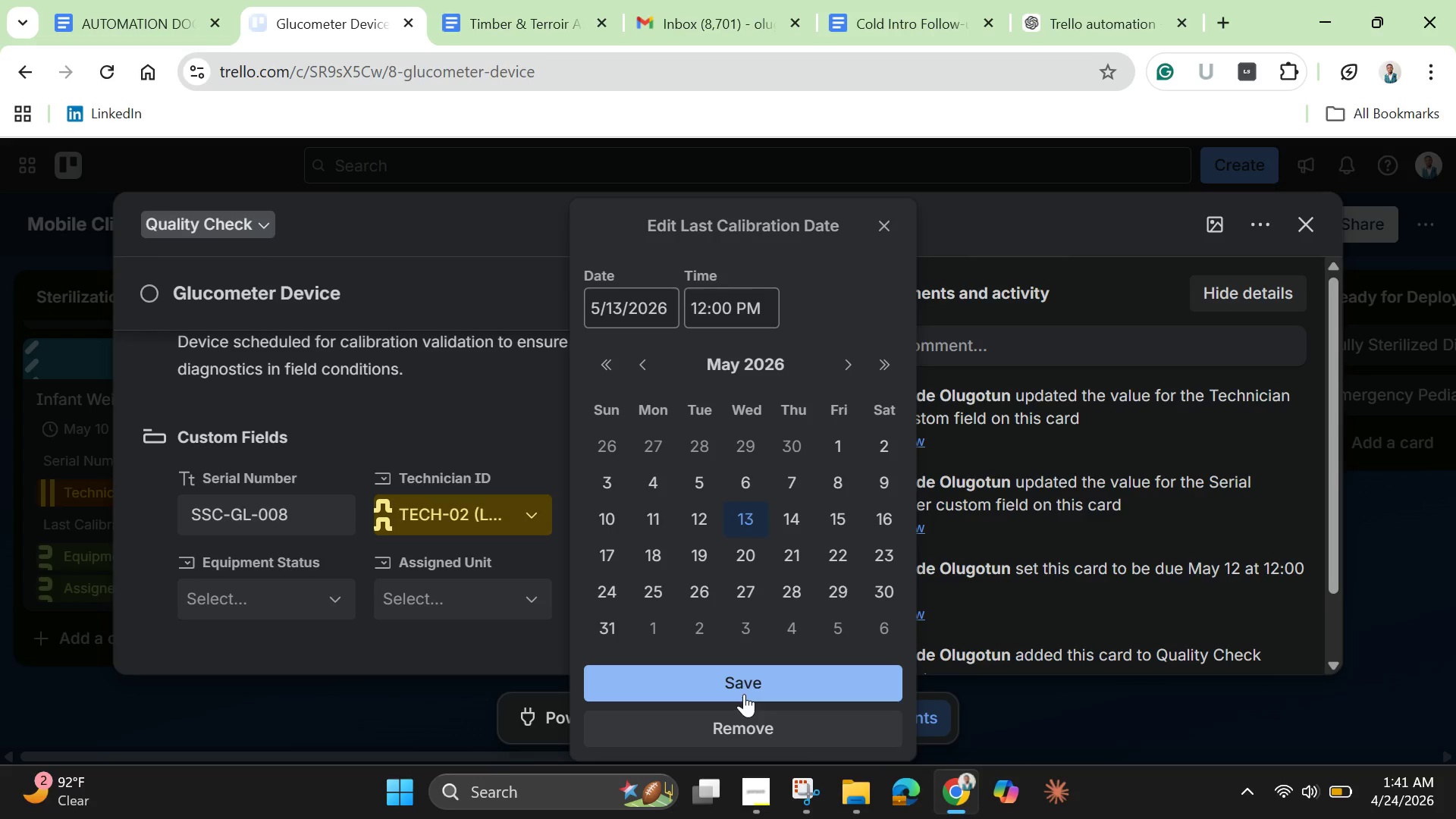 
left_click([745, 686])
 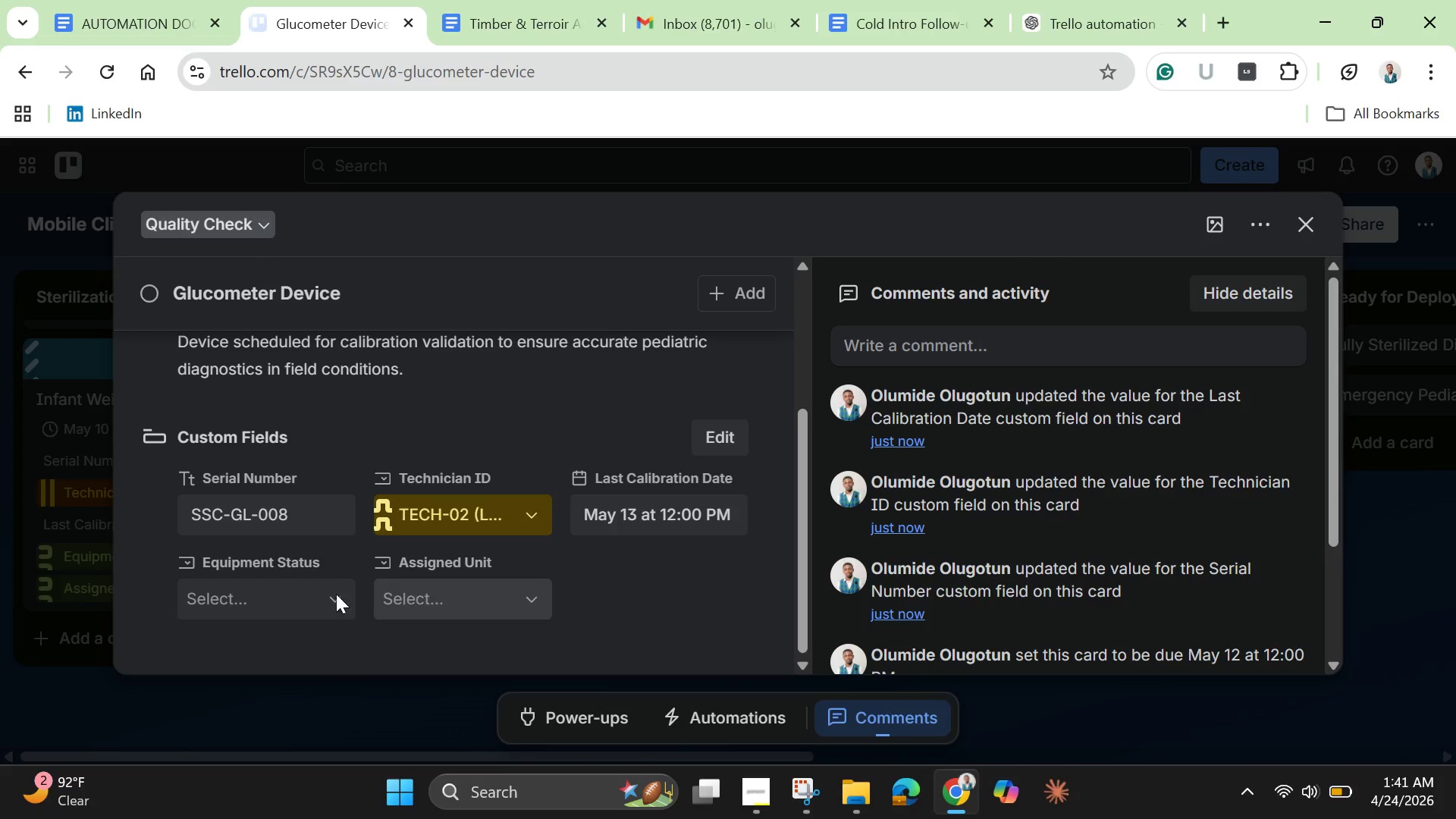 
left_click([288, 597])
 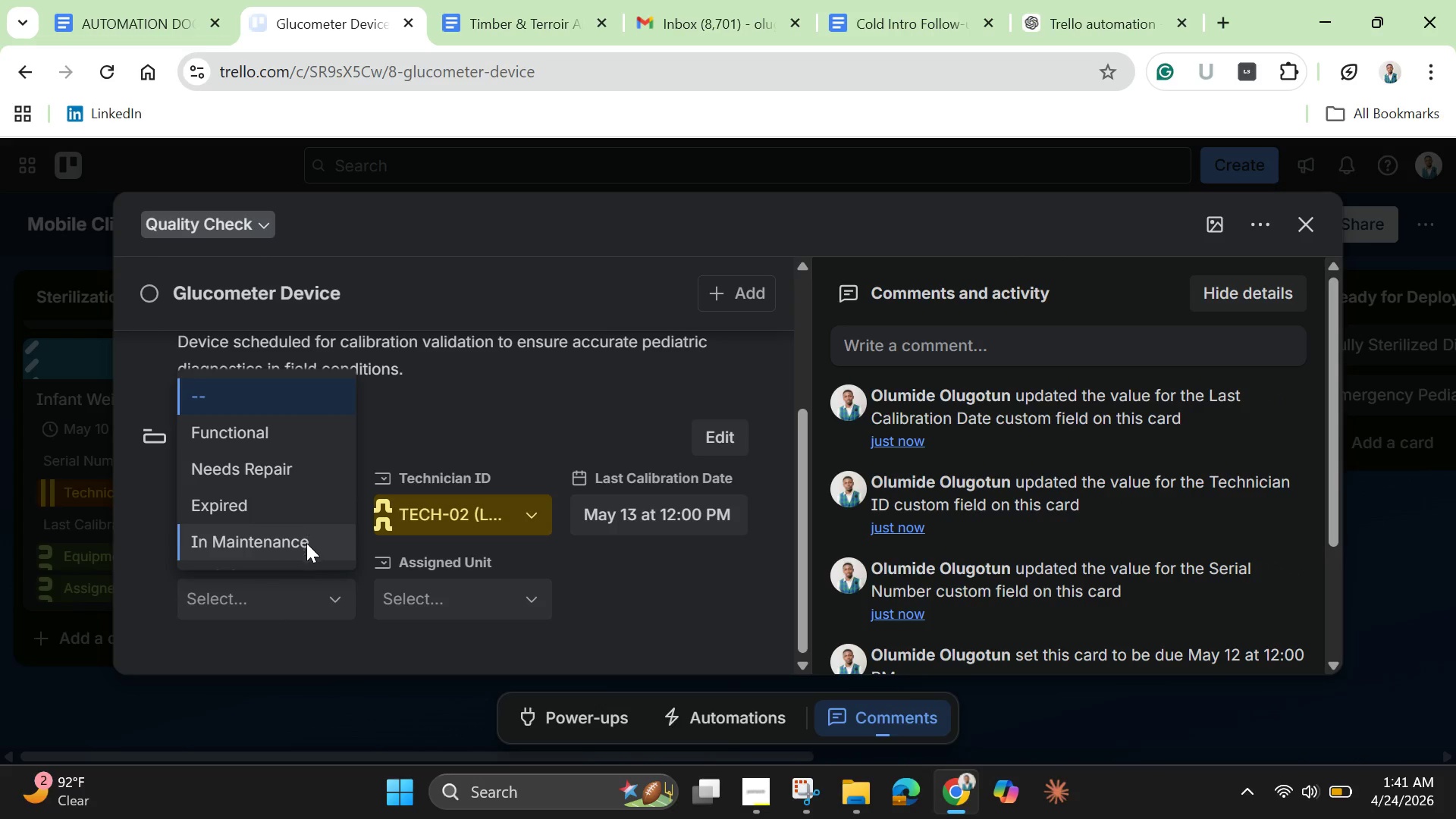 
left_click([284, 429])
 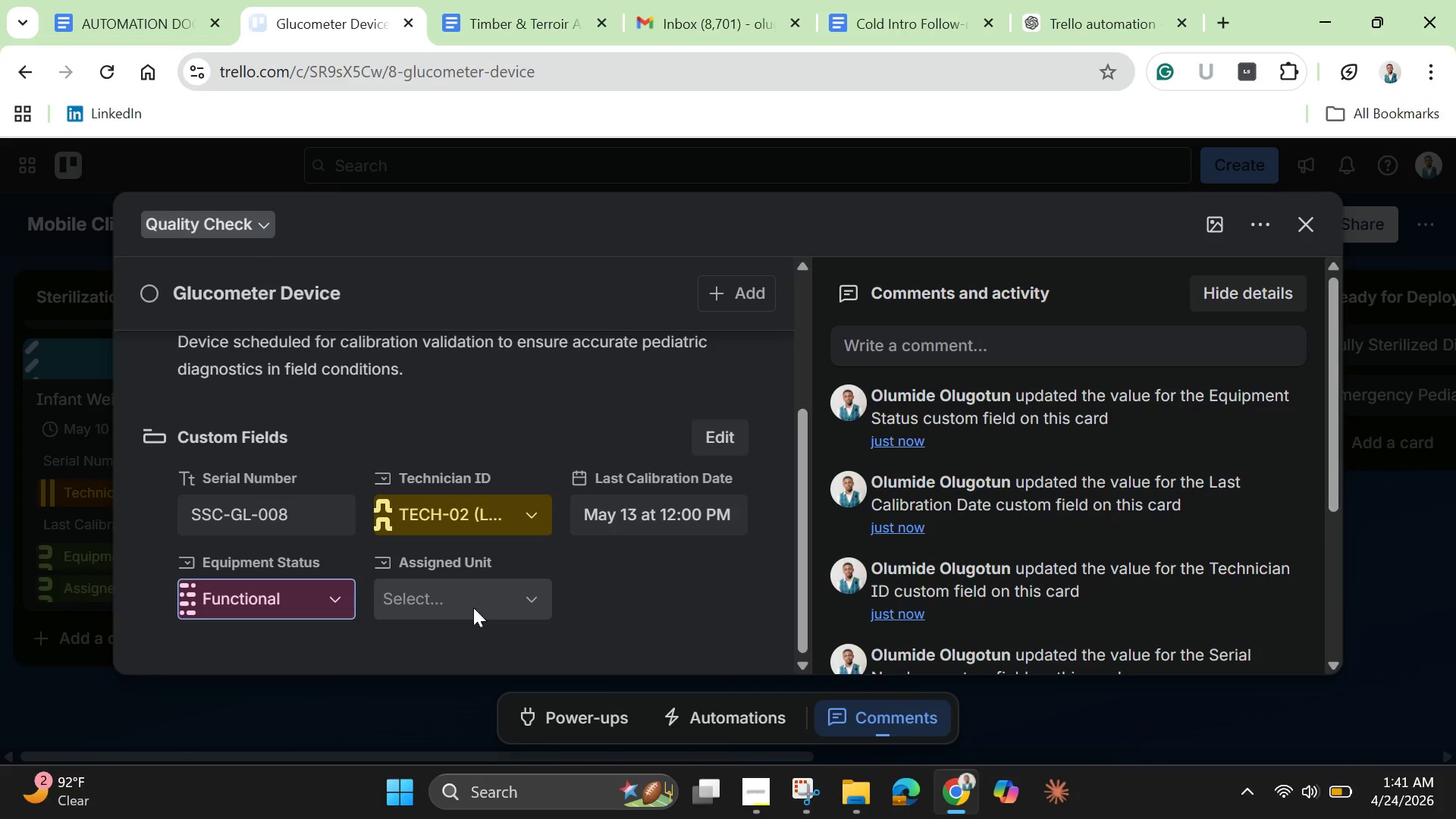 
left_click([473, 607])
 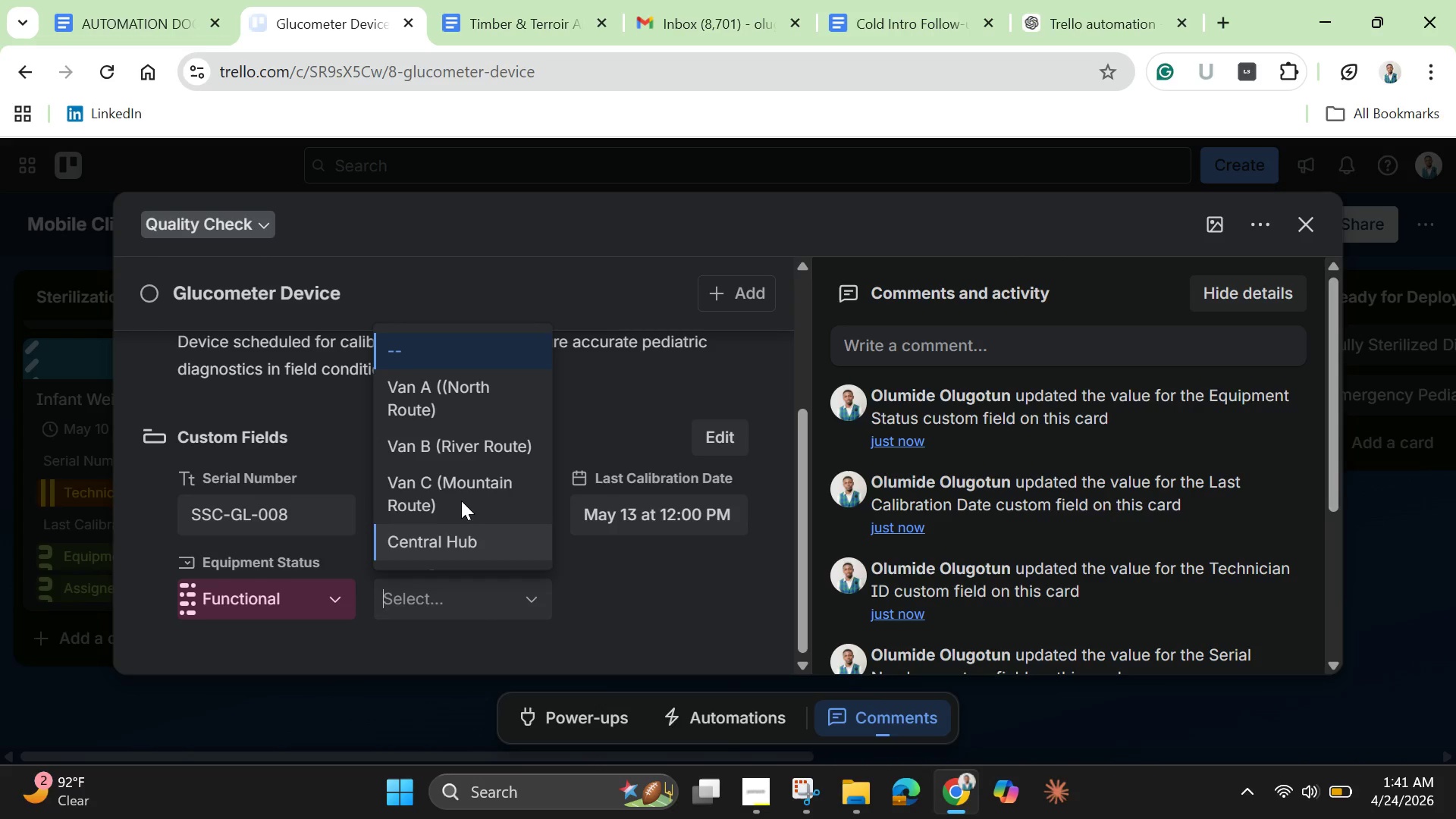 
left_click([461, 457])
 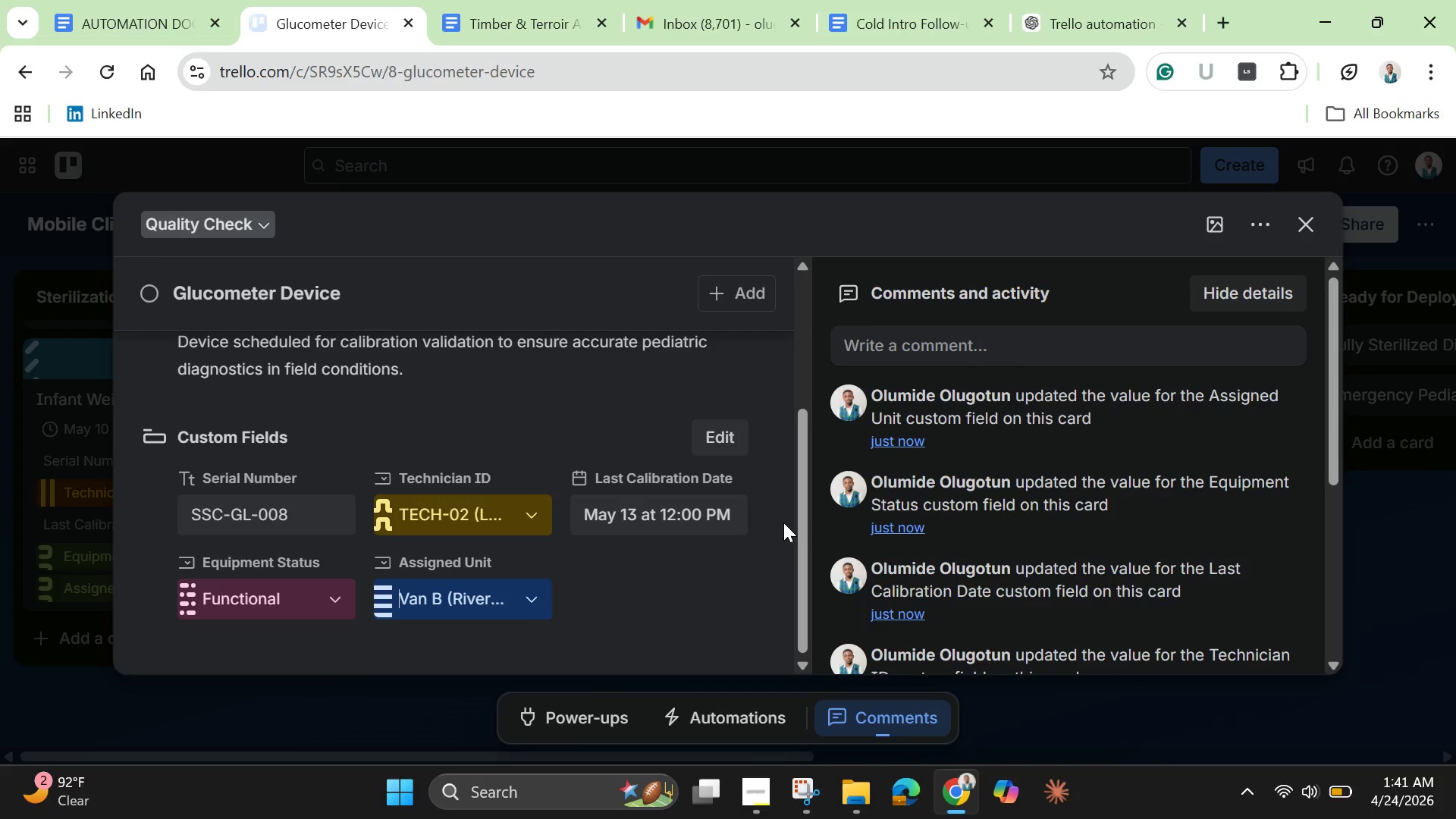 
left_click([761, 560])
 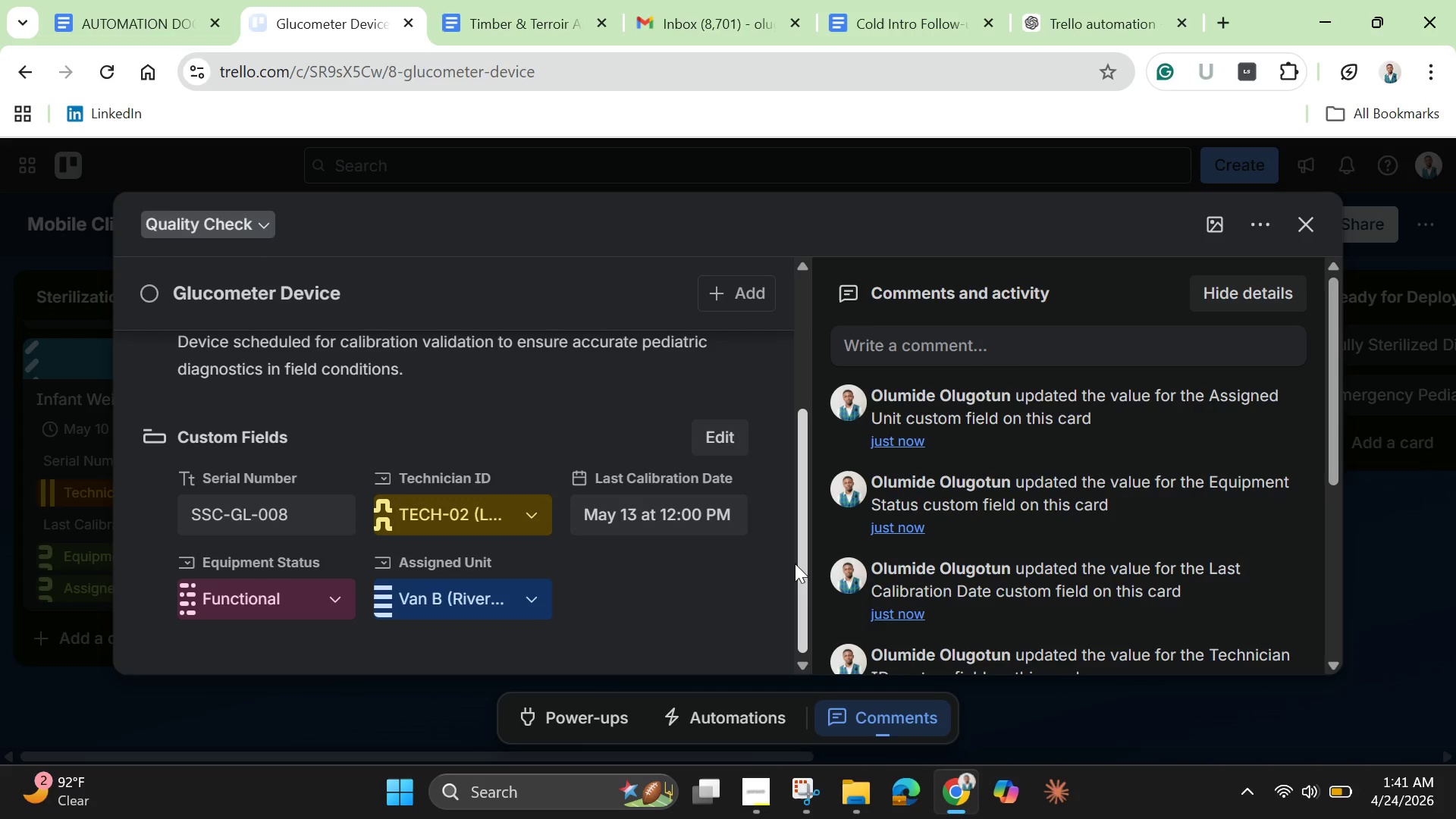 
left_click_drag(start_coordinate=[795, 563], to_coordinate=[767, 391])
 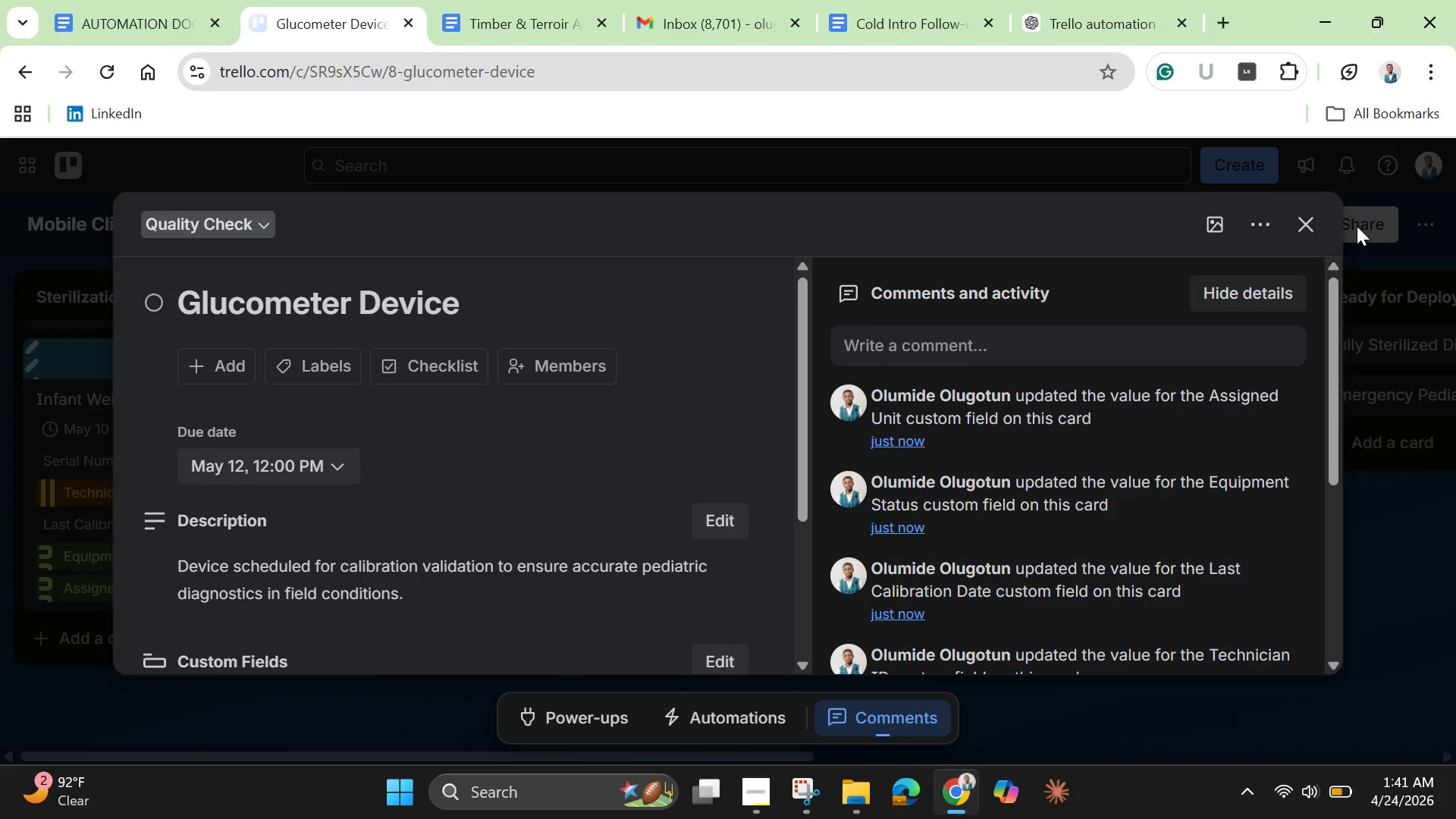 
left_click([1204, 222])
 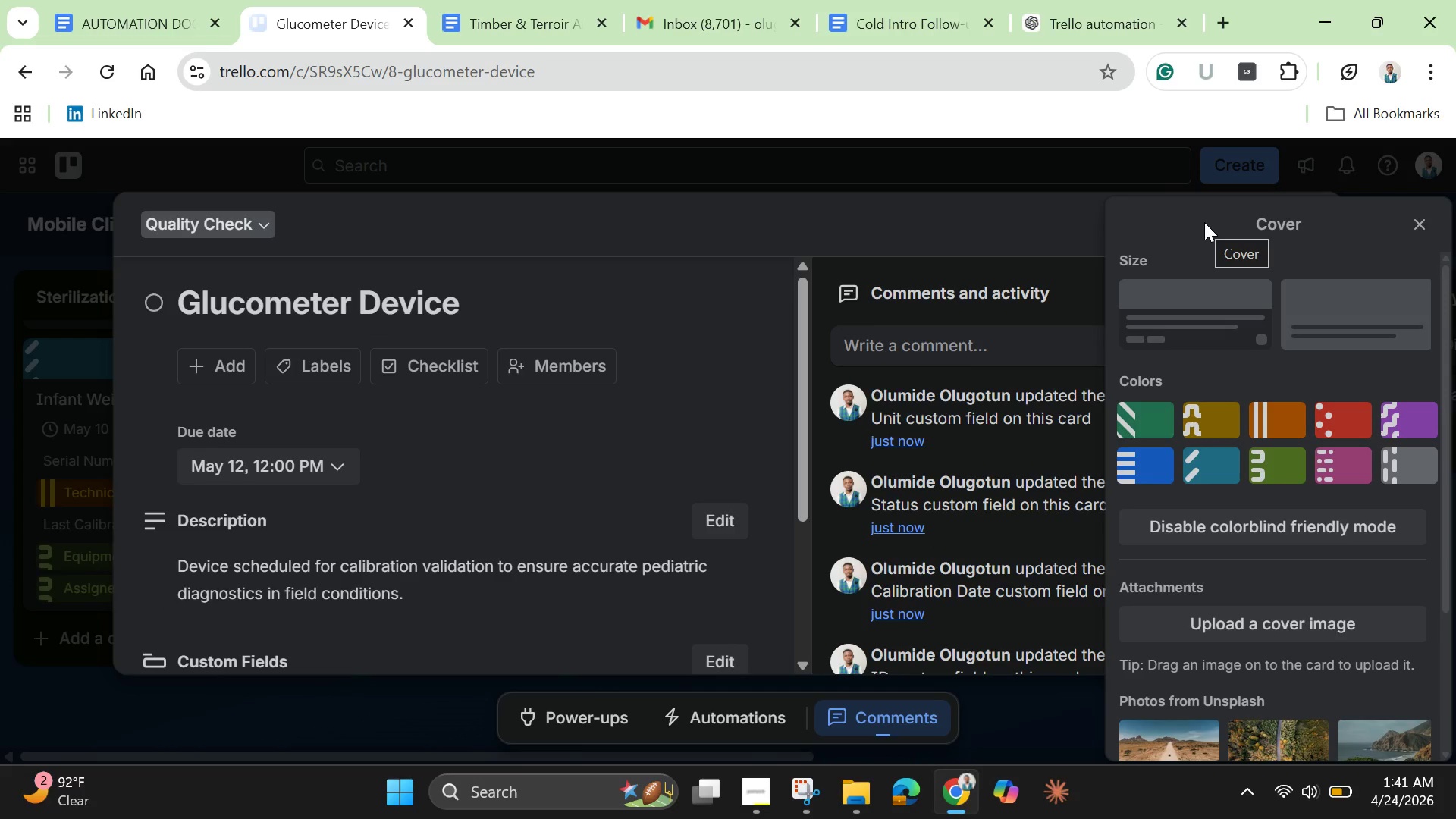 
wait(13.78)
 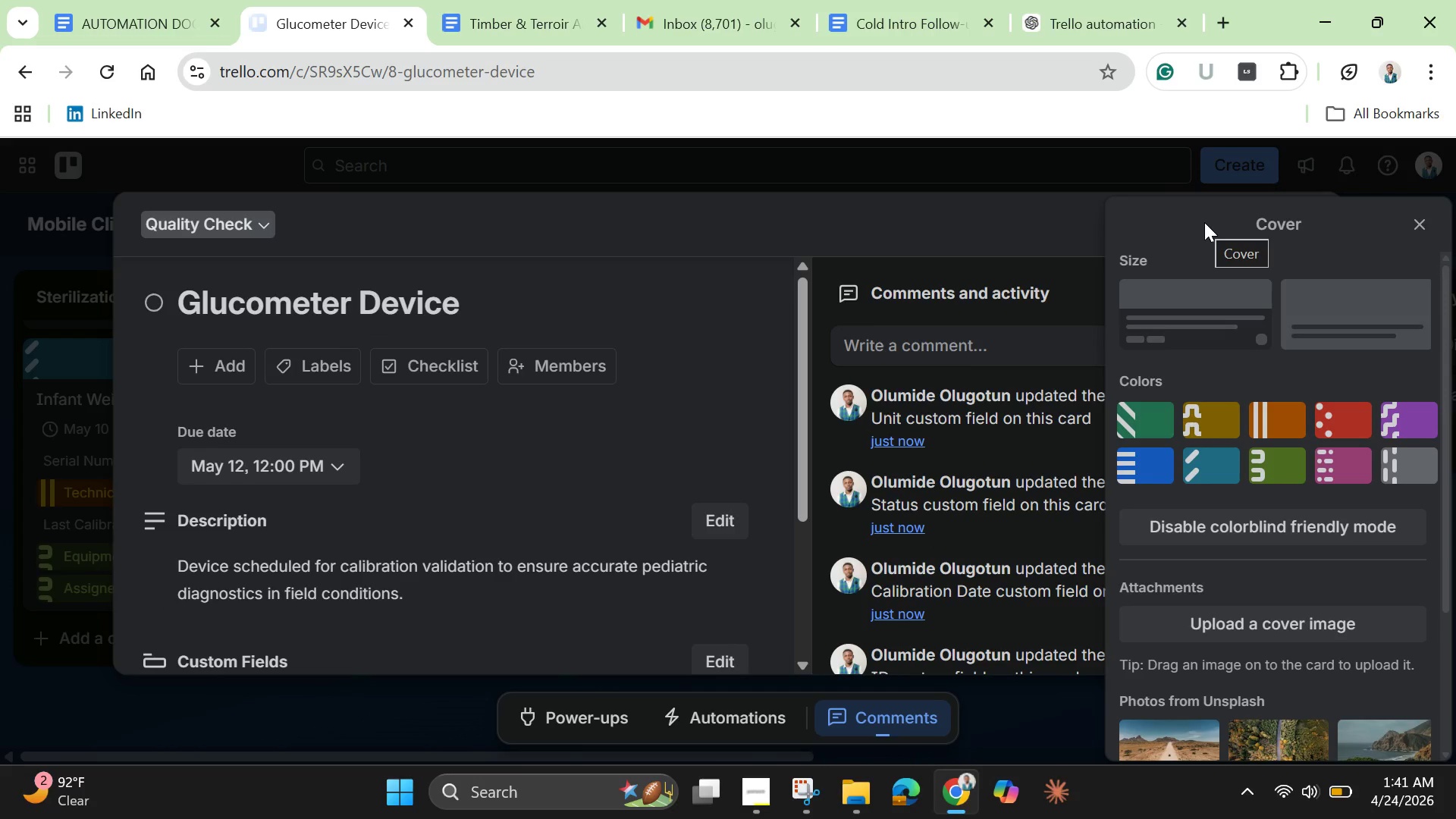 
left_click([1292, 475])
 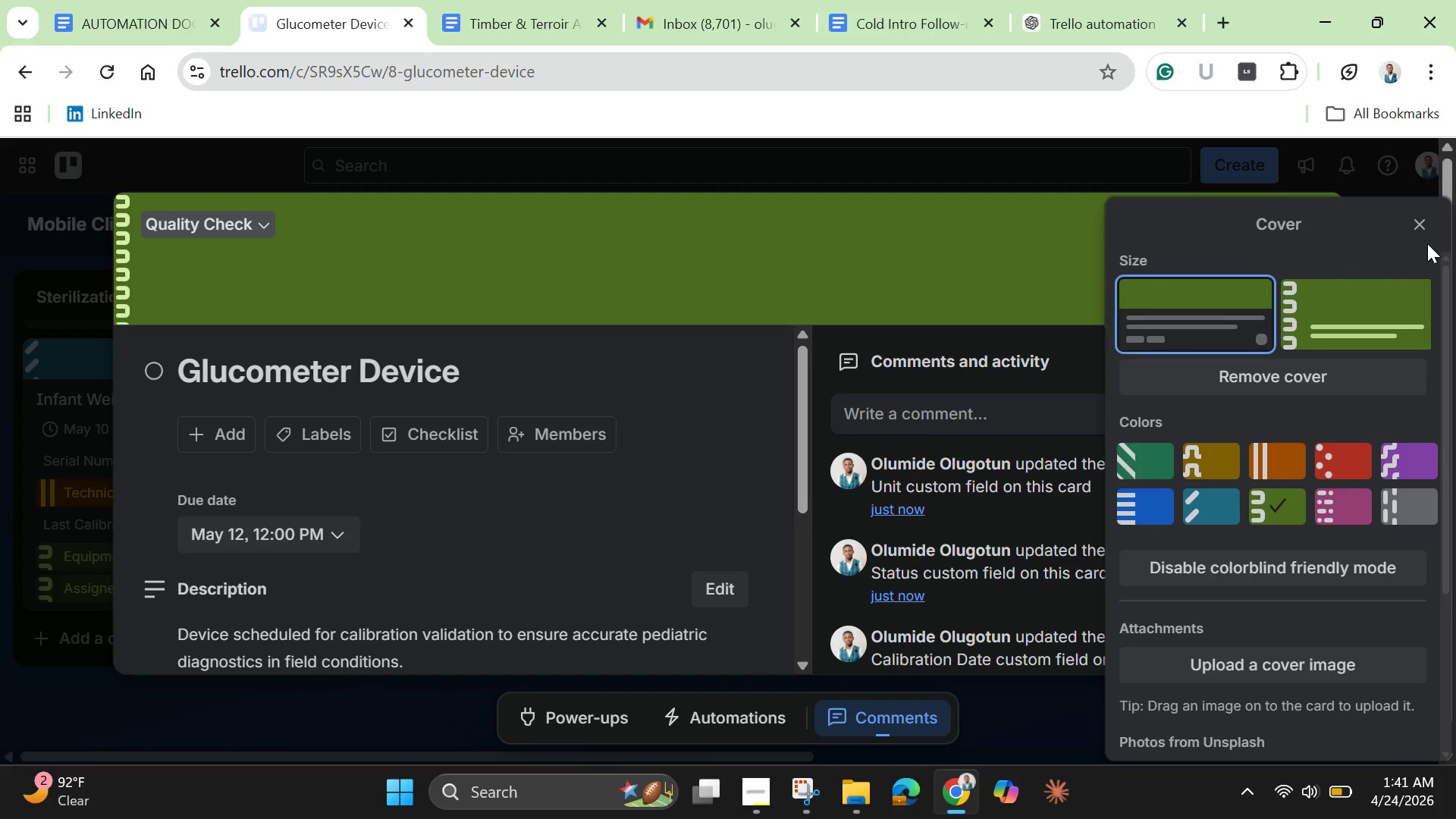 
left_click([1426, 231])
 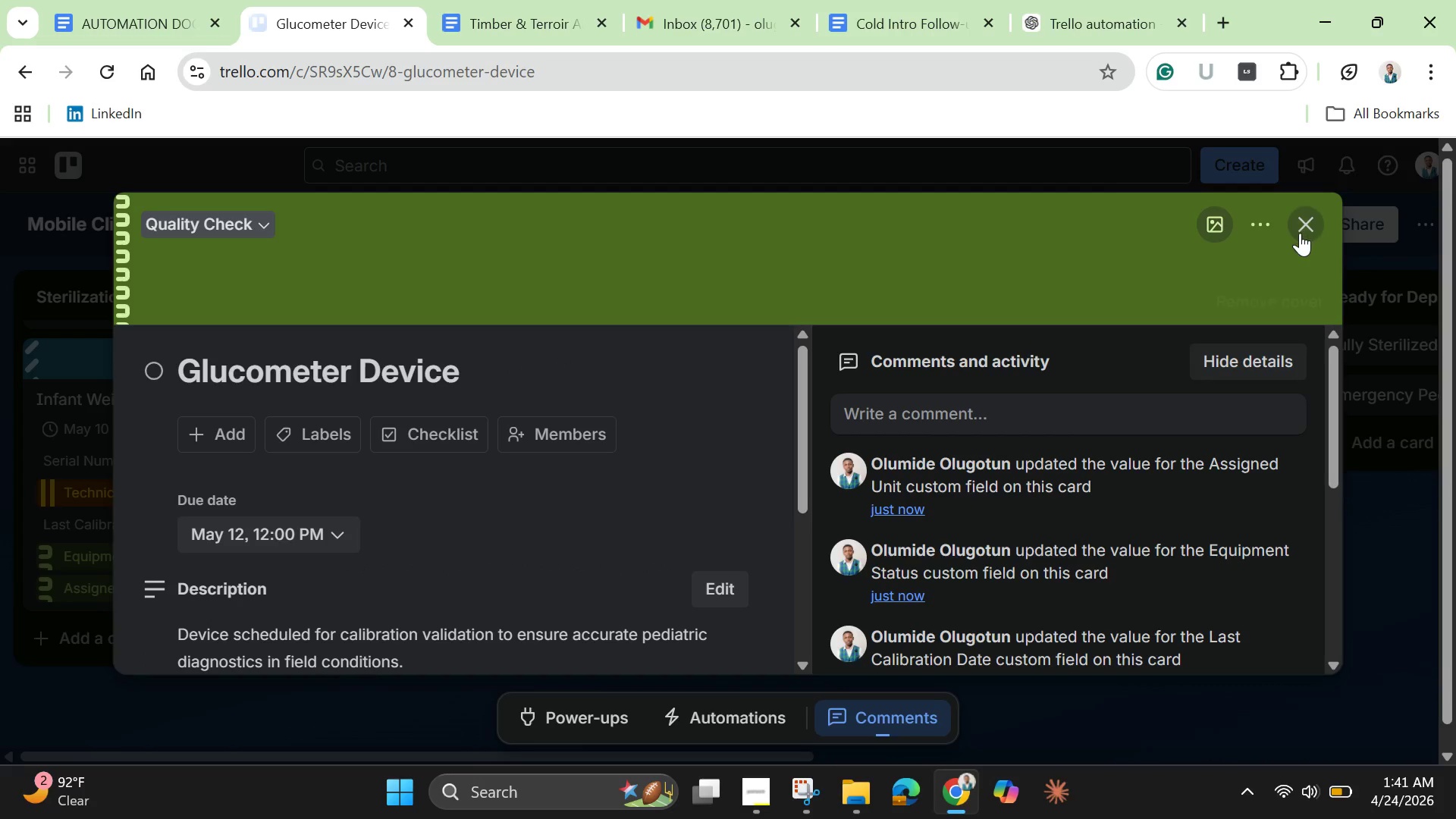 
left_click([1300, 233])
 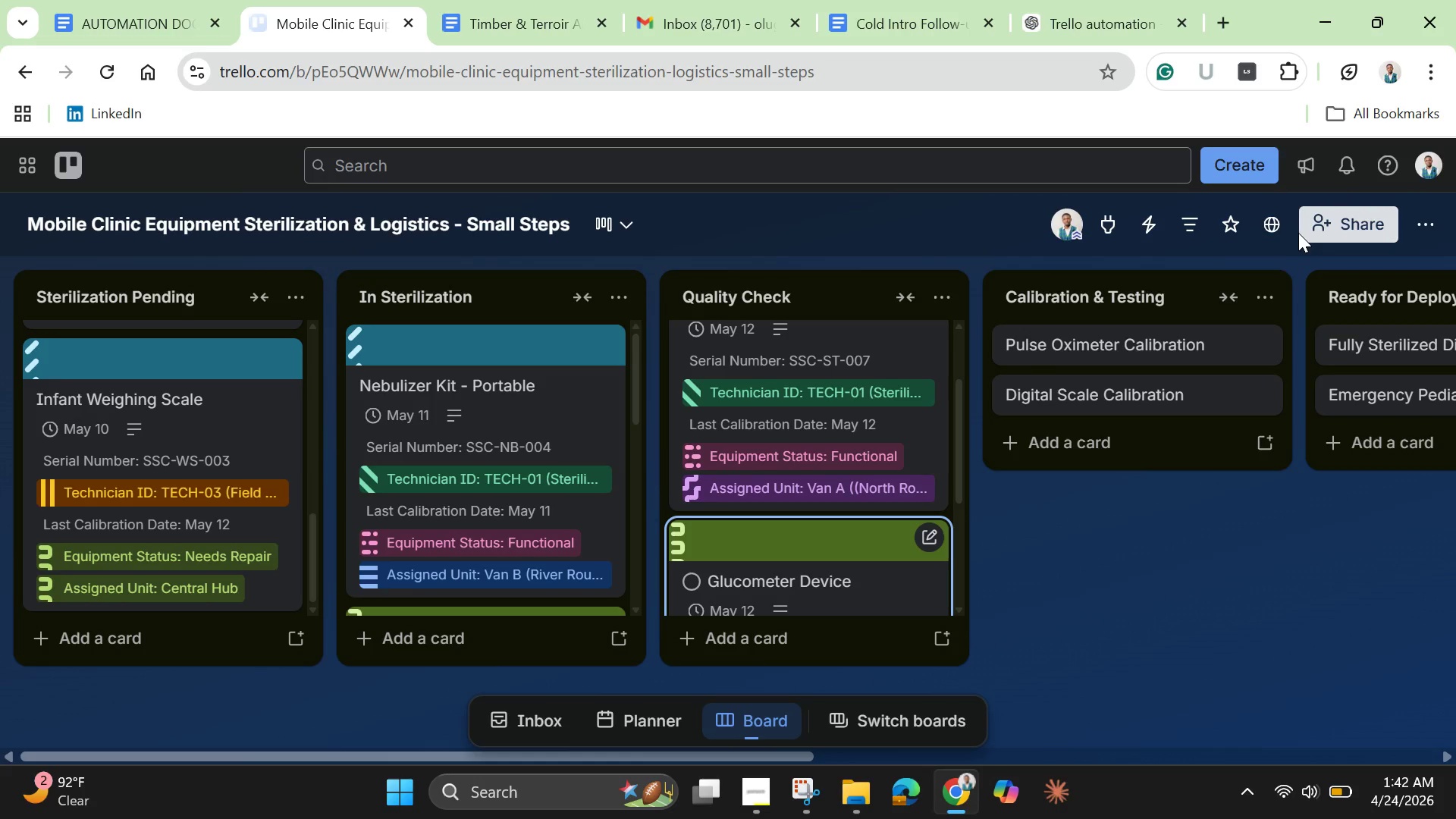 
wait(27.44)
 